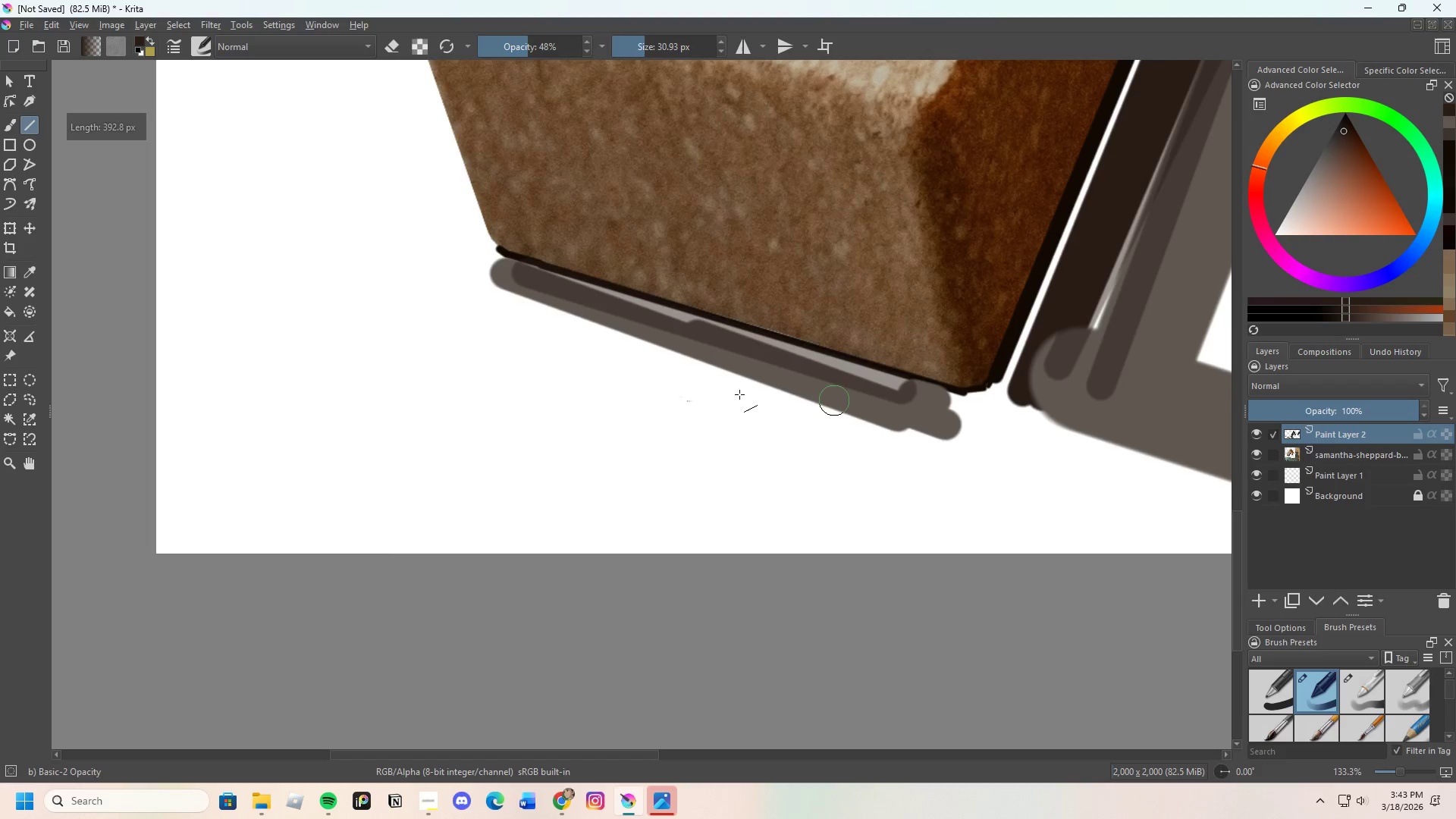 
scroll: coordinate [755, 317], scroll_direction: down, amount: 6.0
 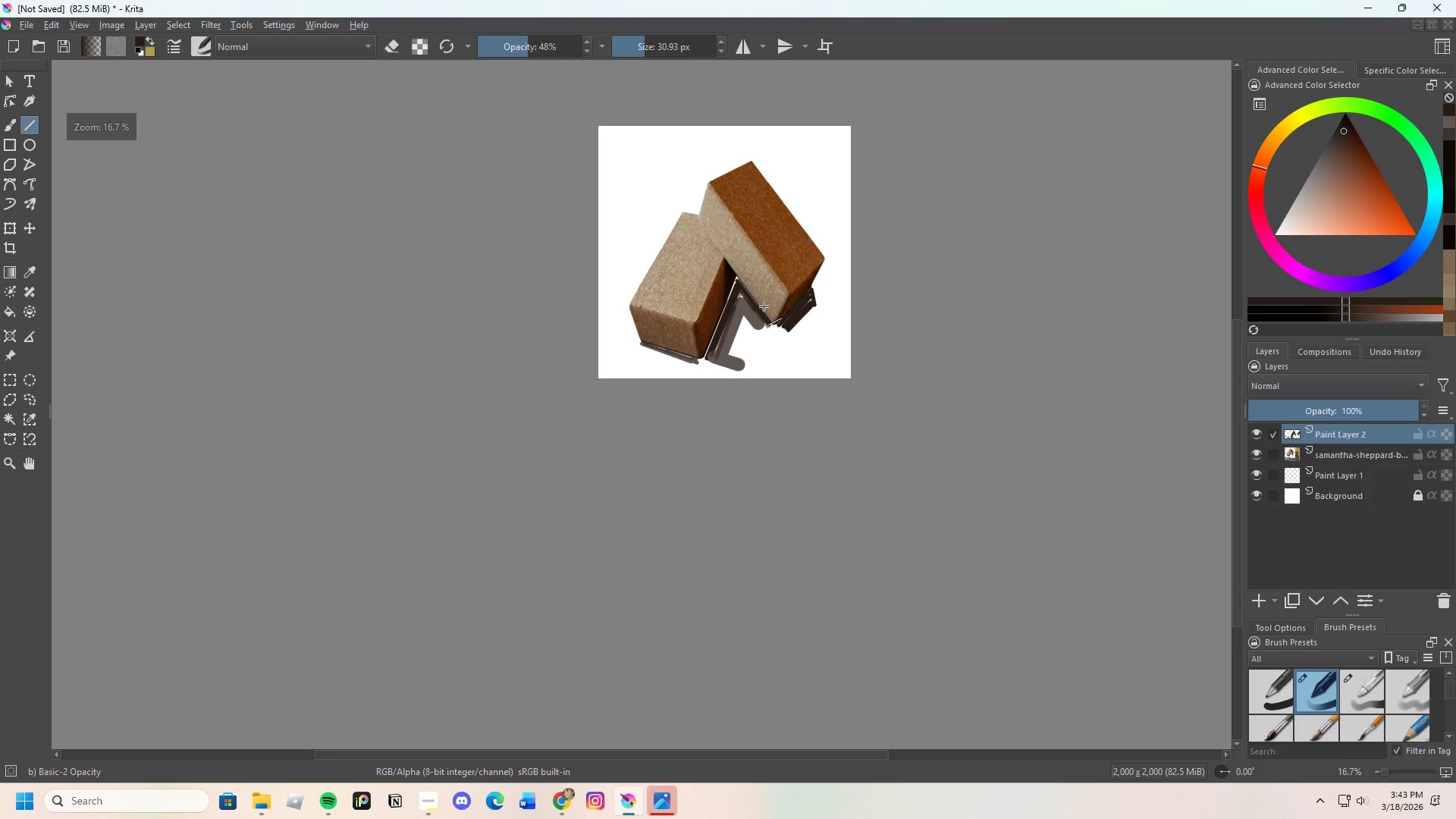 
scroll: coordinate [691, 252], scroll_direction: up, amount: 6.0
 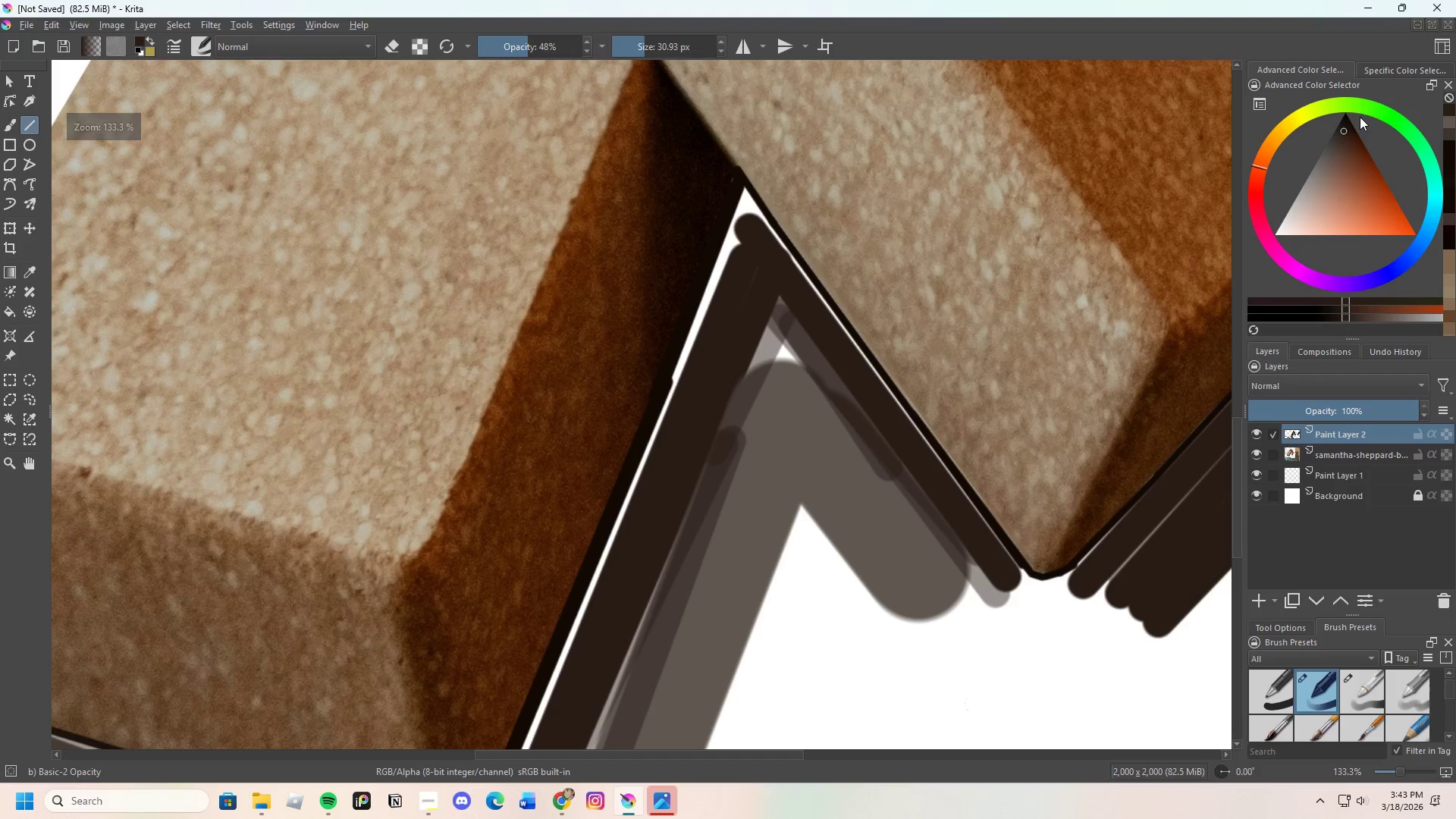 
left_click_drag(start_coordinate=[1348, 126], to_coordinate=[1339, 99])
 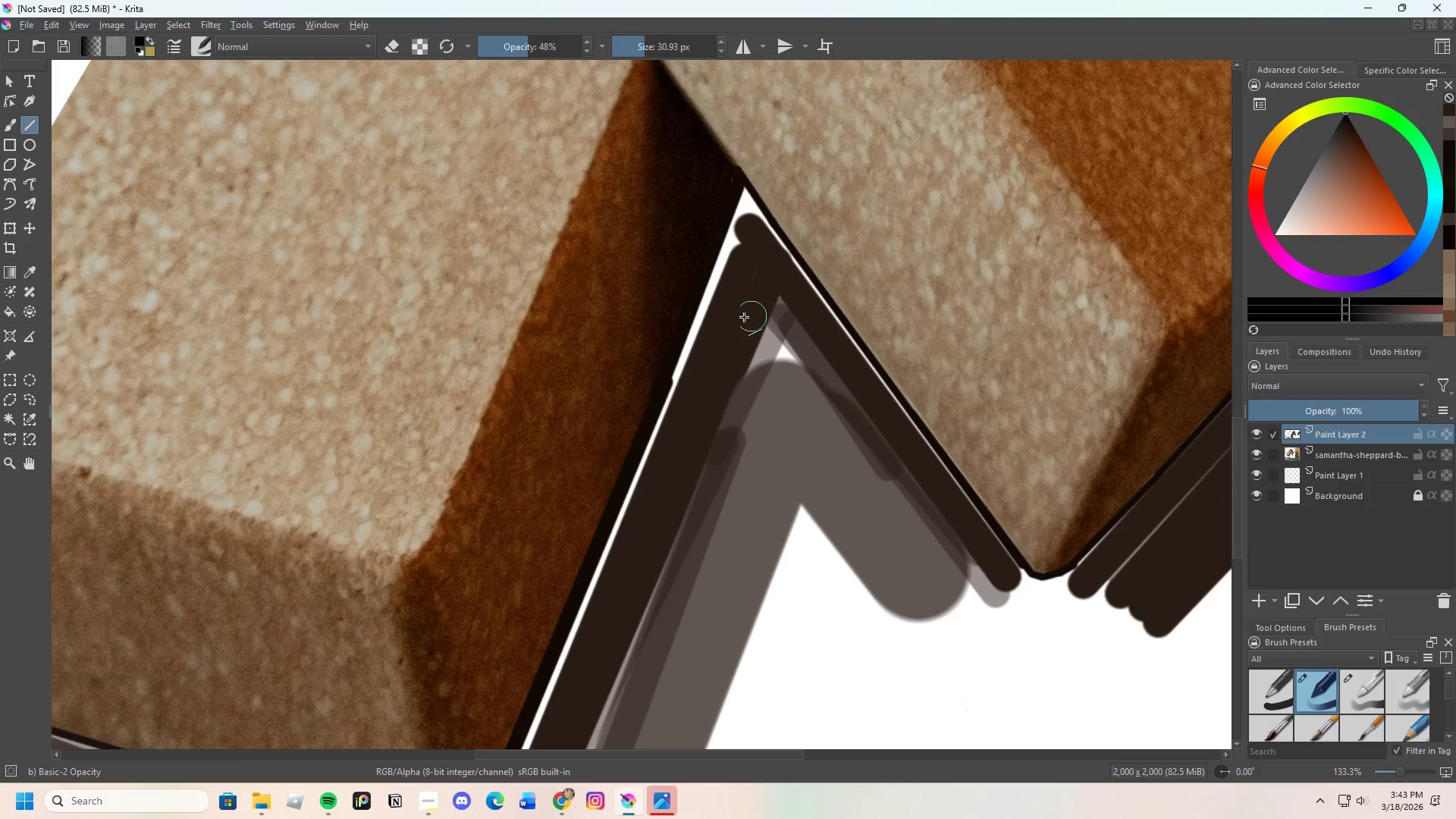 
scroll: coordinate [744, 317], scroll_direction: down, amount: 1.0
 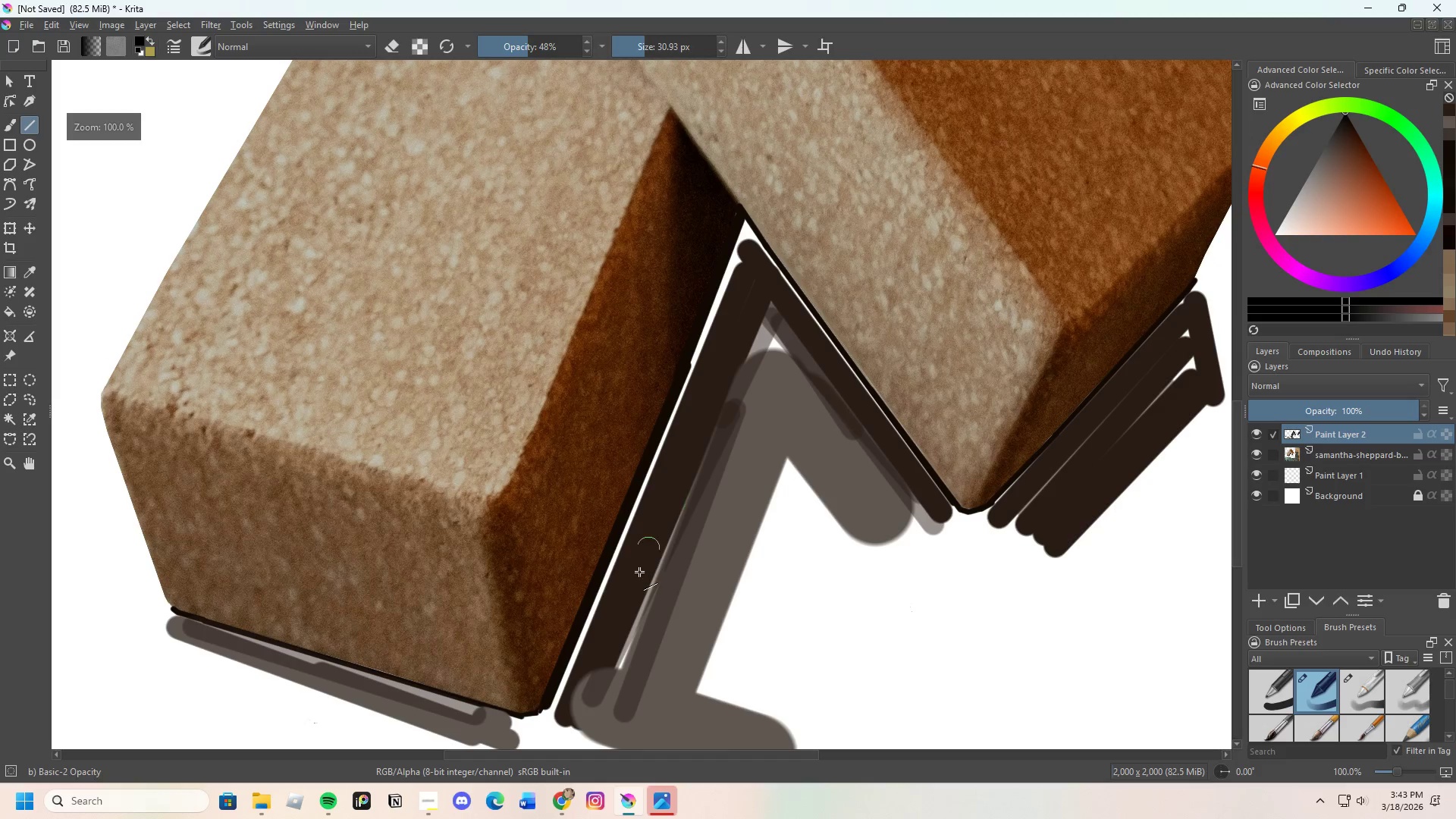 
scroll: coordinate [620, 641], scroll_direction: none, amount: 0.0
 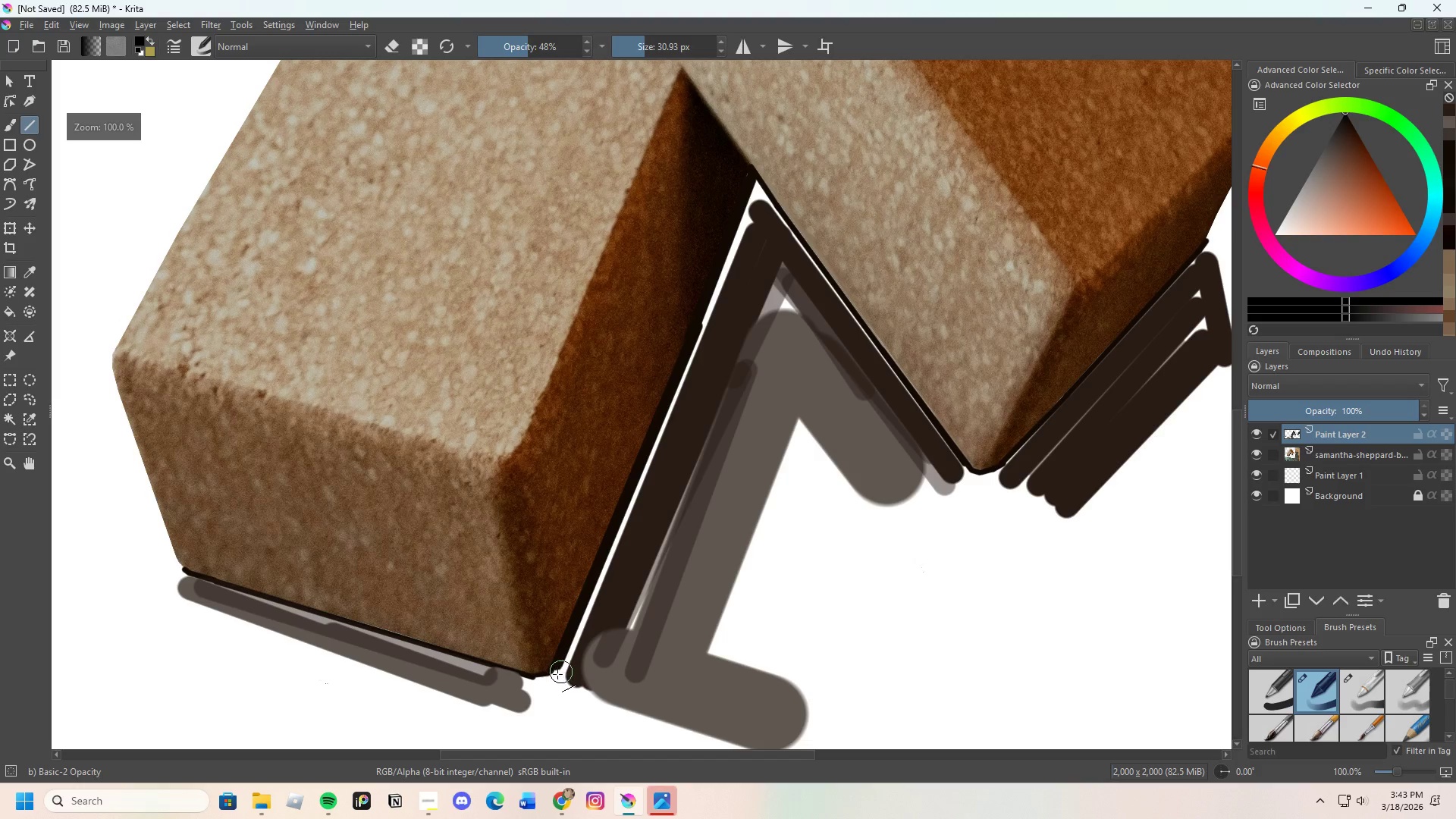 
left_click_drag(start_coordinate=[557, 674], to_coordinate=[759, 195])
 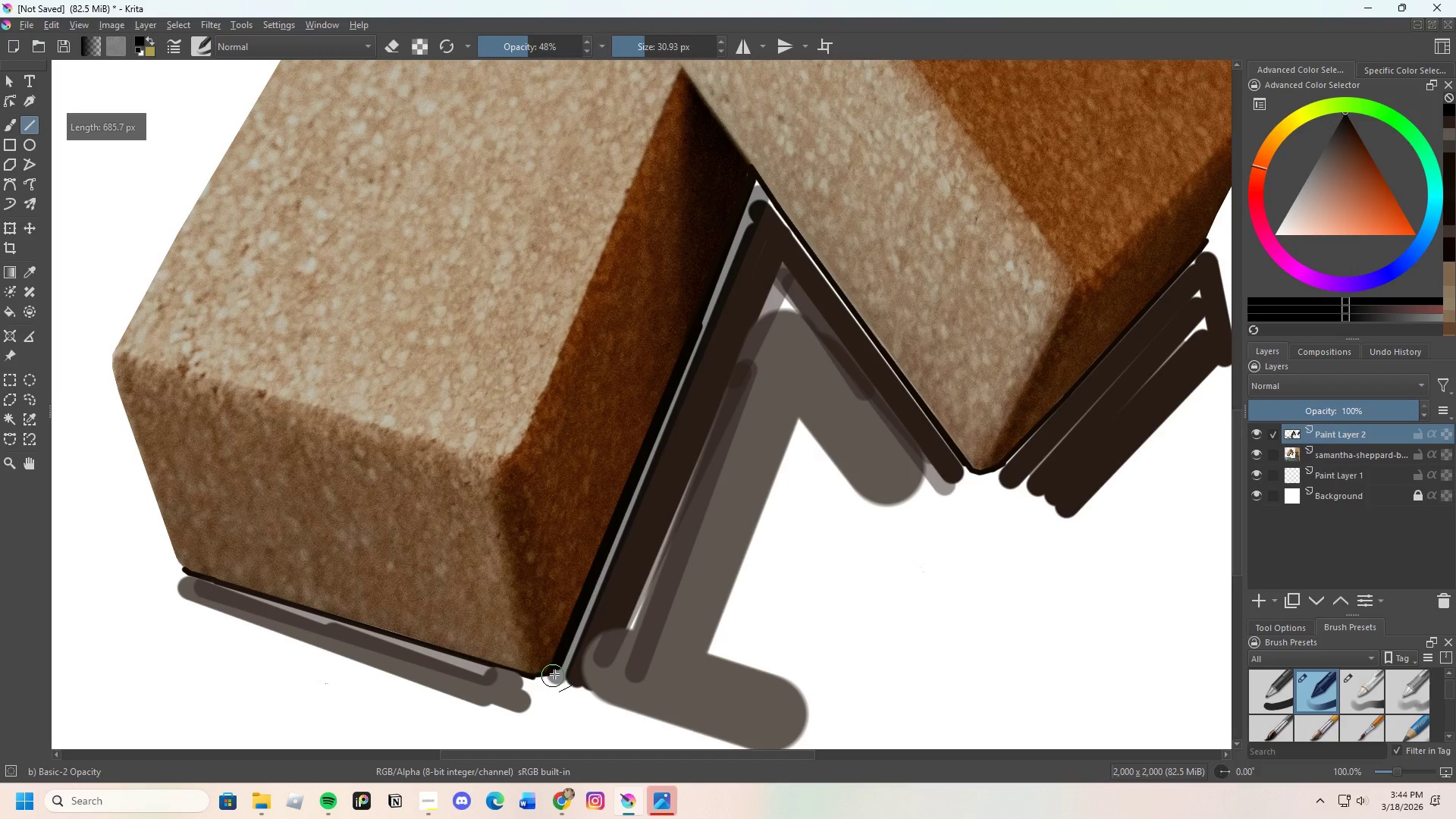 
left_click_drag(start_coordinate=[557, 670], to_coordinate=[758, 205])
 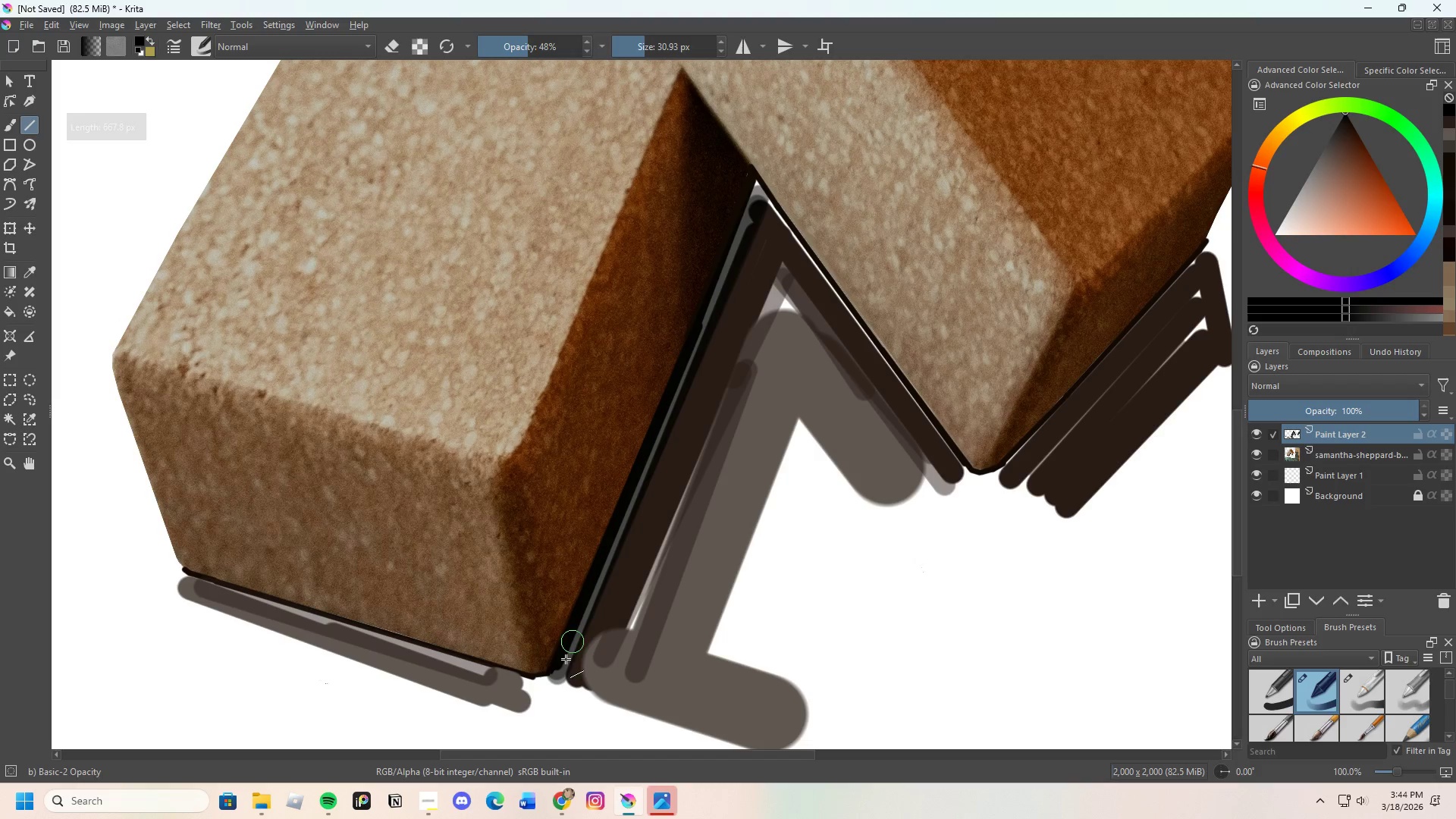 
left_click_drag(start_coordinate=[566, 672], to_coordinate=[751, 218])
 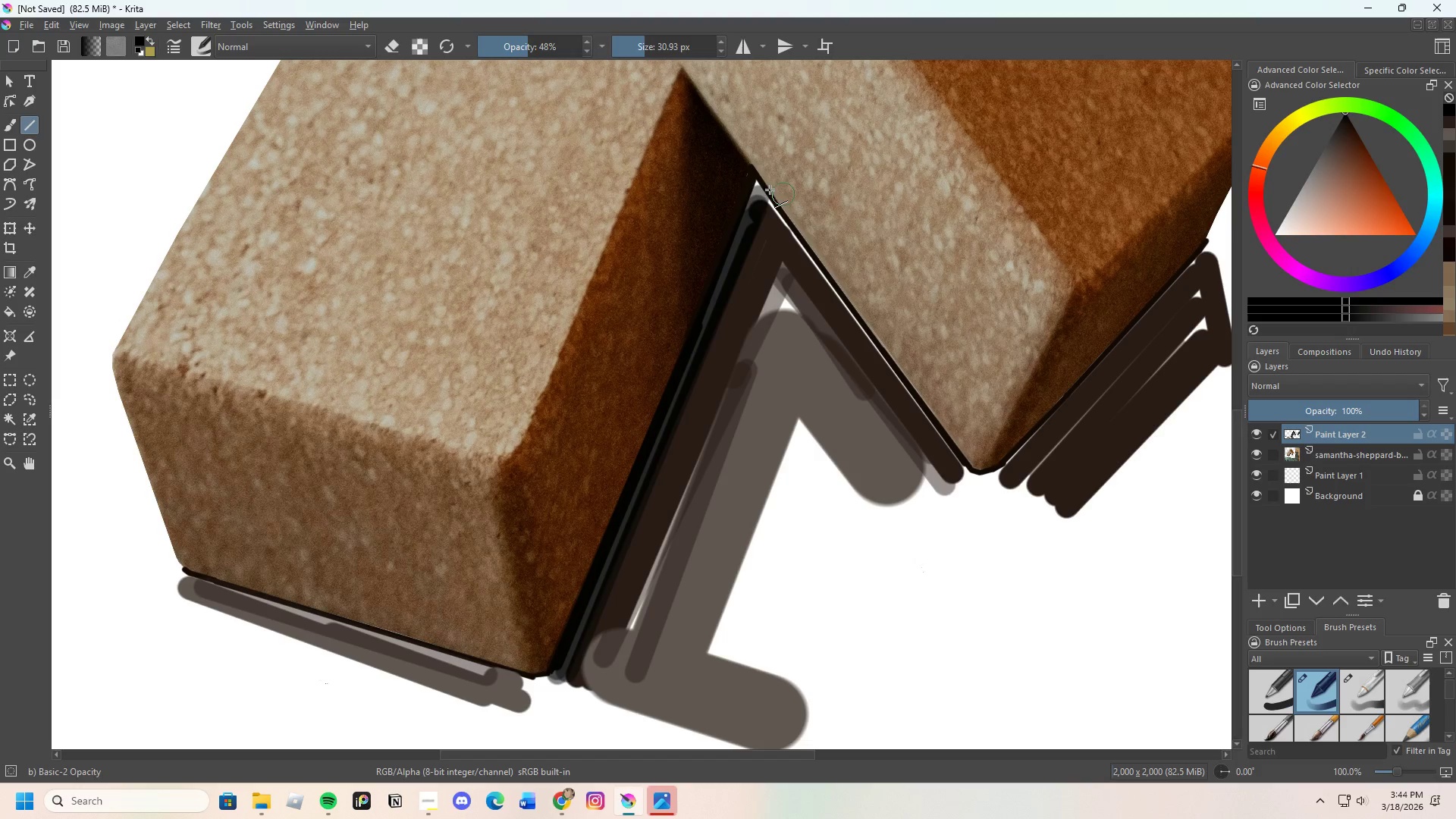 
left_click_drag(start_coordinate=[758, 189], to_coordinate=[956, 468])
 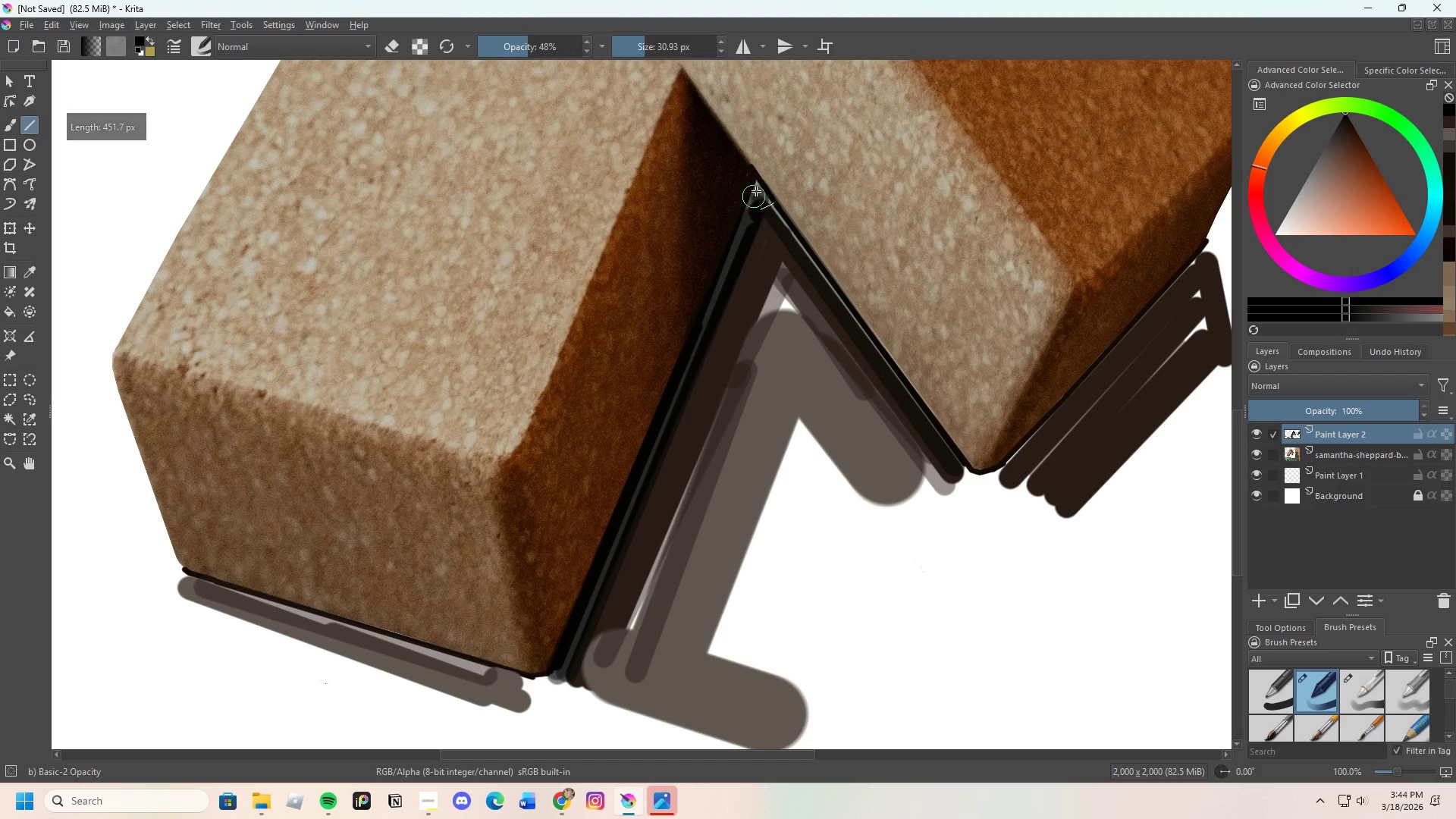 
left_click_drag(start_coordinate=[757, 190], to_coordinate=[959, 471])
 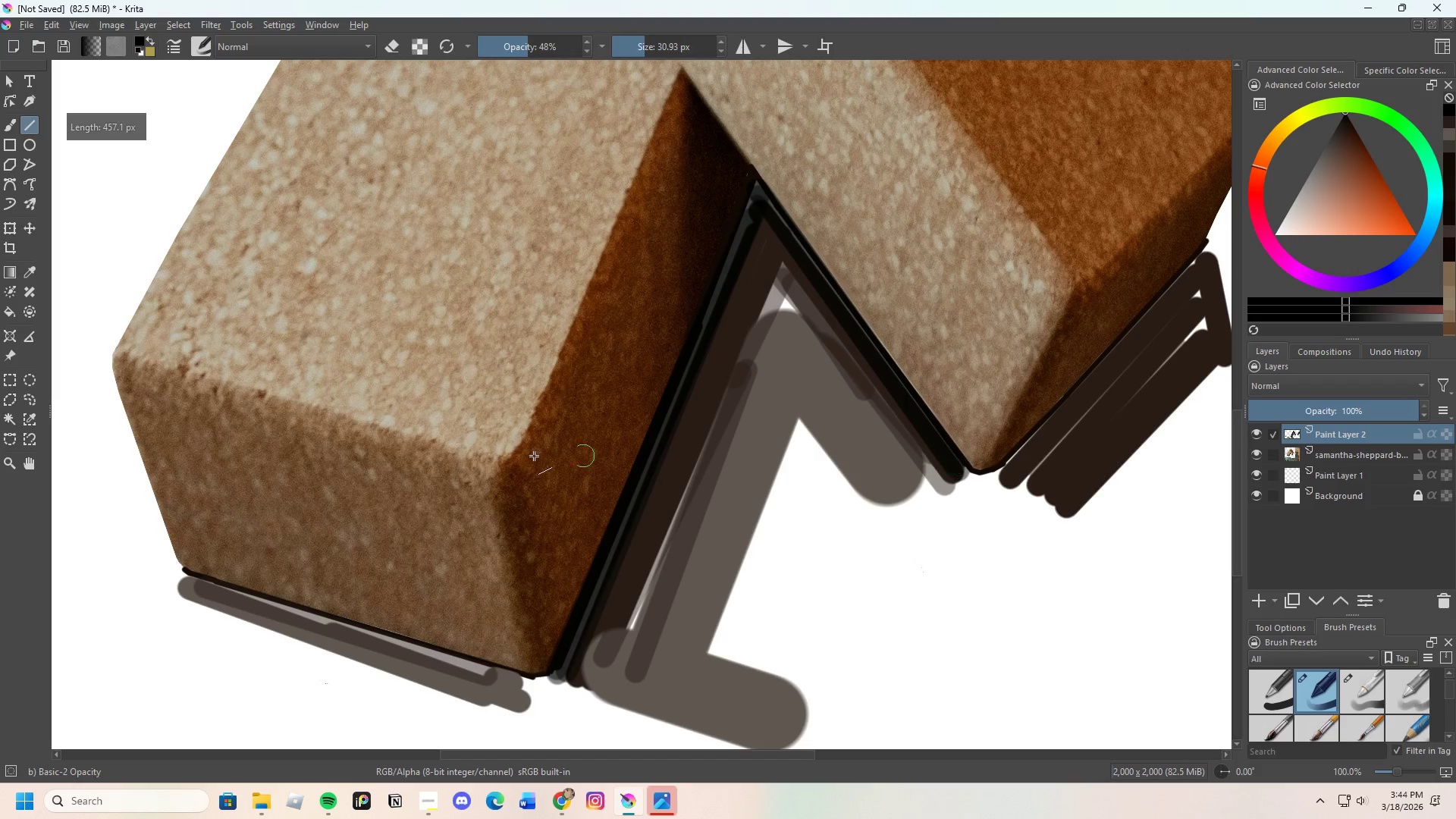 
scroll: coordinate [699, 413], scroll_direction: none, amount: 0.0
 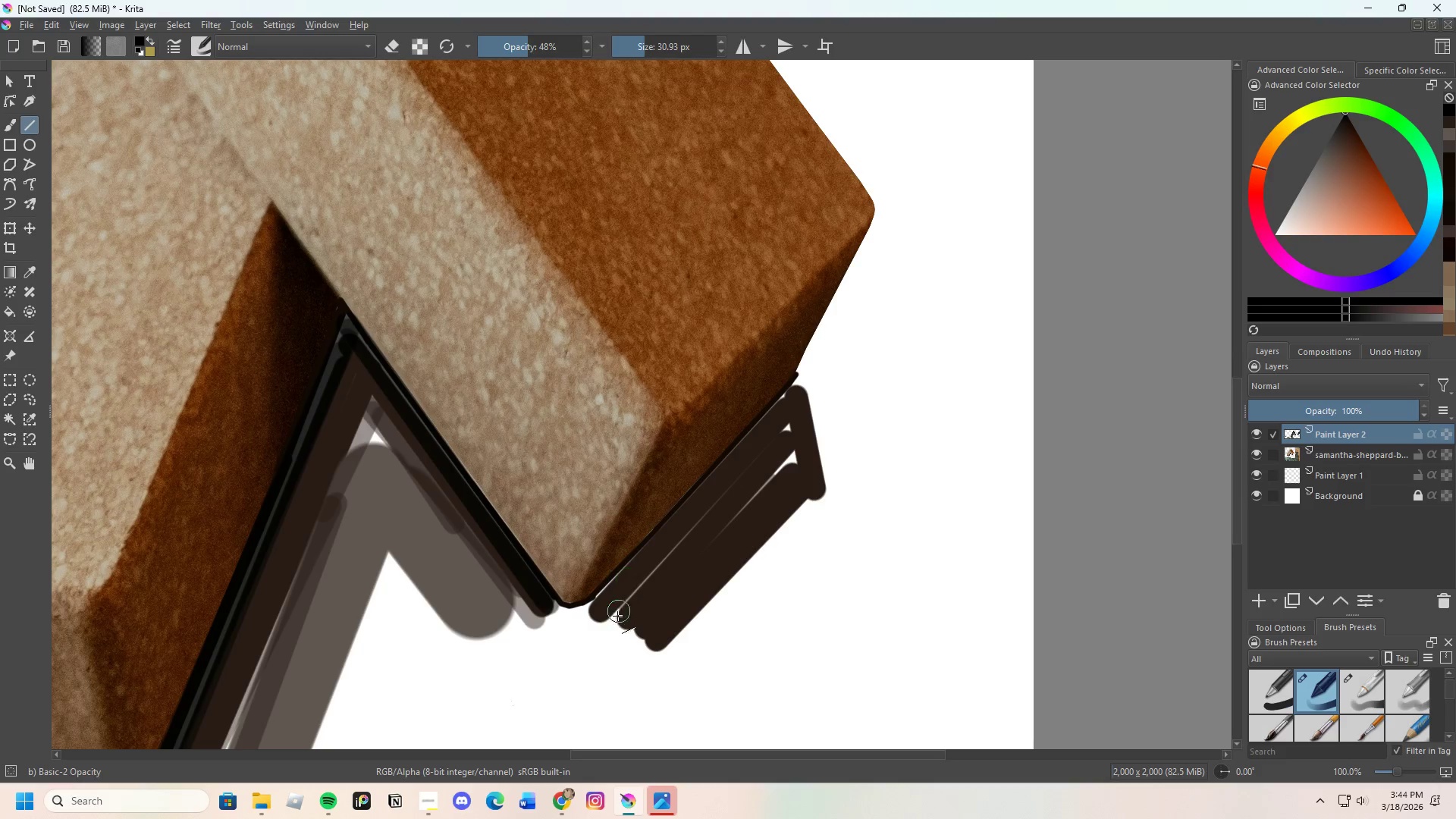 
scroll: coordinate [601, 617], scroll_direction: up, amount: 1.0
 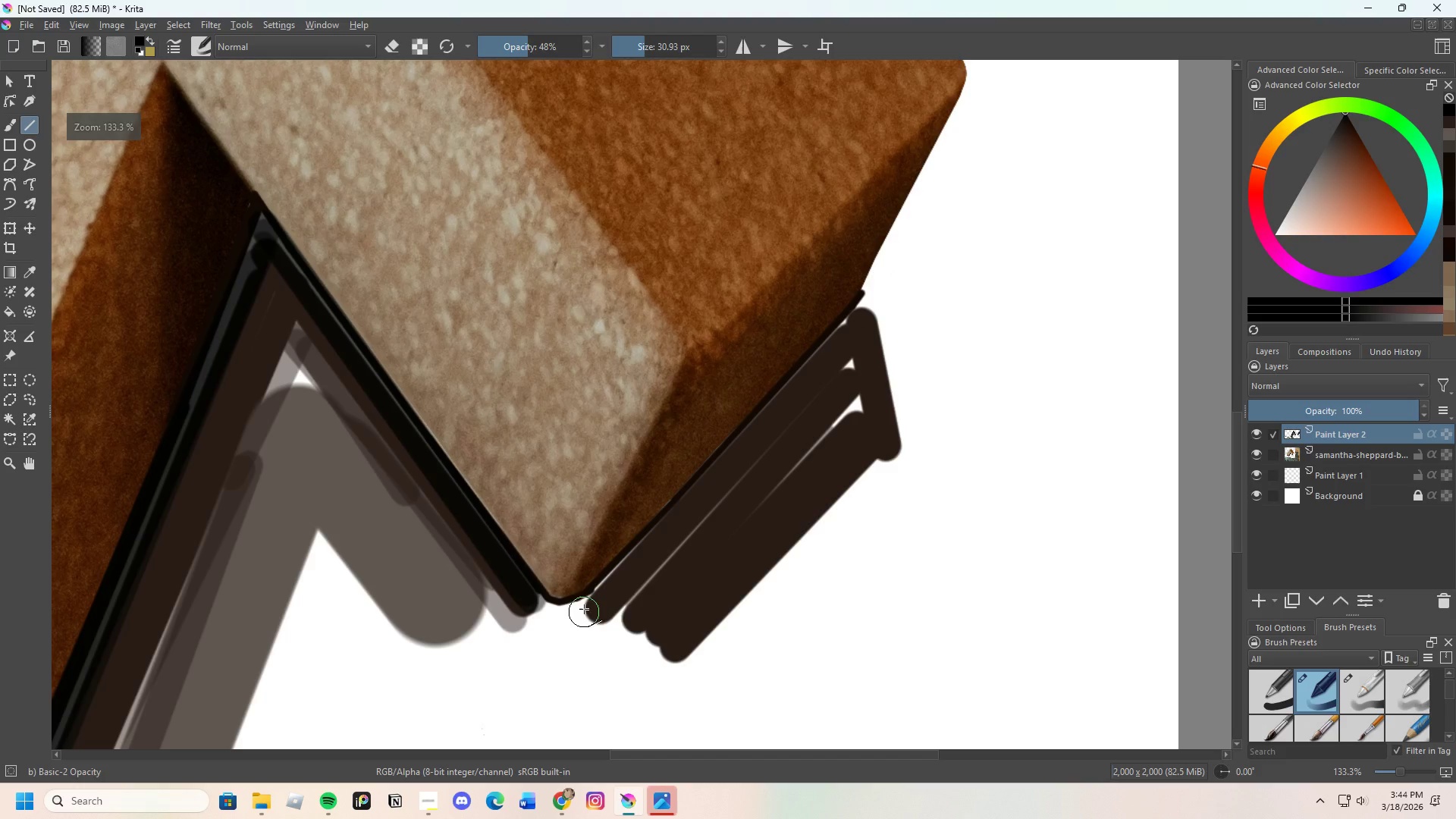 
left_click_drag(start_coordinate=[595, 600], to_coordinate=[856, 324])
 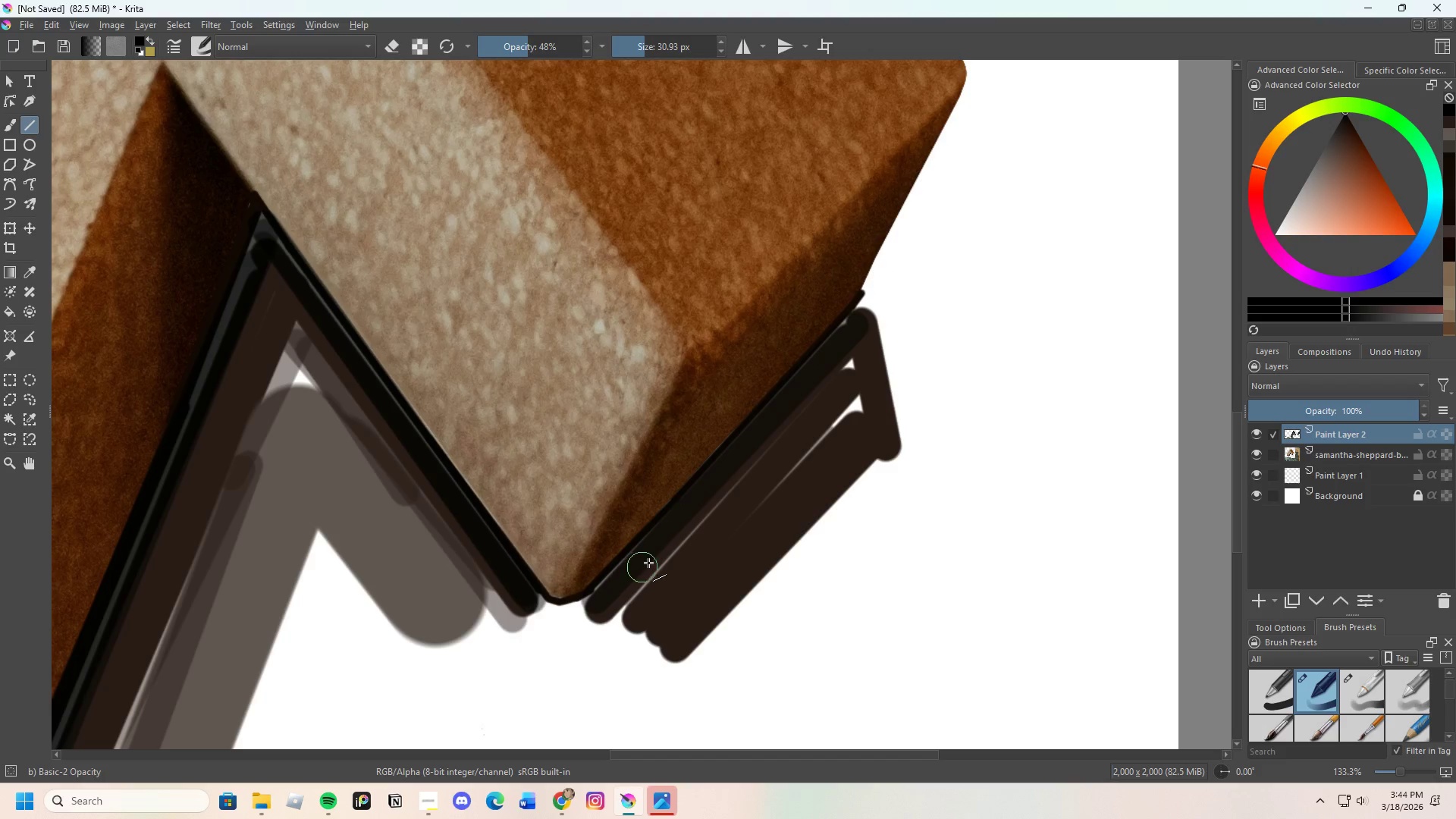 
scroll: coordinate [863, 359], scroll_direction: up, amount: 1.0
 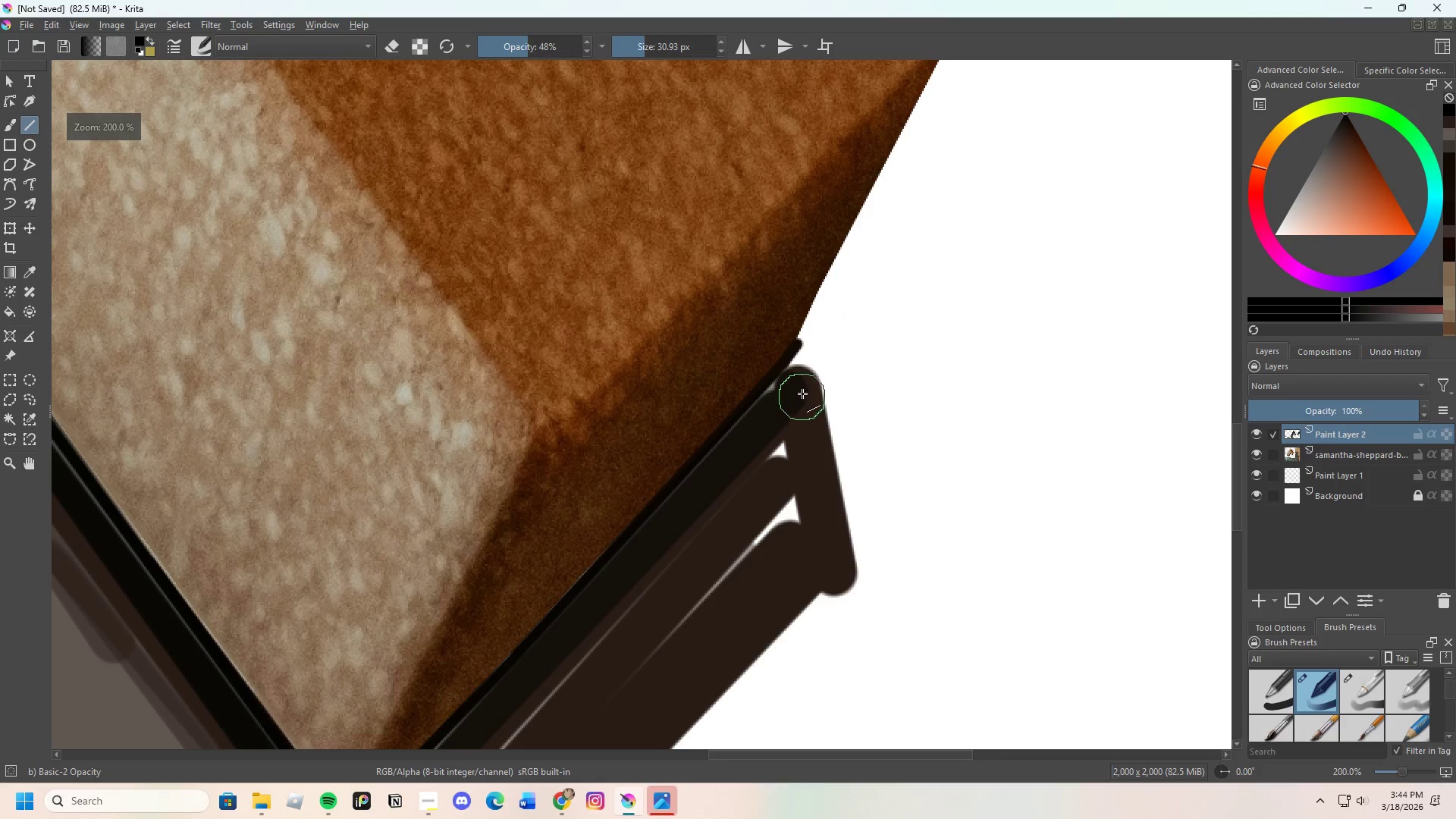 
left_click_drag(start_coordinate=[802, 395], to_coordinate=[830, 563])
 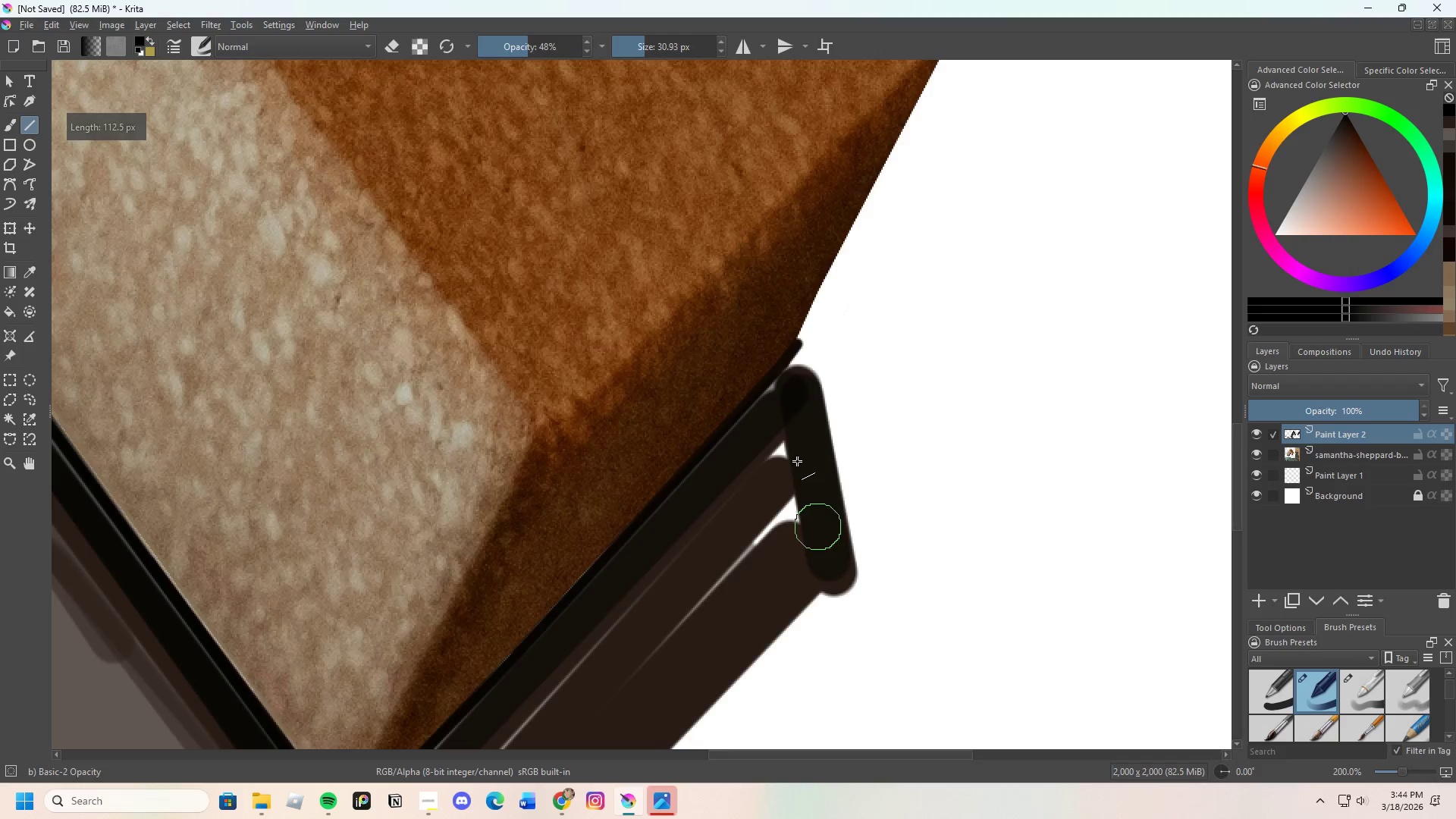 
scroll: coordinate [669, 451], scroll_direction: down, amount: 4.0
 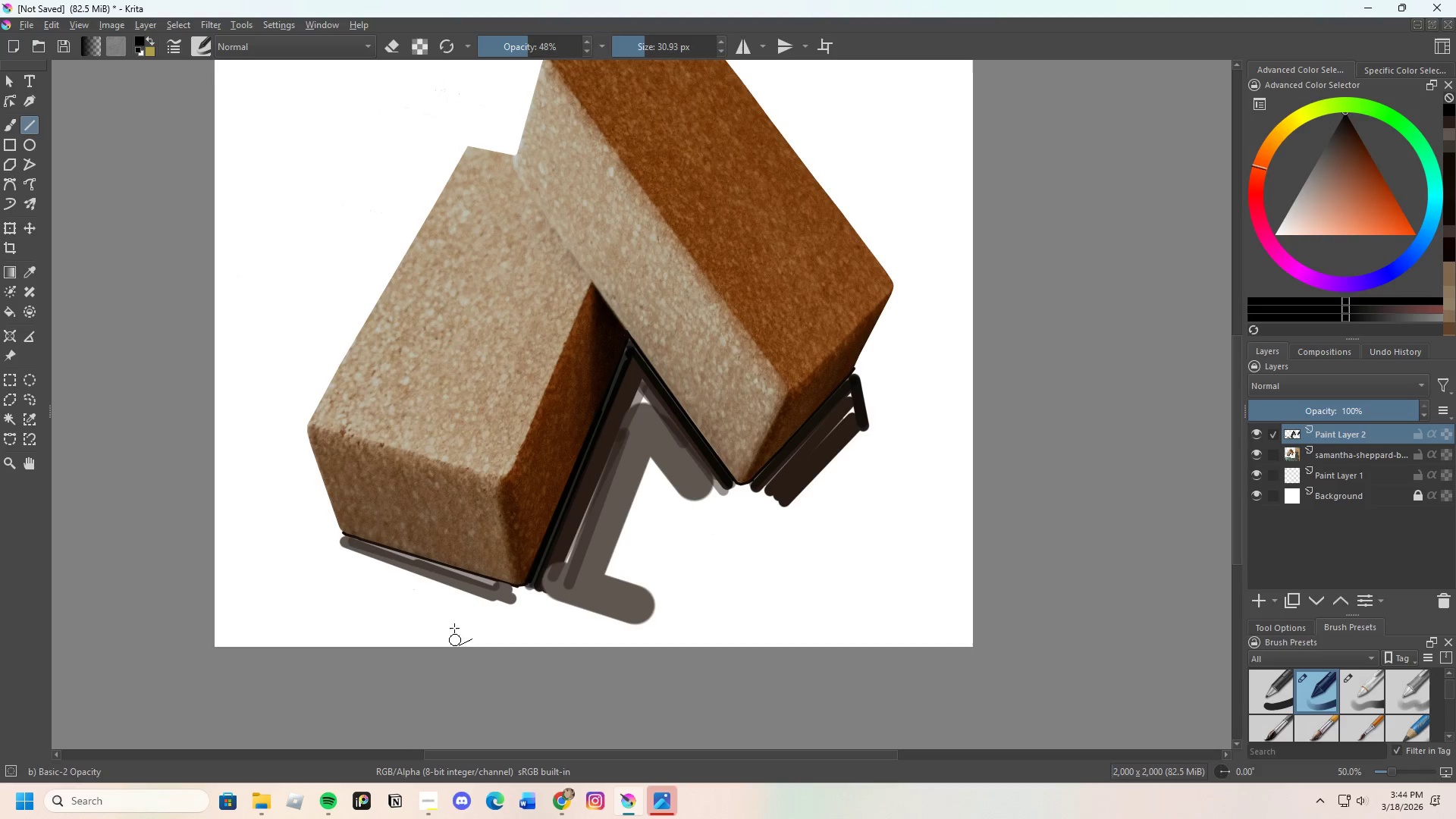 
scroll: coordinate [381, 553], scroll_direction: up, amount: 3.0
 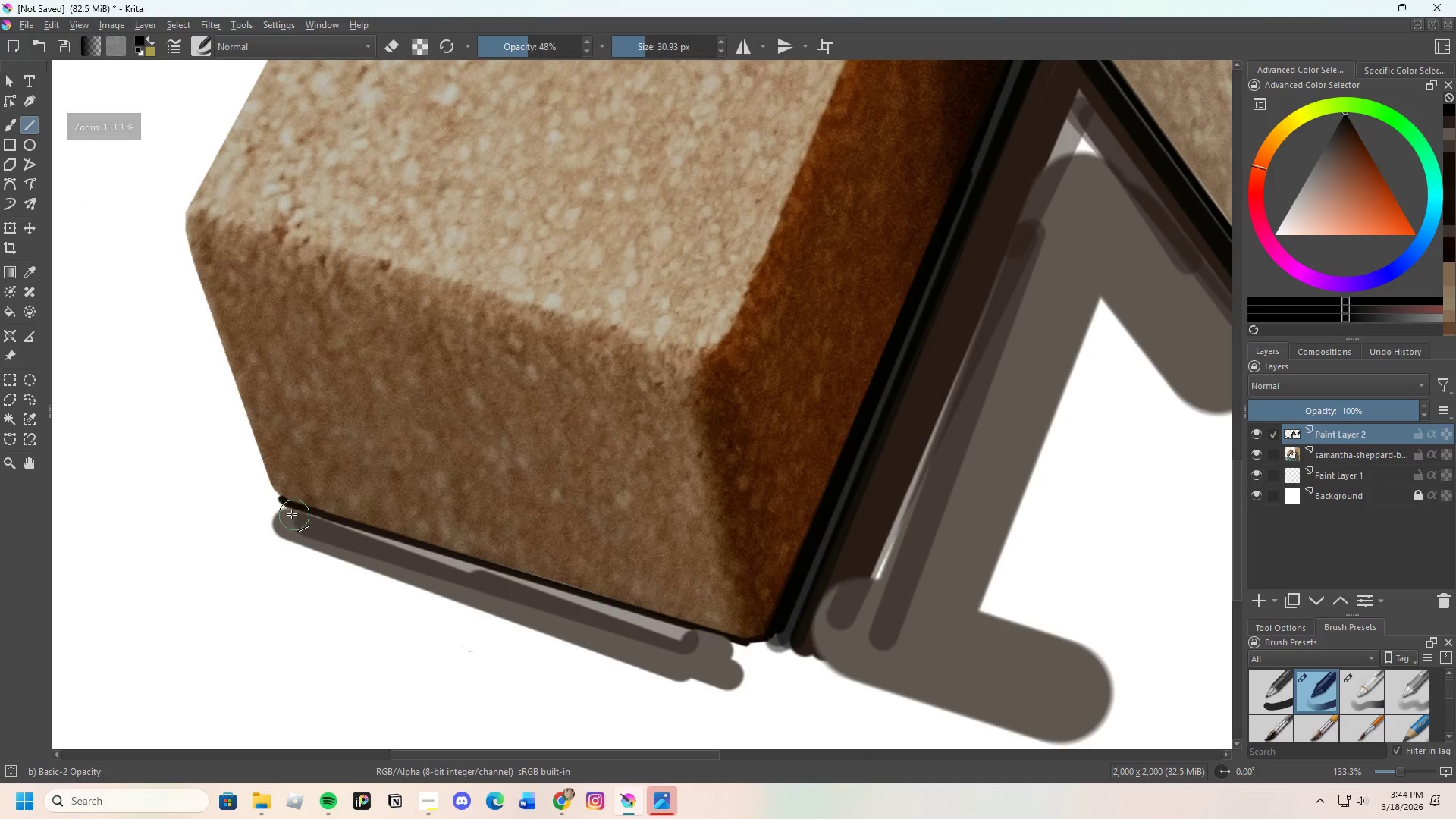 
left_click_drag(start_coordinate=[290, 513], to_coordinate=[727, 657])
 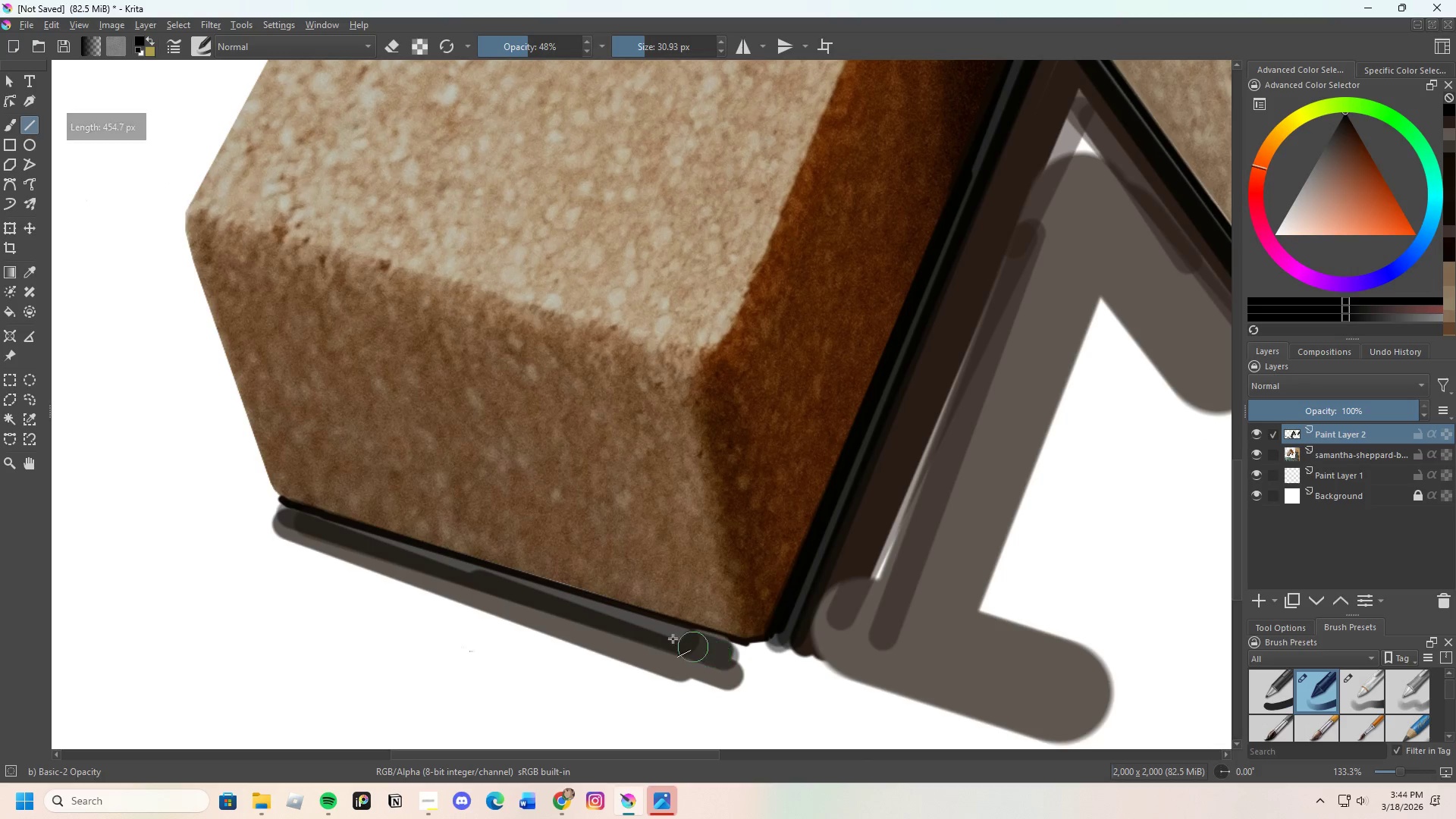 
scroll: coordinate [661, 408], scroll_direction: down, amount: 6.0
 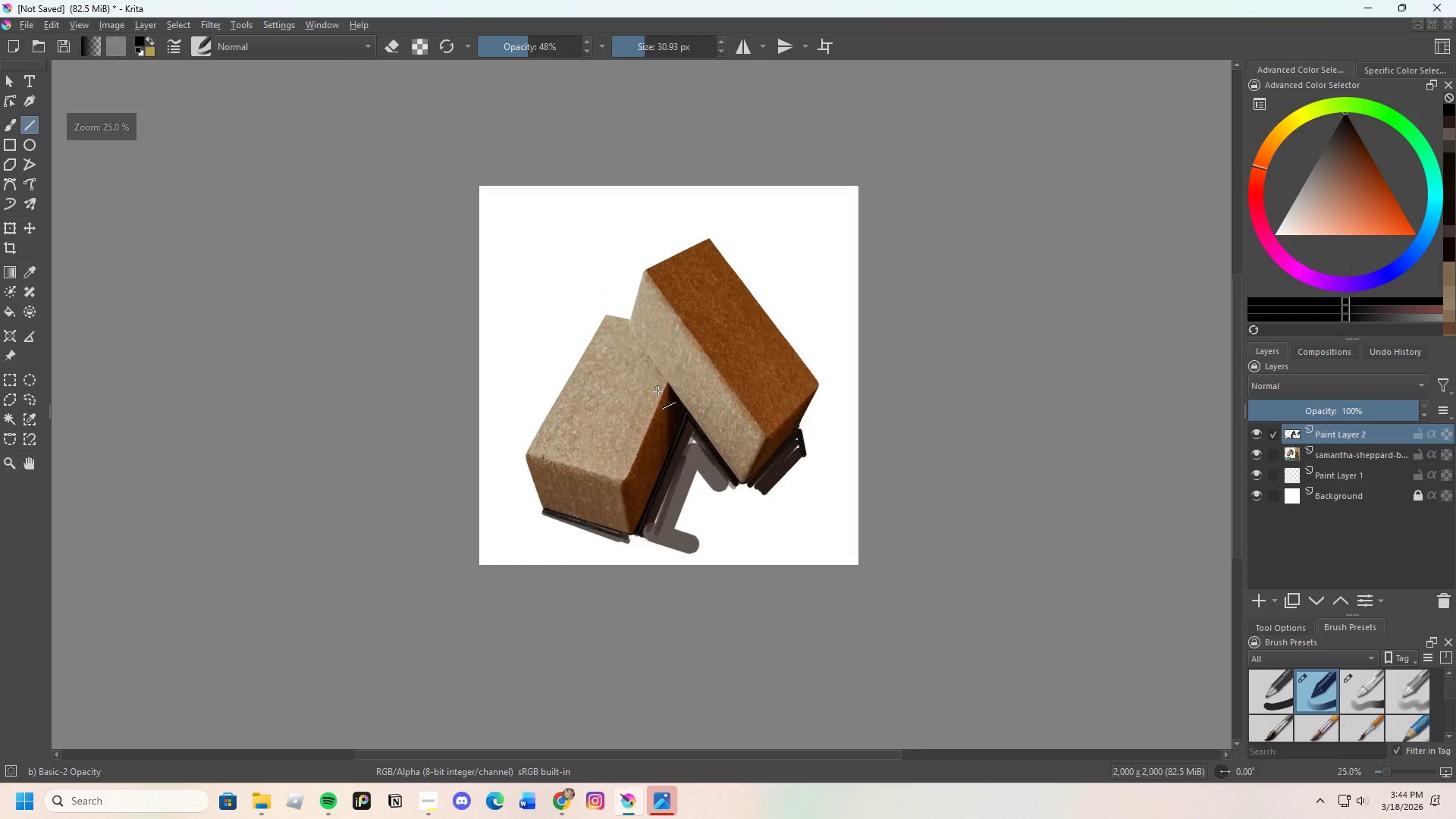 
scroll: coordinate [657, 395], scroll_direction: up, amount: 3.0
 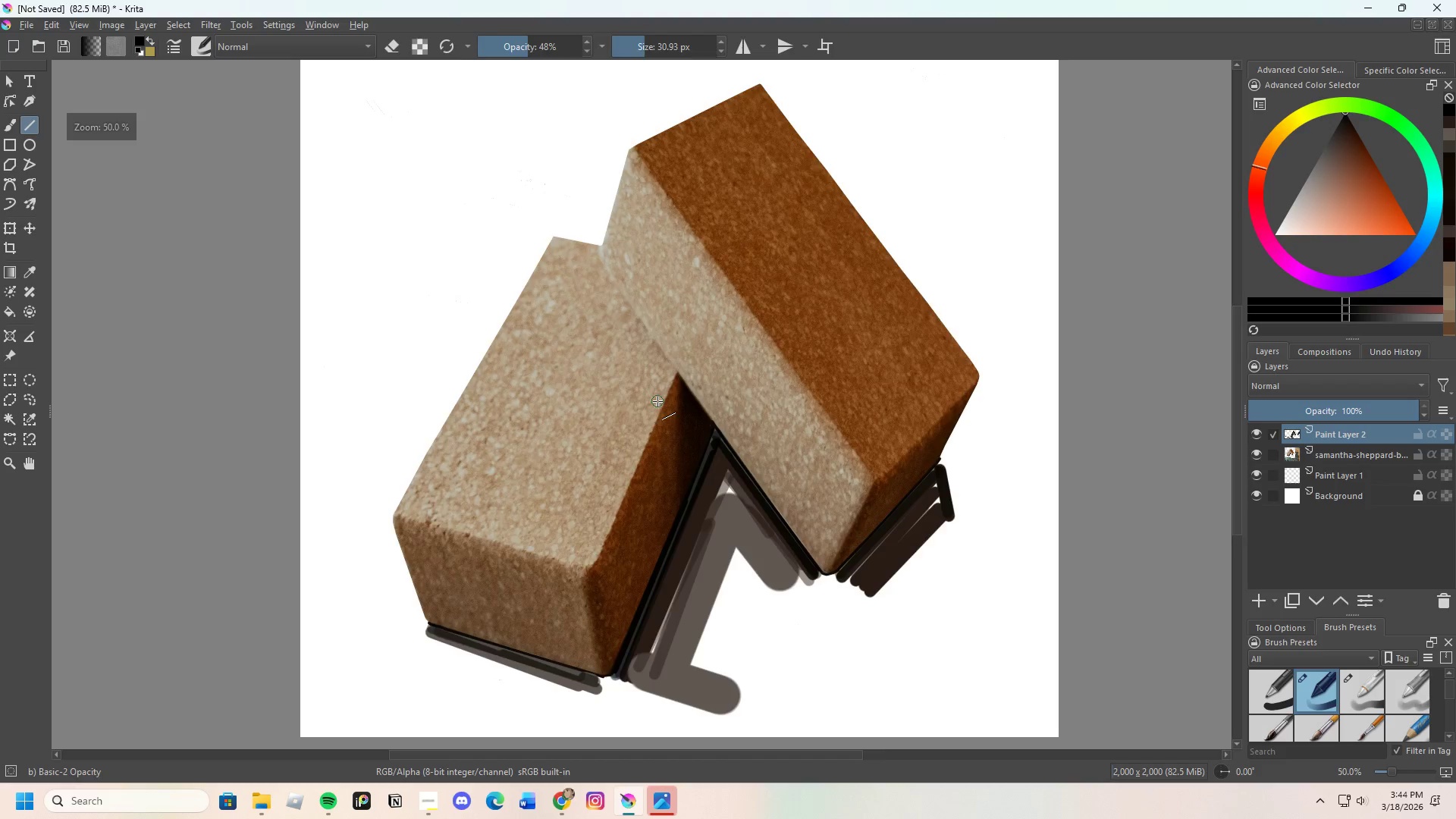 
scroll: coordinate [657, 401], scroll_direction: down, amount: 1.0
 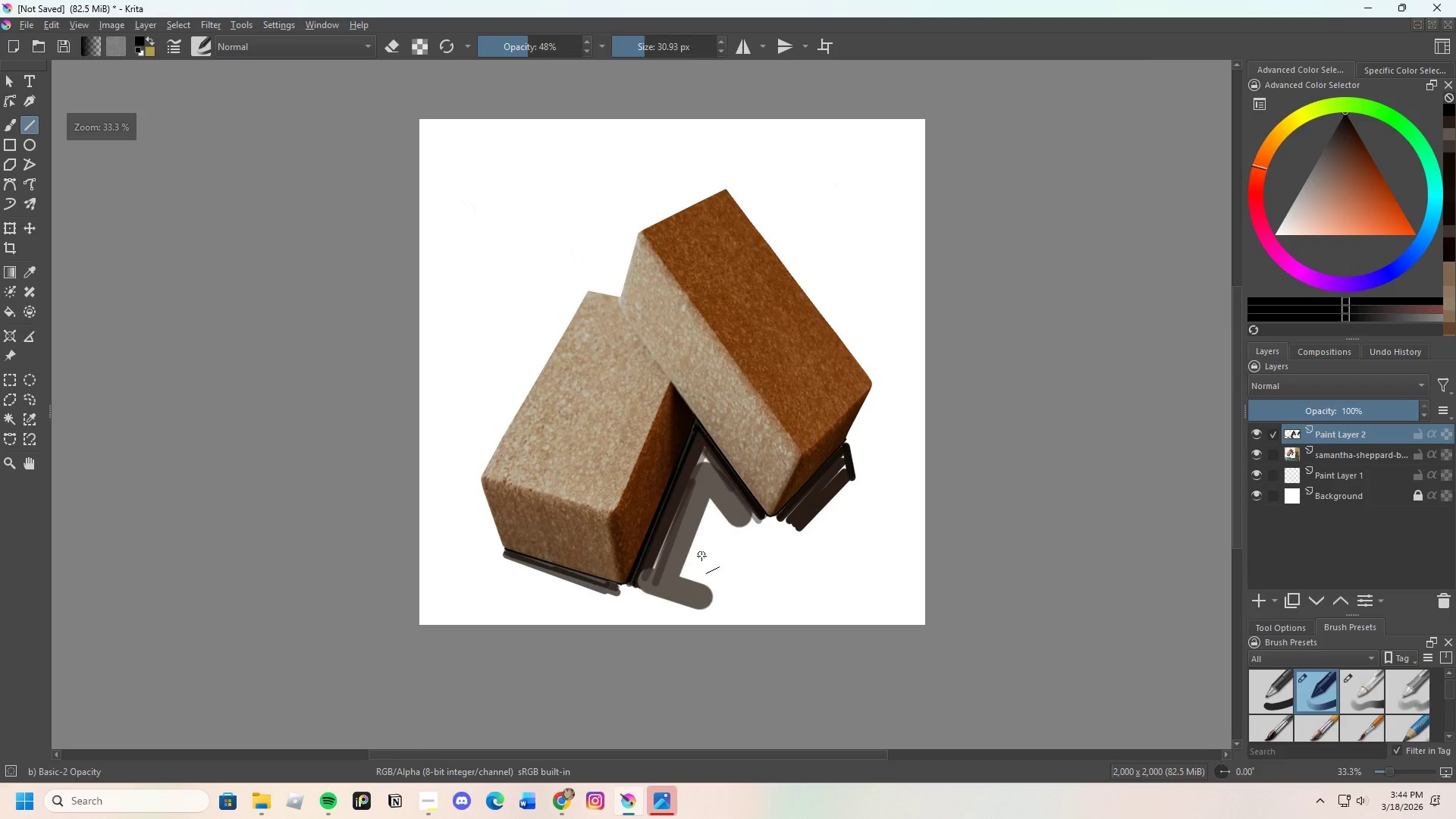 
scroll: coordinate [701, 554], scroll_direction: up, amount: 3.0
 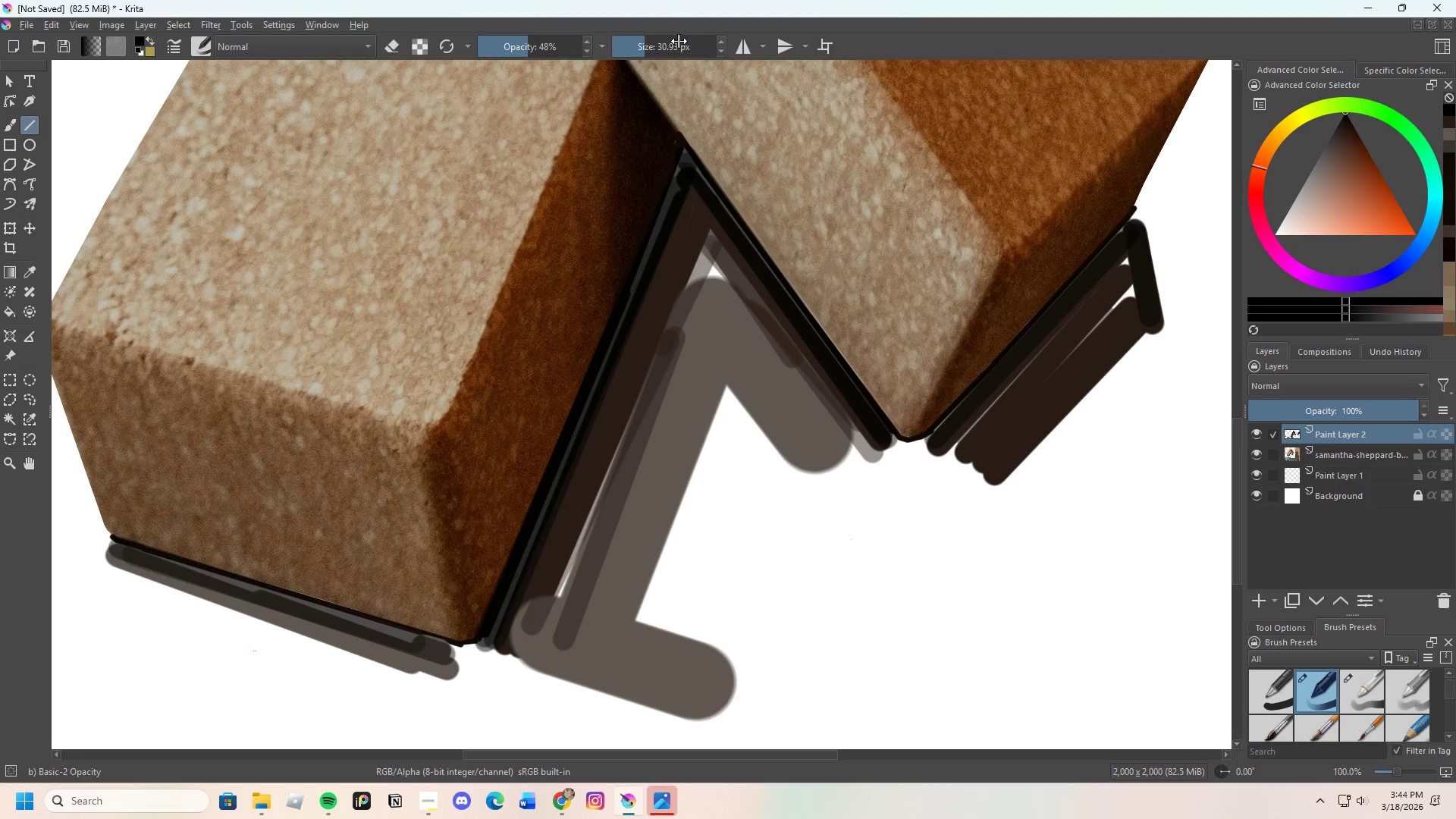 
left_click_drag(start_coordinate=[649, 45], to_coordinate=[663, 46])
 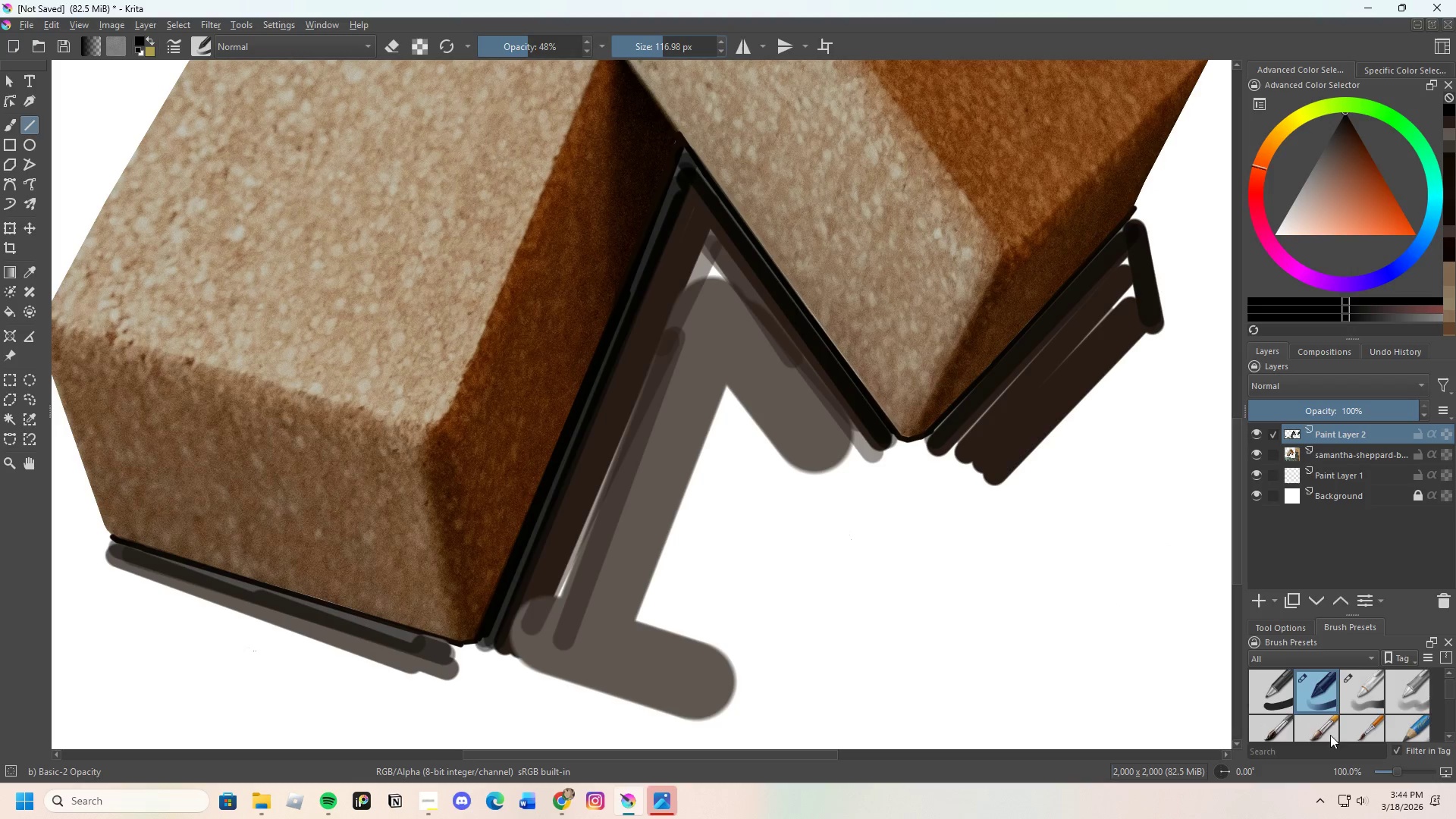 
scroll: coordinate [1344, 713], scroll_direction: down, amount: 5.0
 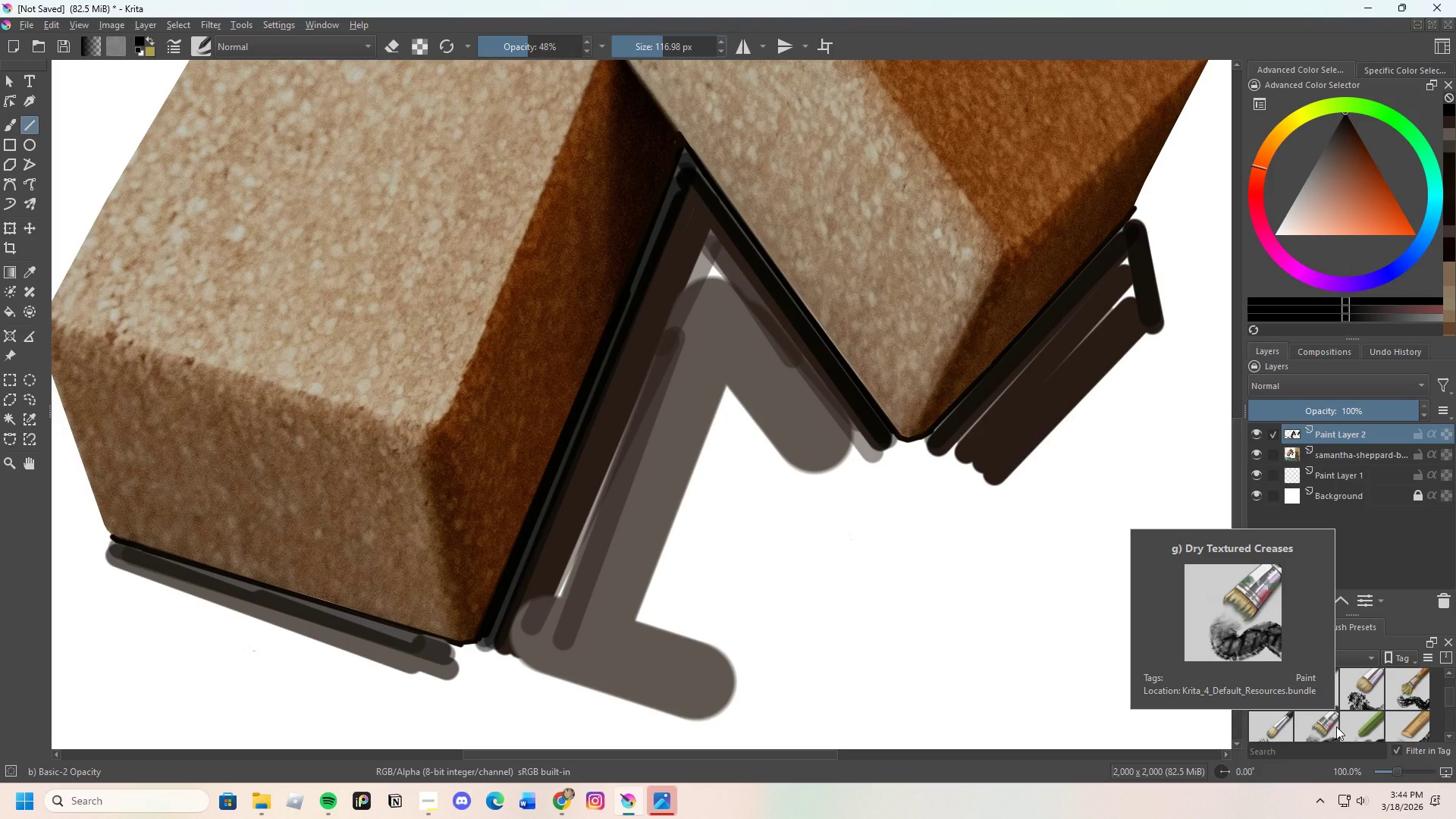 
wait(12.28)
 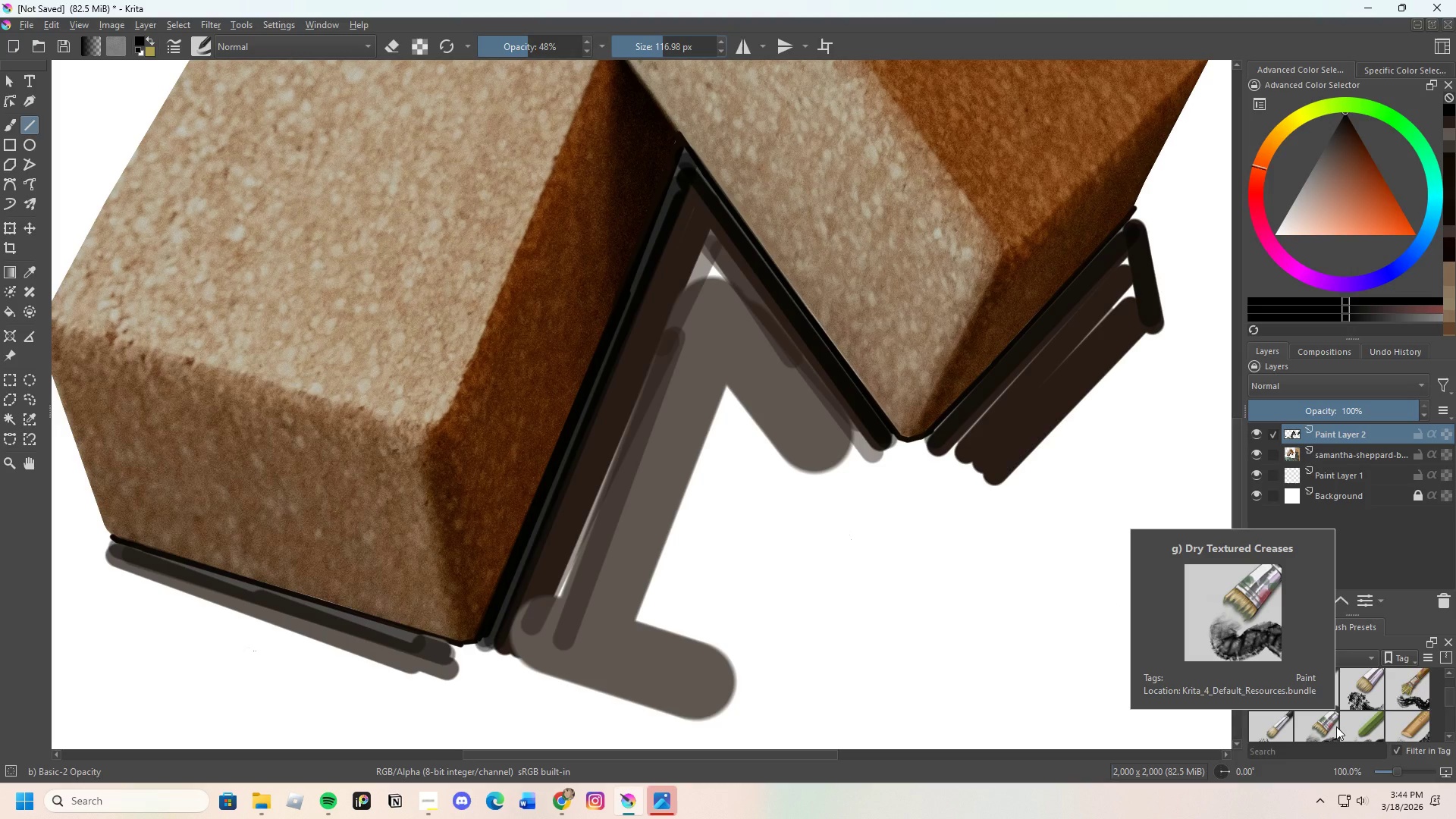 
scroll: coordinate [1354, 704], scroll_direction: down, amount: 10.0
 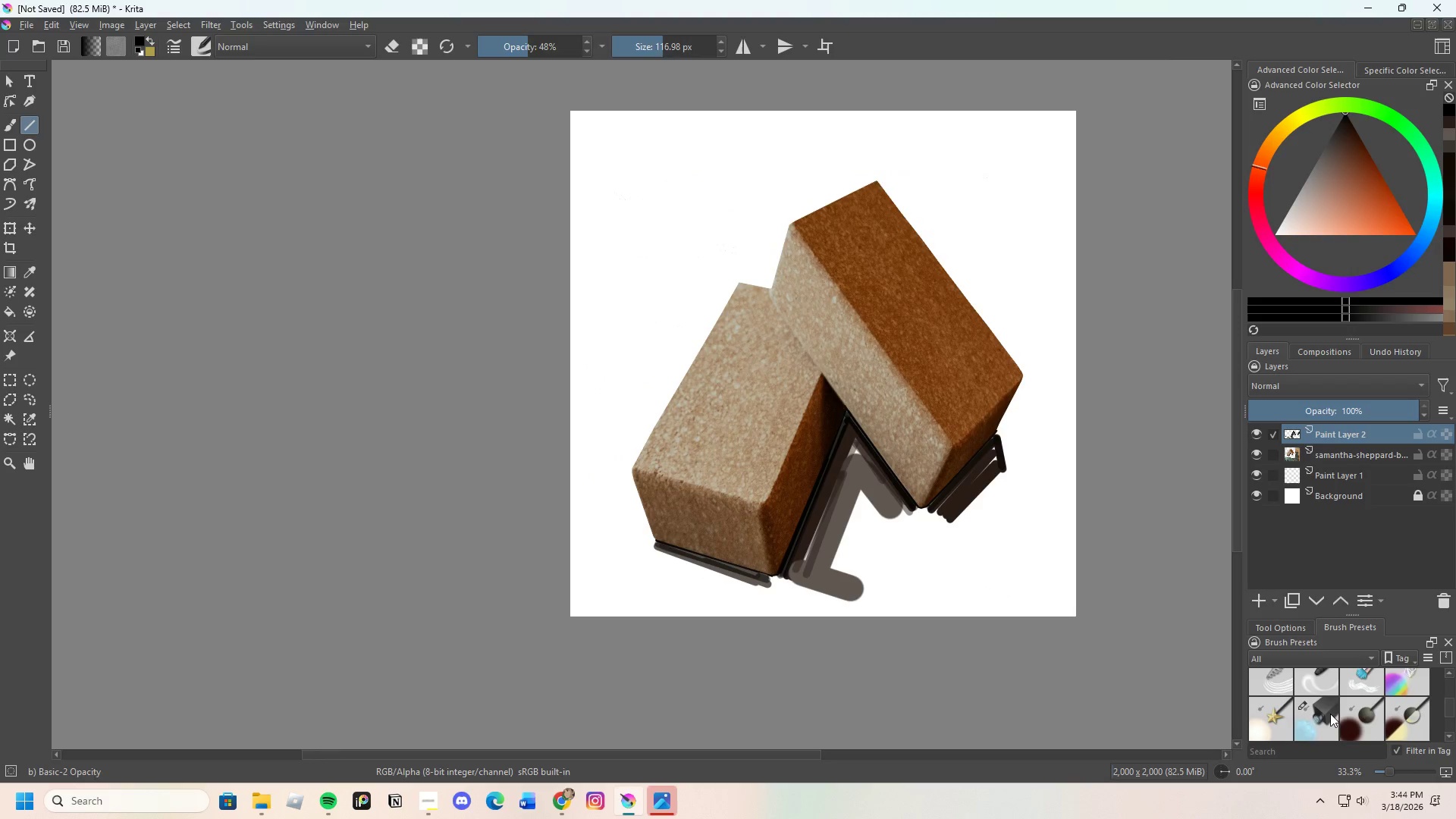 
left_click([1329, 714])
 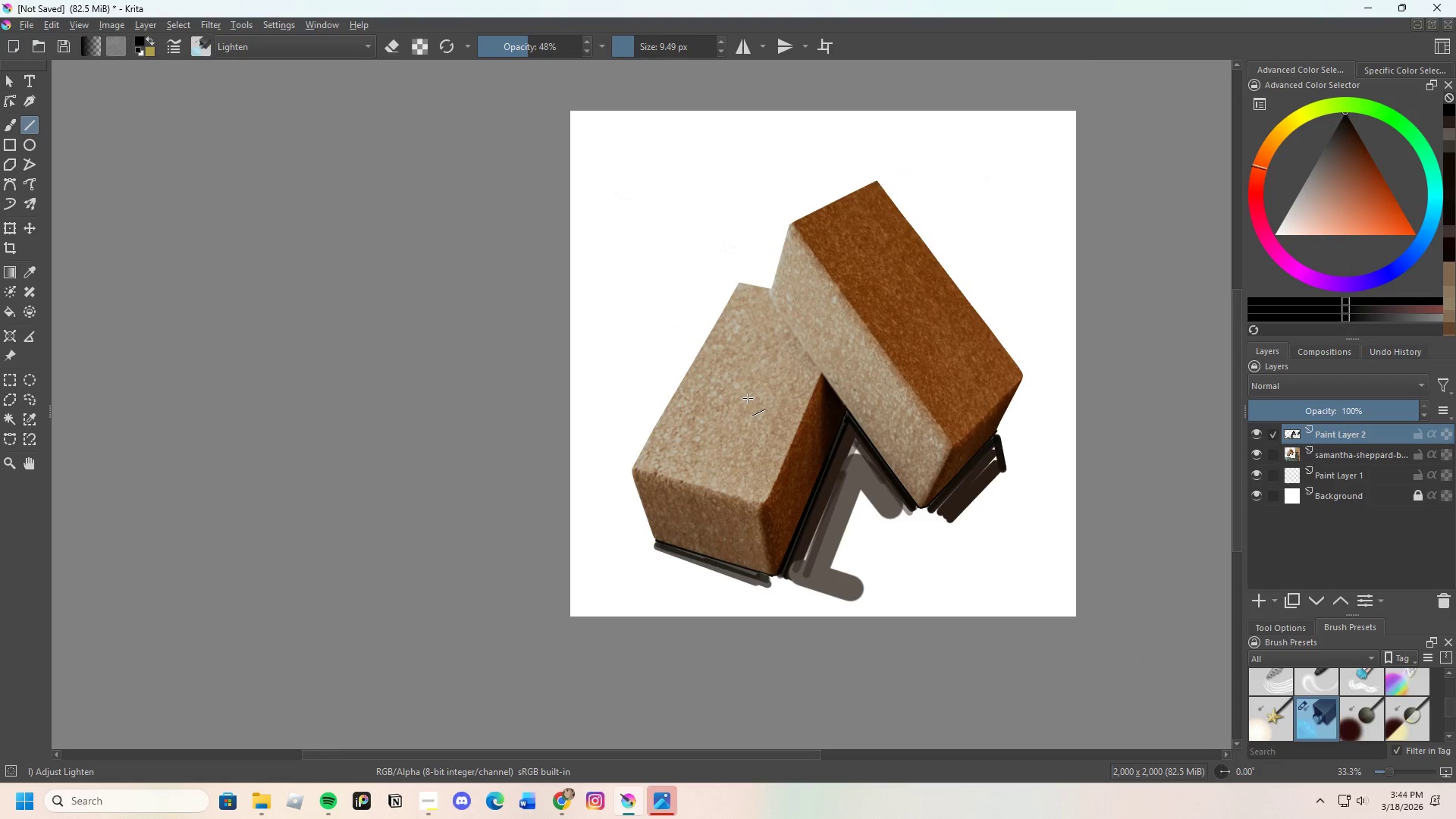 
scroll: coordinate [482, 363], scroll_direction: down, amount: 1.0
 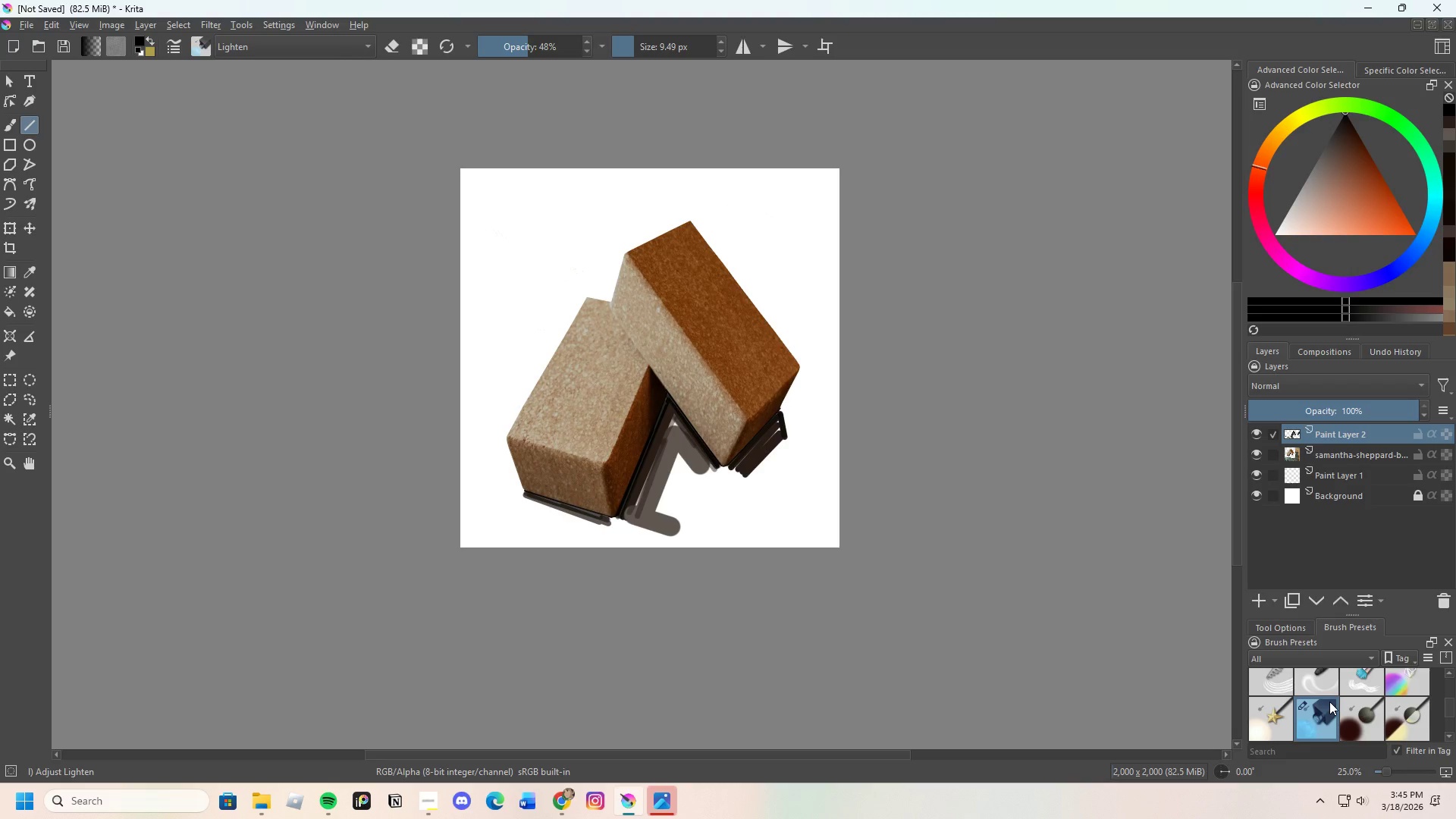 
wait(36.67)
 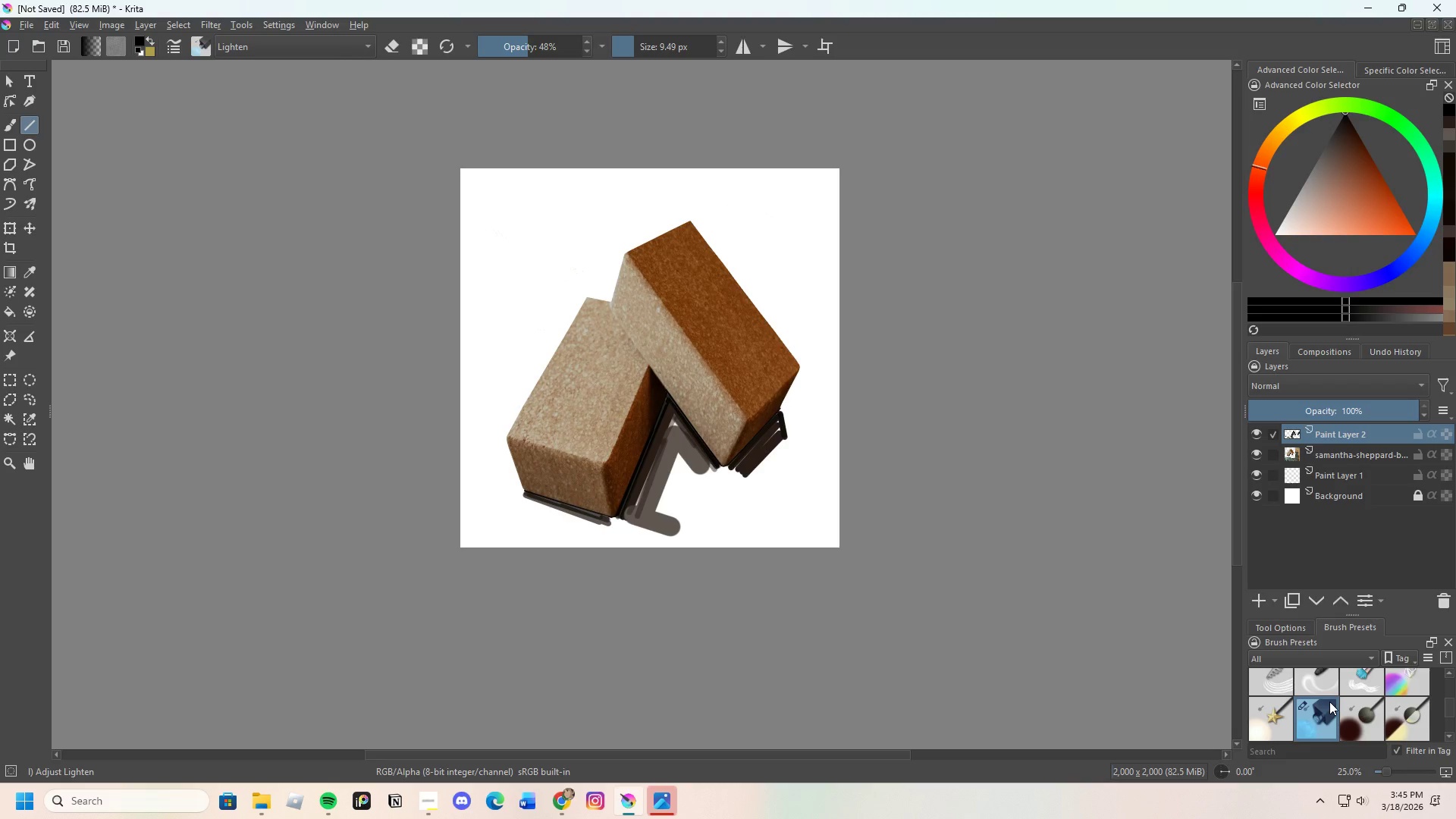 
scroll: coordinate [727, 469], scroll_direction: up, amount: 4.0
 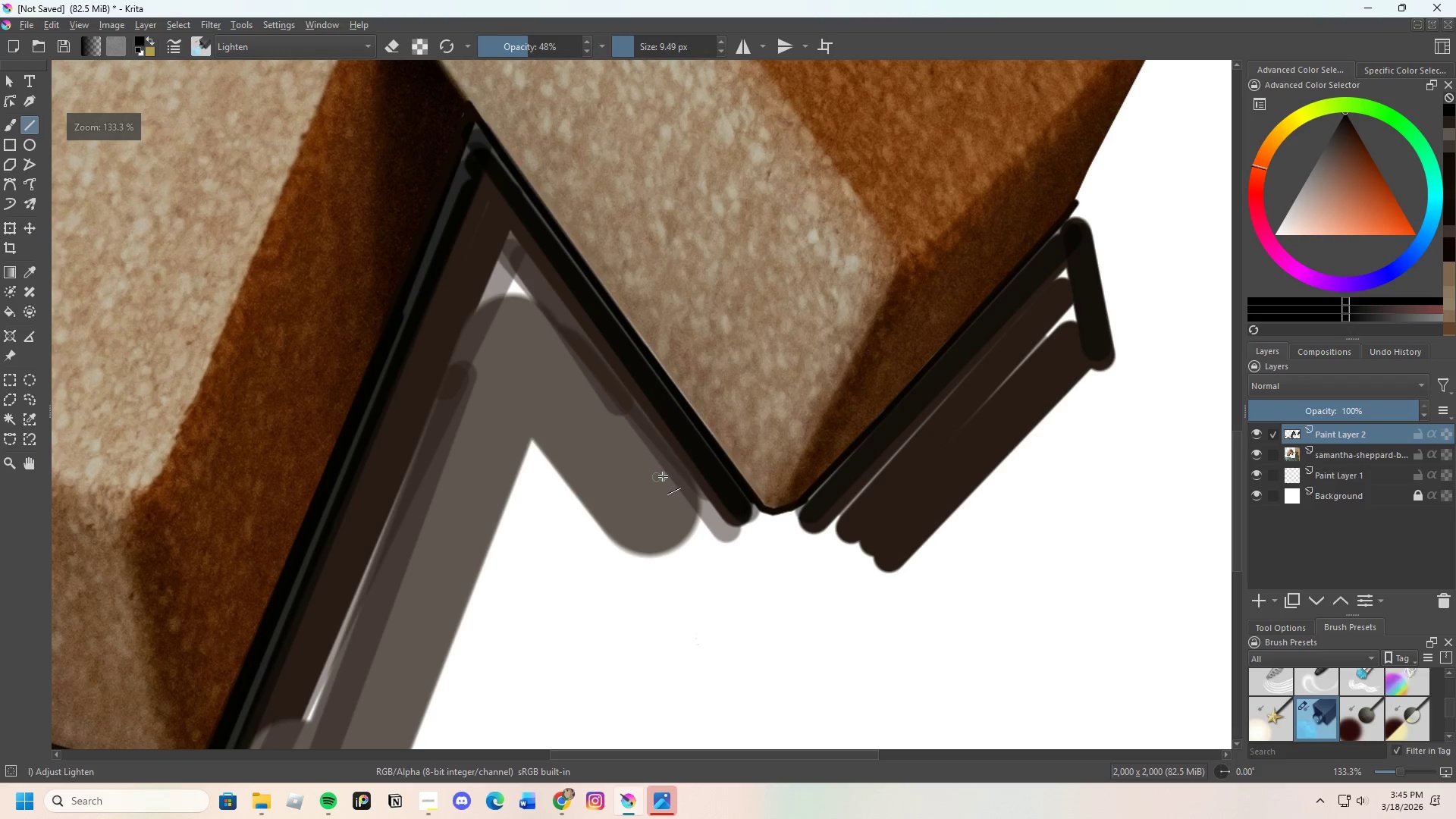 
scroll: coordinate [696, 458], scroll_direction: down, amount: 2.0
 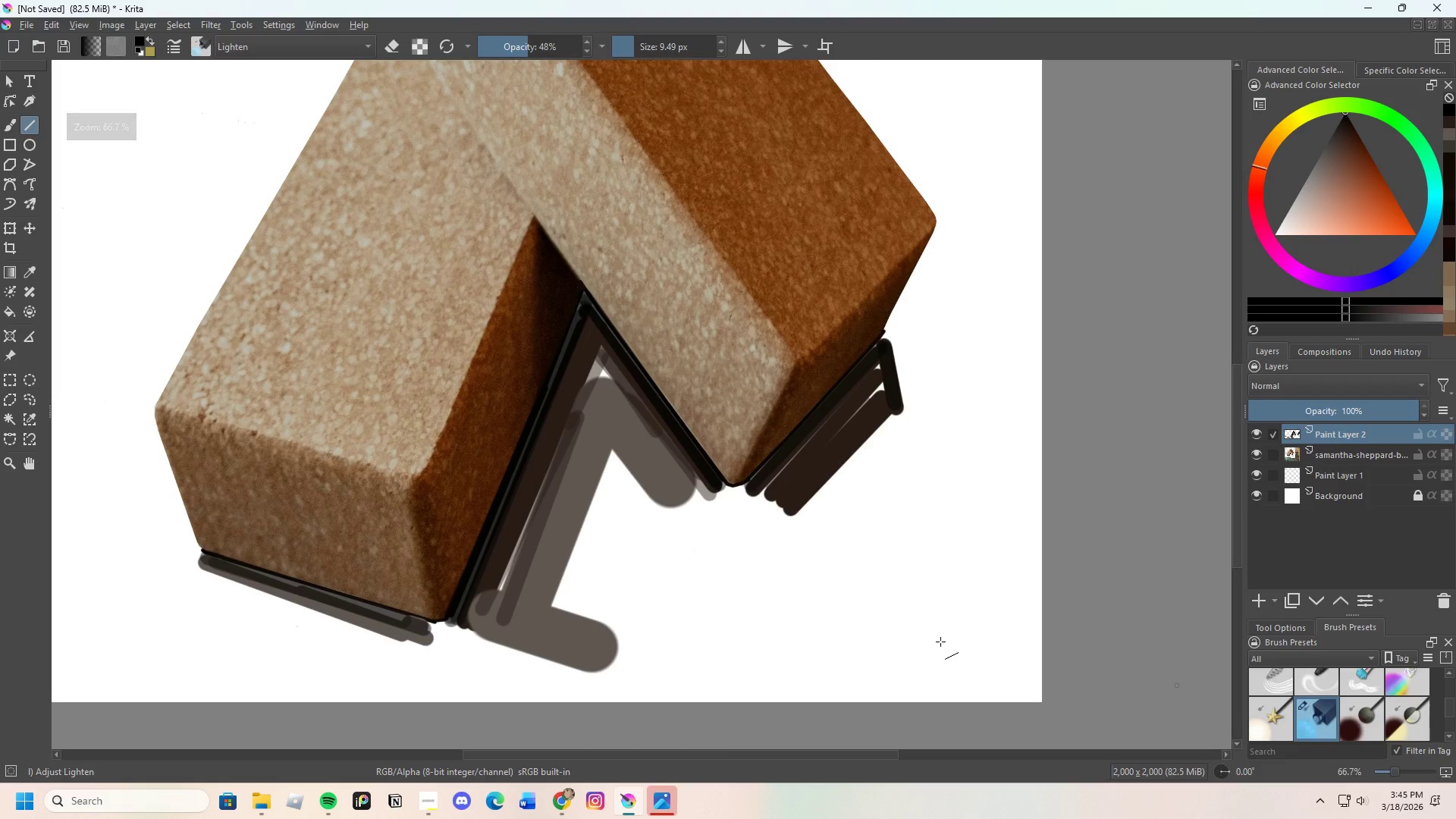 
scroll: coordinate [589, 586], scroll_direction: up, amount: 1.0
 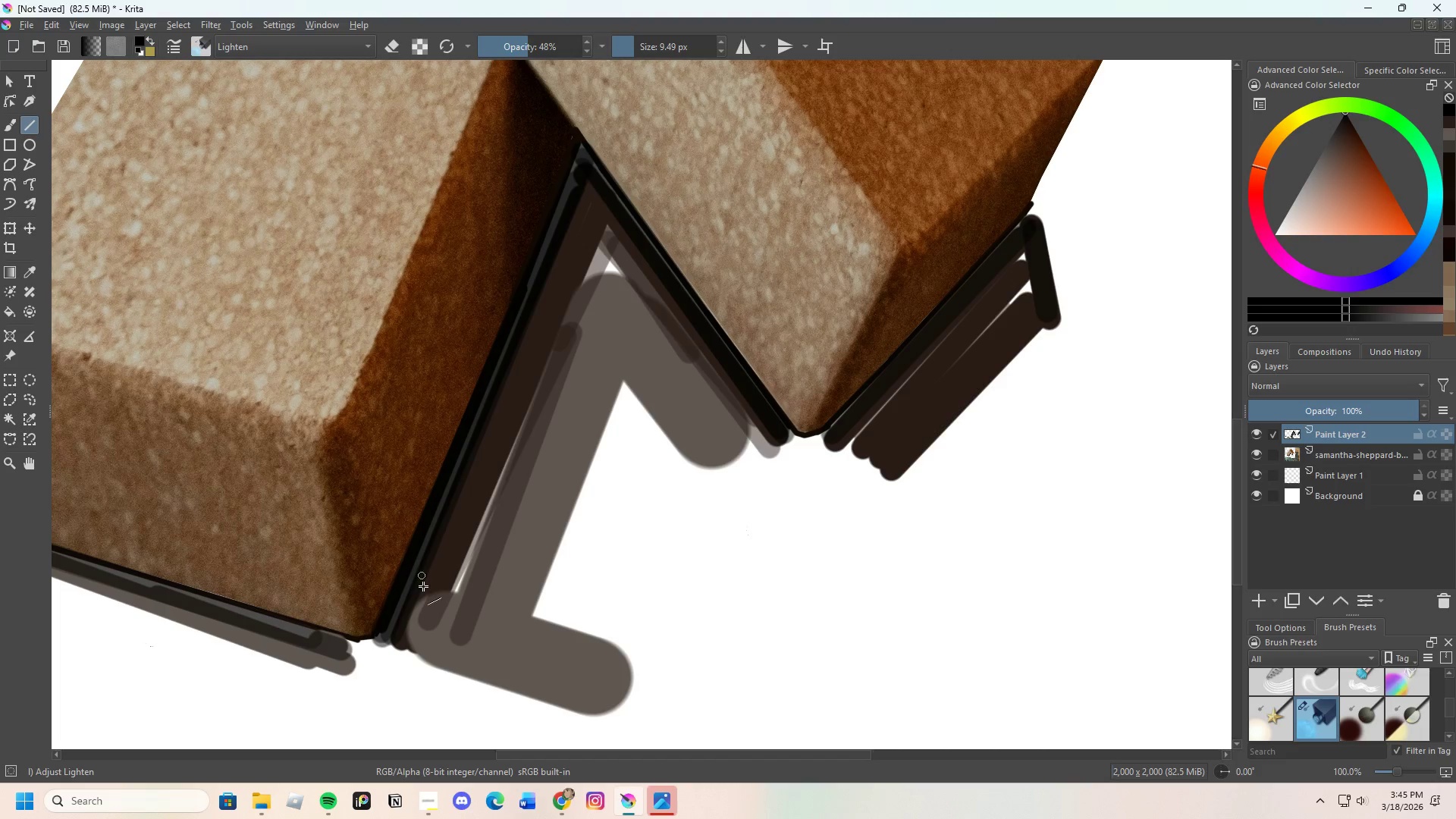 
left_click_drag(start_coordinate=[406, 642], to_coordinate=[570, 227])
 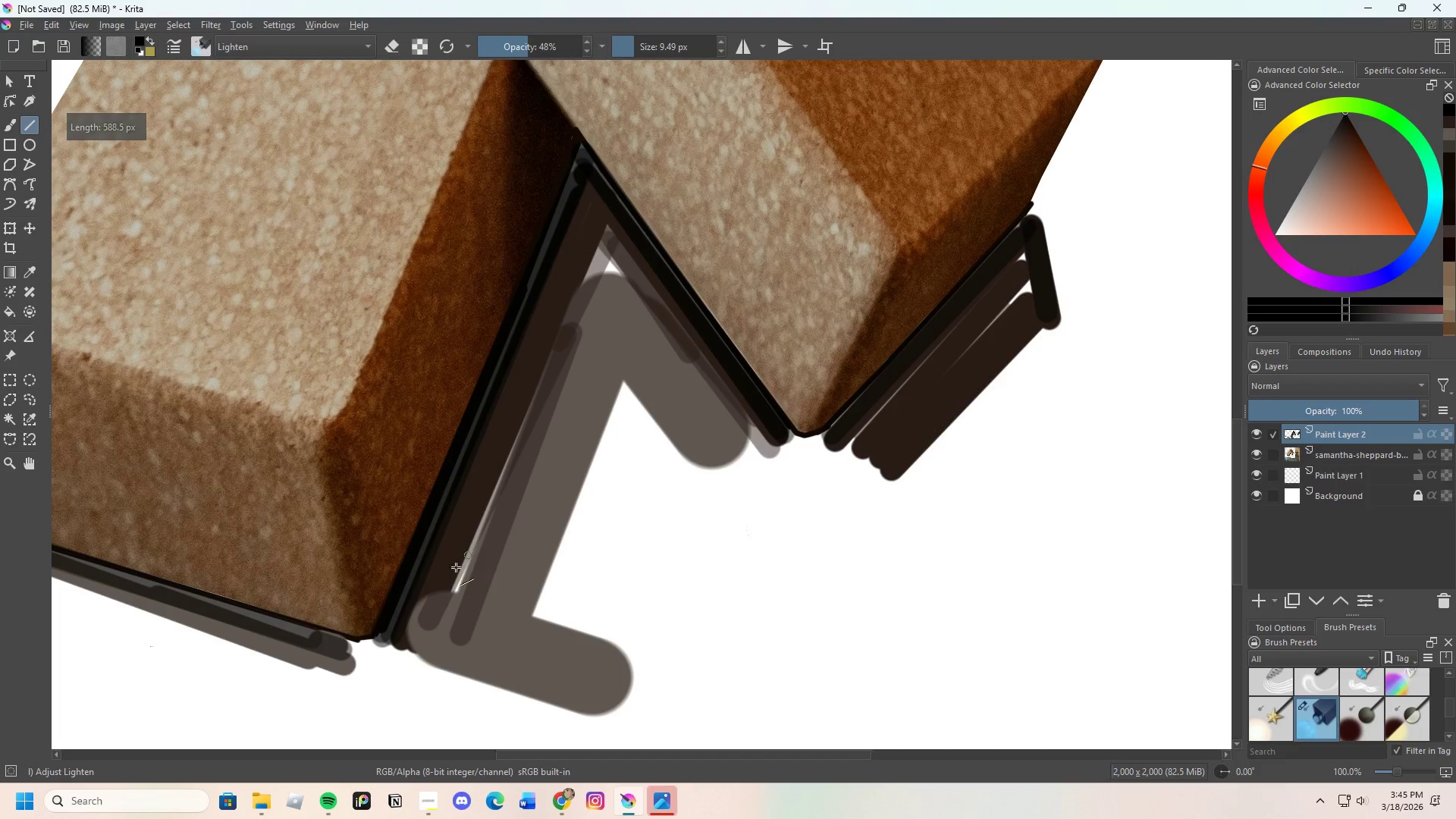 
left_click_drag(start_coordinate=[419, 610], to_coordinate=[513, 404])
 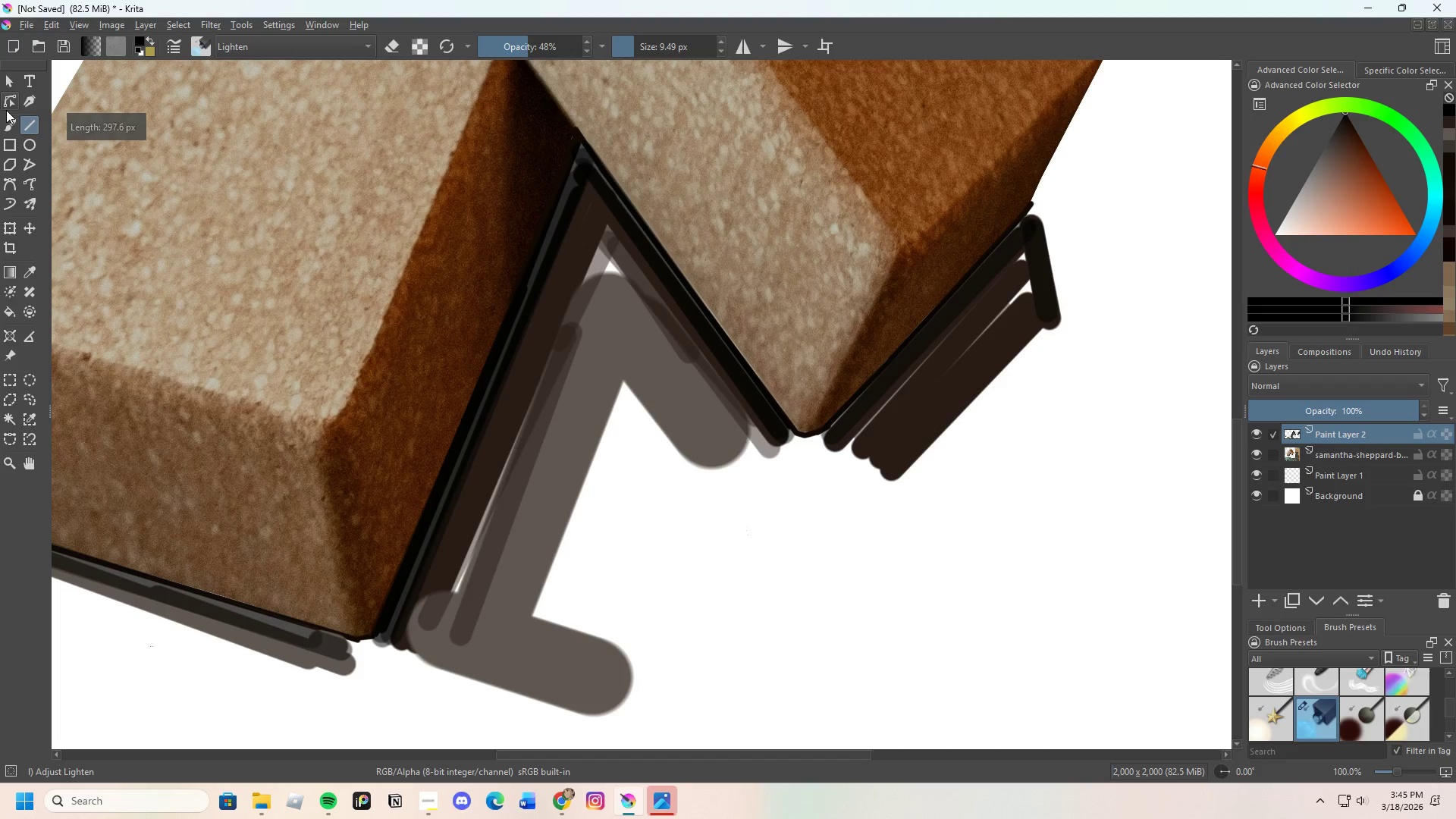 
left_click([6, 116])
 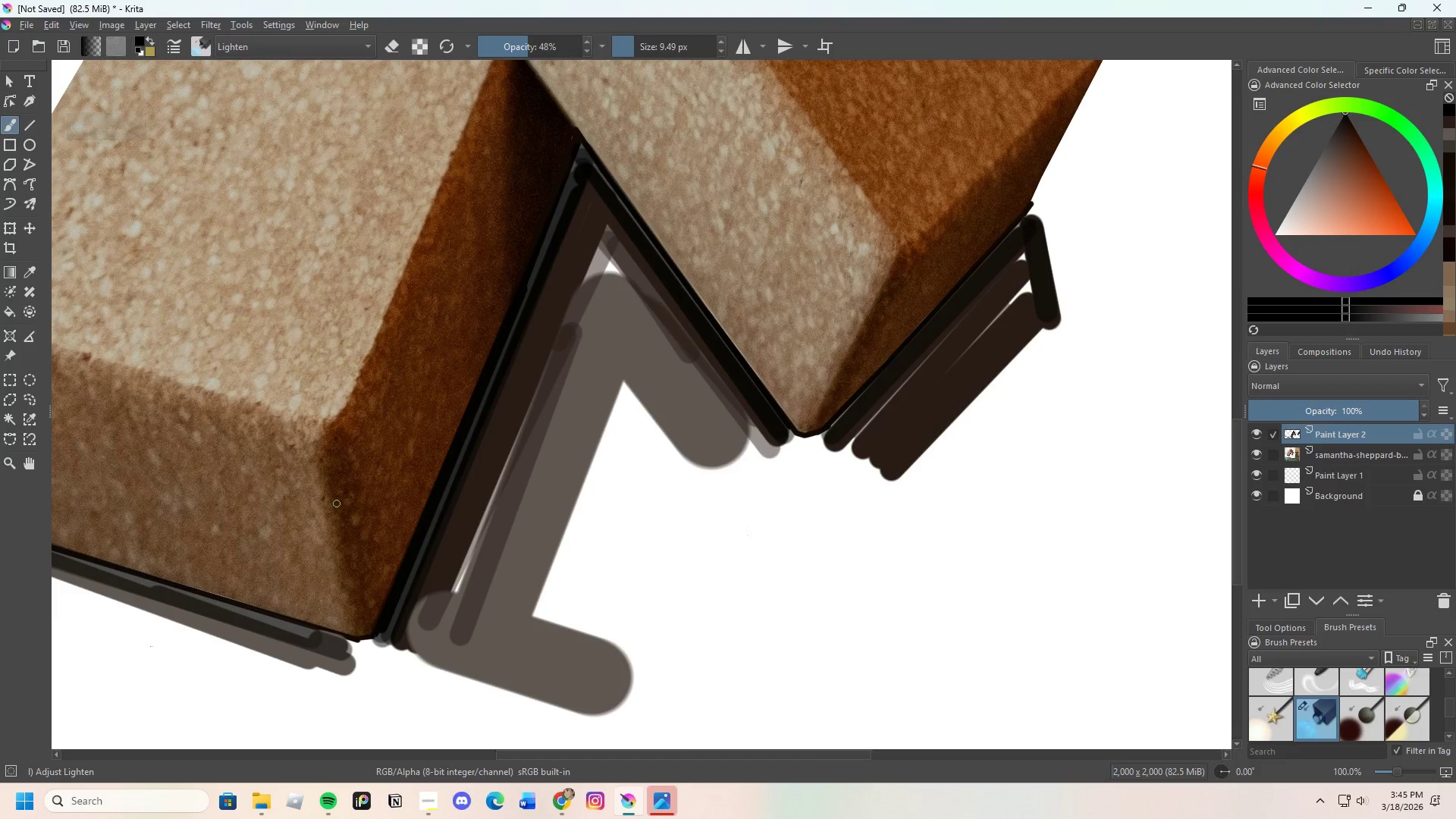 
scroll: coordinate [399, 594], scroll_direction: up, amount: 2.0
 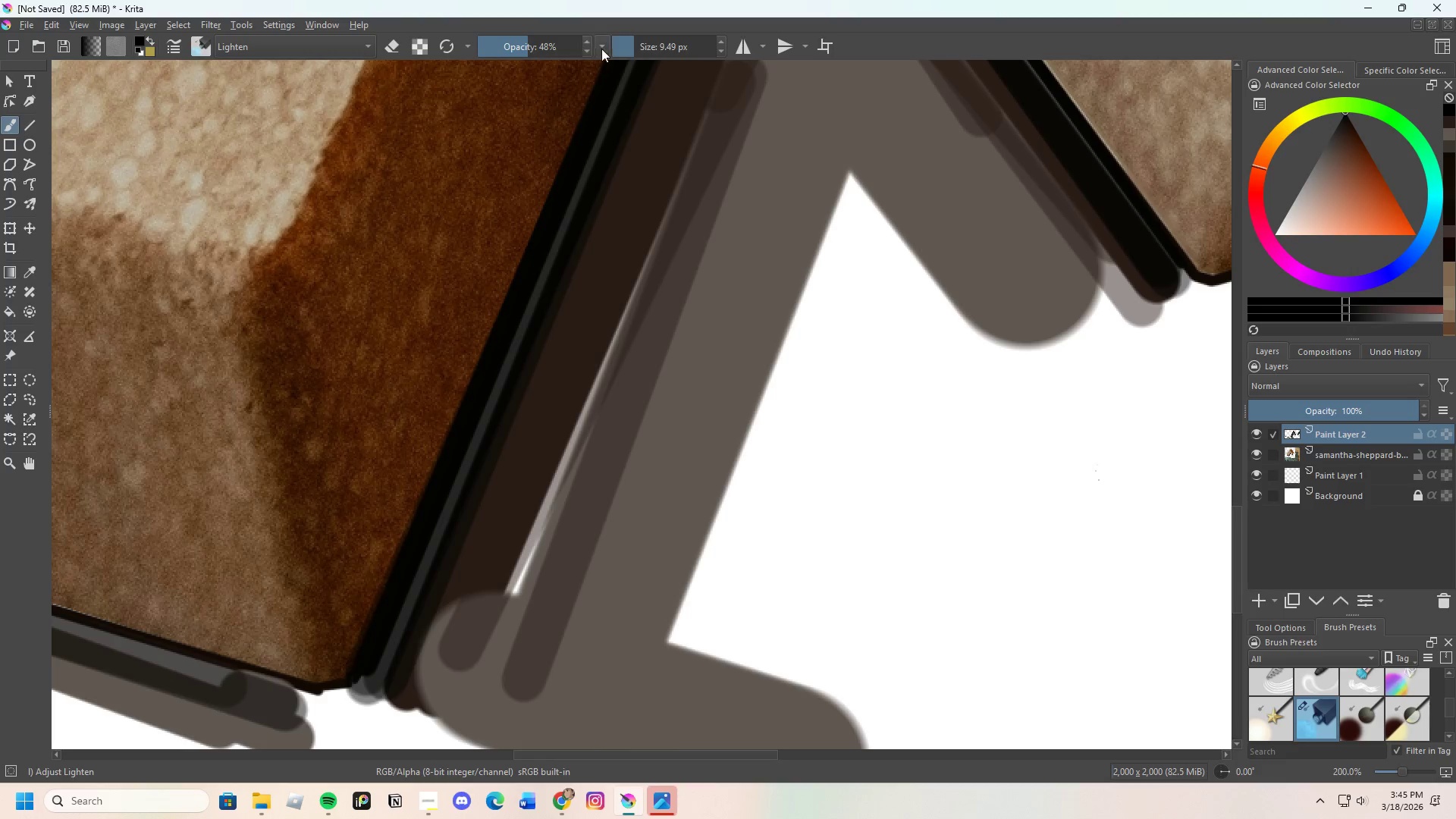 
left_click_drag(start_coordinate=[636, 46], to_coordinate=[647, 39])
 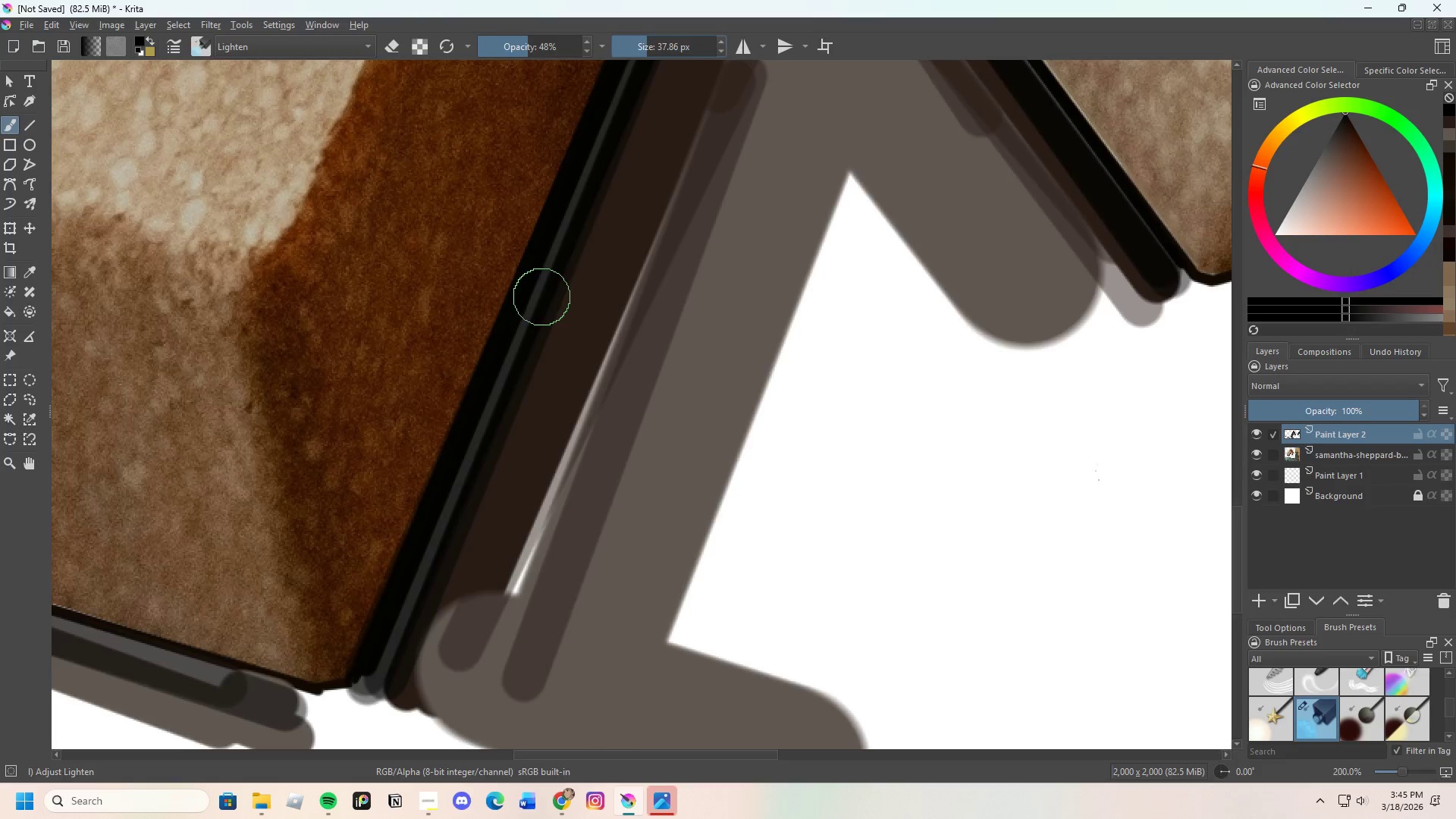 
scroll: coordinate [527, 510], scroll_direction: none, amount: 0.0
 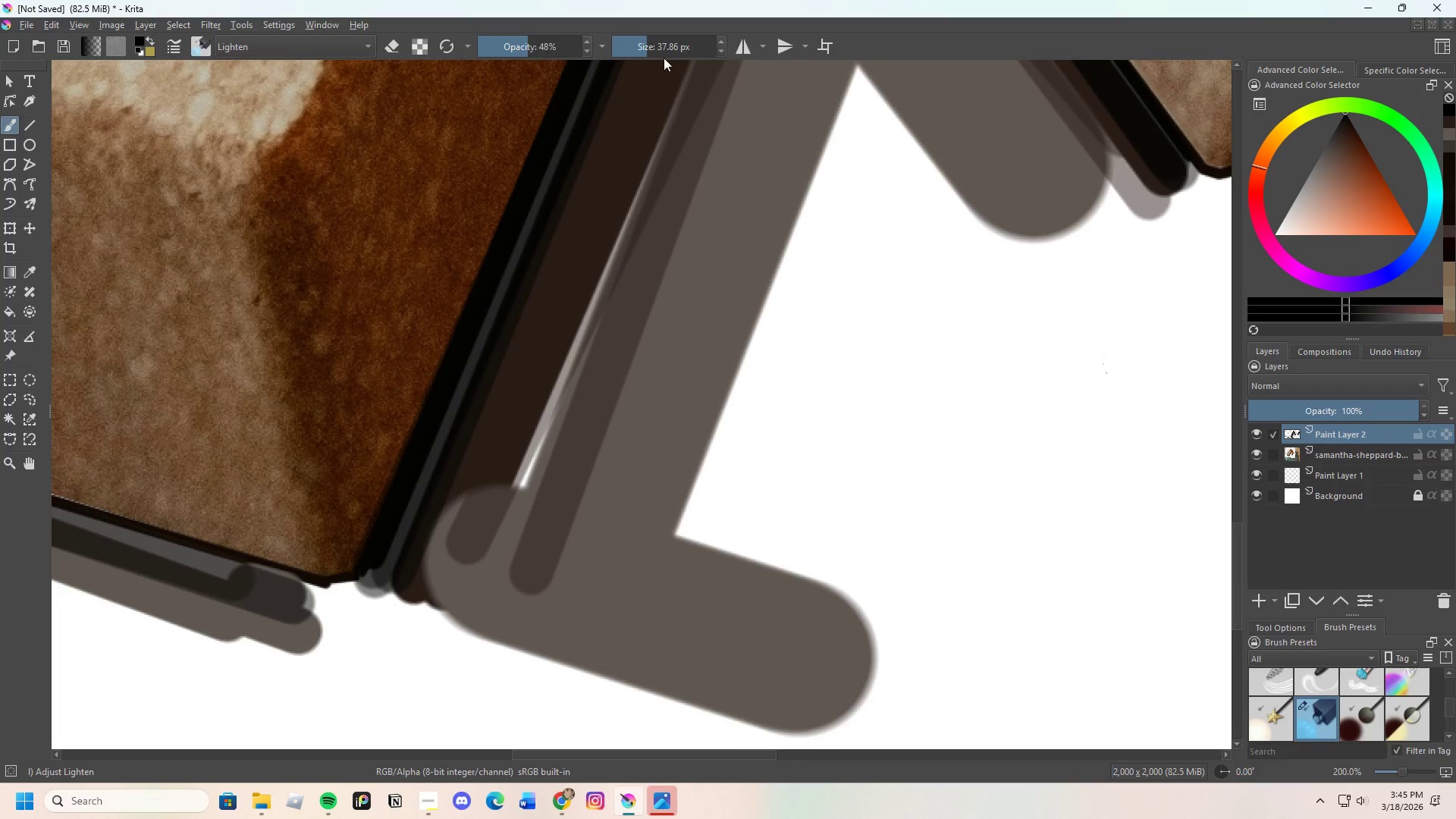 
left_click_drag(start_coordinate=[647, 43], to_coordinate=[625, 55])
 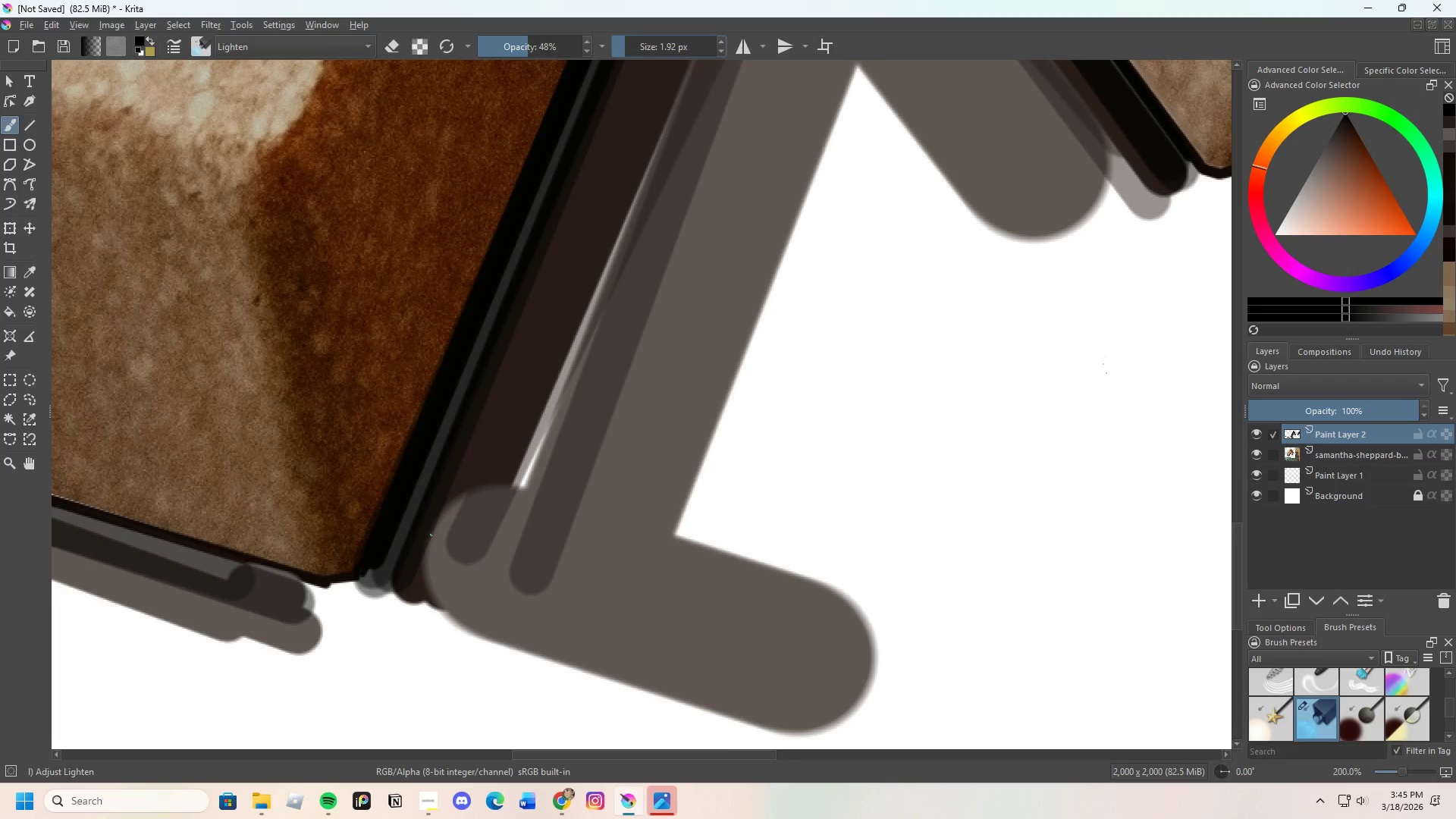 
scroll: coordinate [425, 533], scroll_direction: up, amount: 1.0
 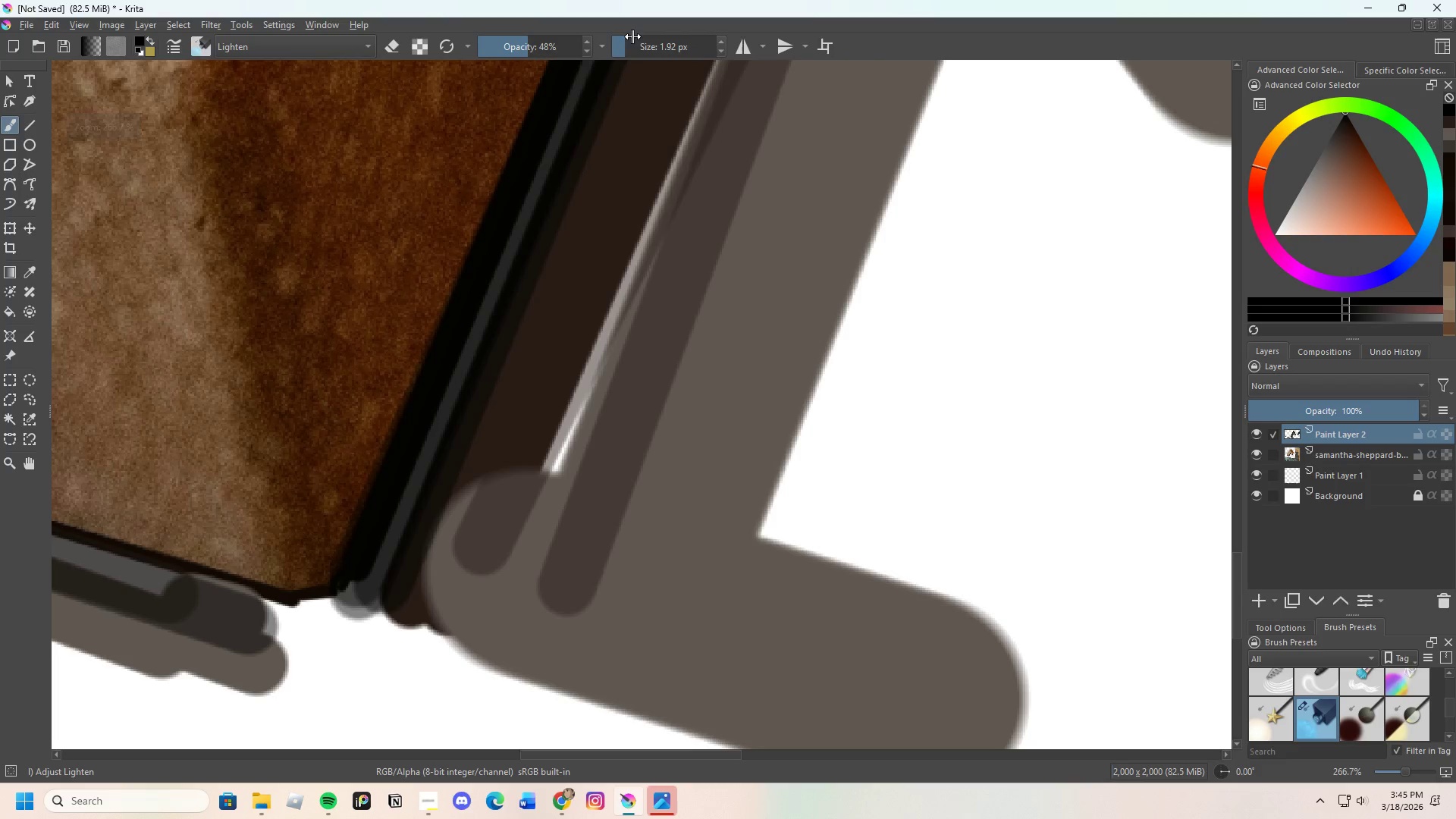 
left_click_drag(start_coordinate=[624, 46], to_coordinate=[633, 42])
 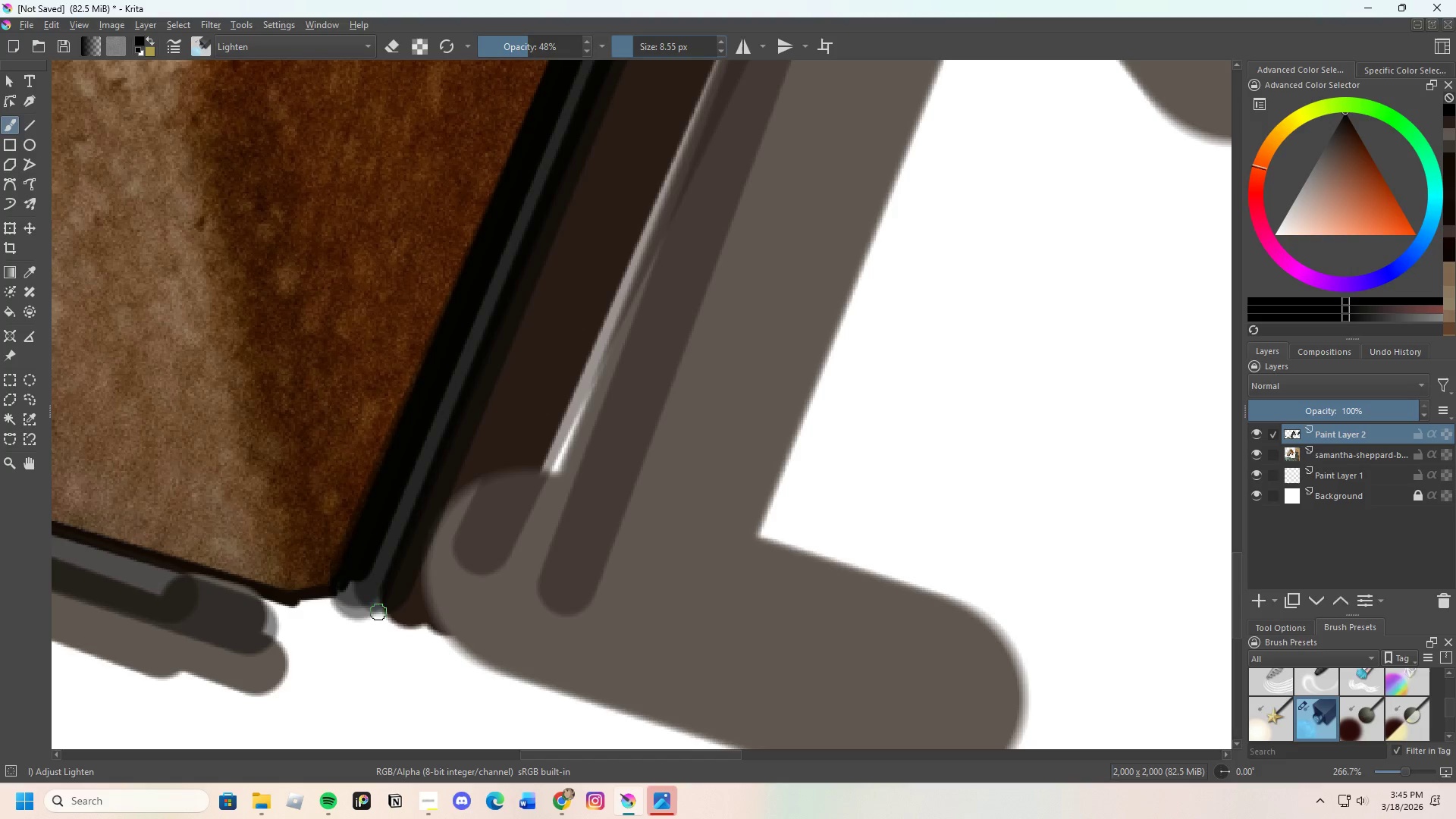 
left_click_drag(start_coordinate=[369, 579], to_coordinate=[384, 517])
 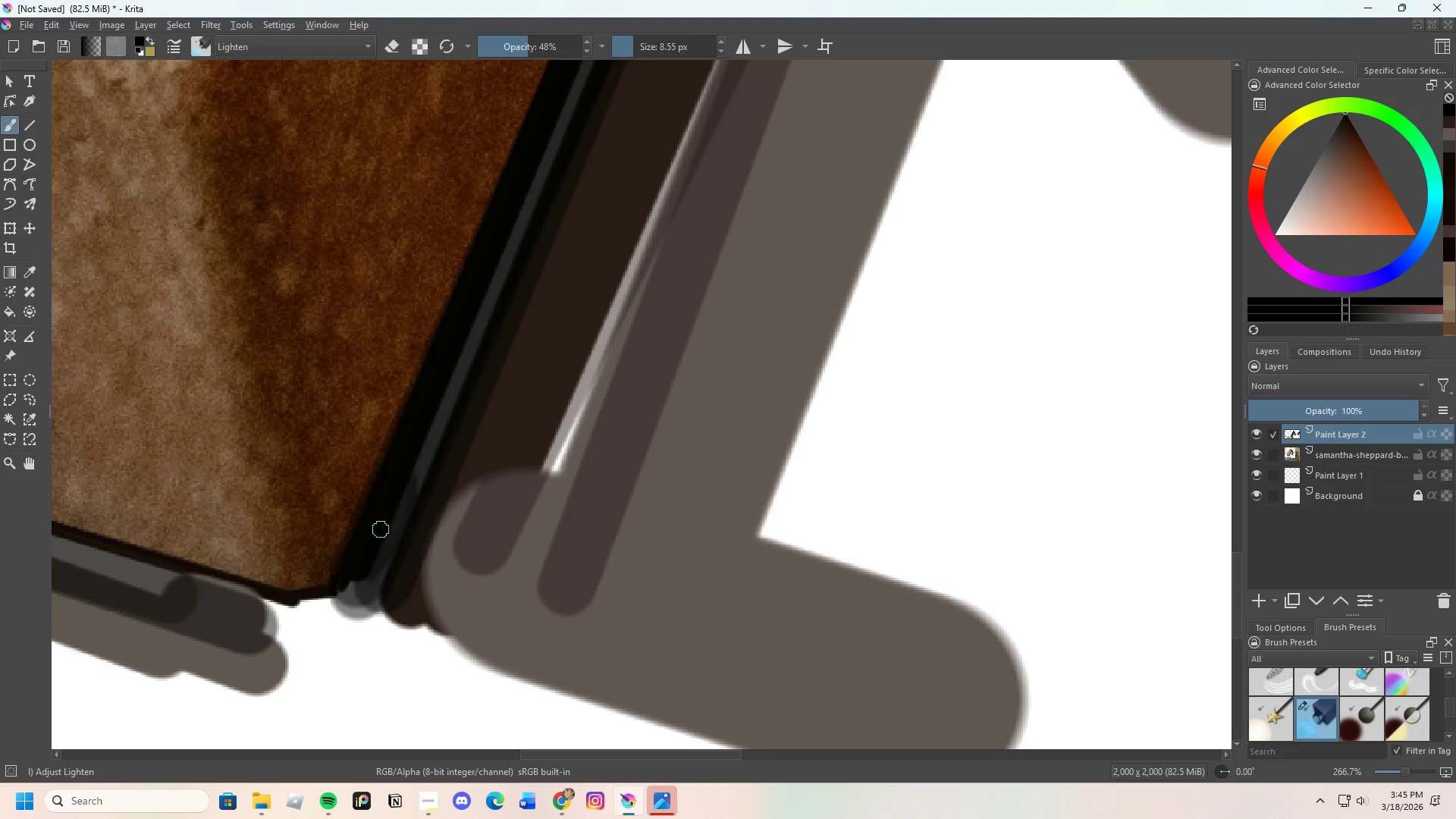 
left_click_drag(start_coordinate=[381, 529], to_coordinate=[409, 479])
 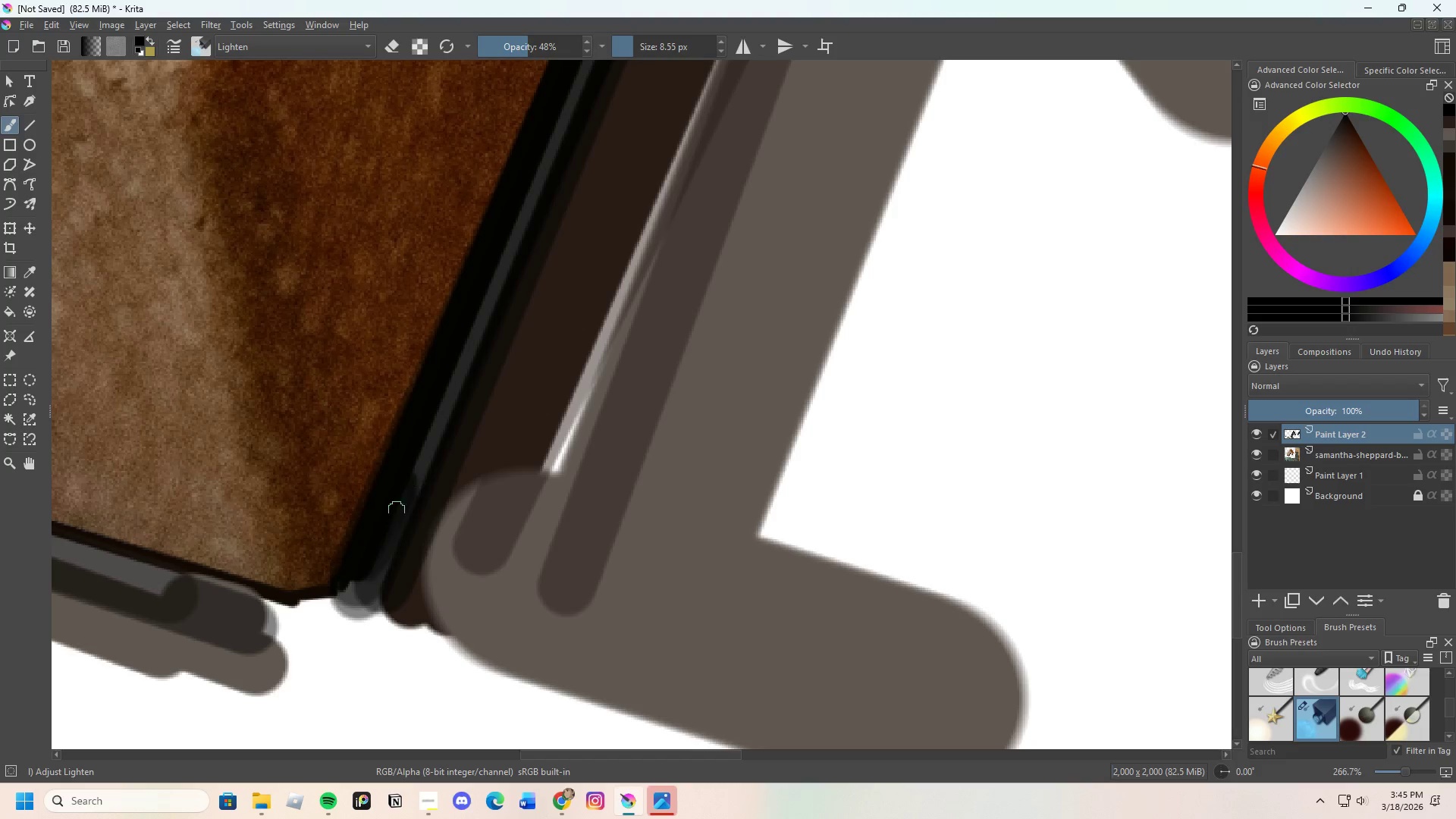 
left_click_drag(start_coordinate=[392, 568], to_coordinate=[410, 499])
 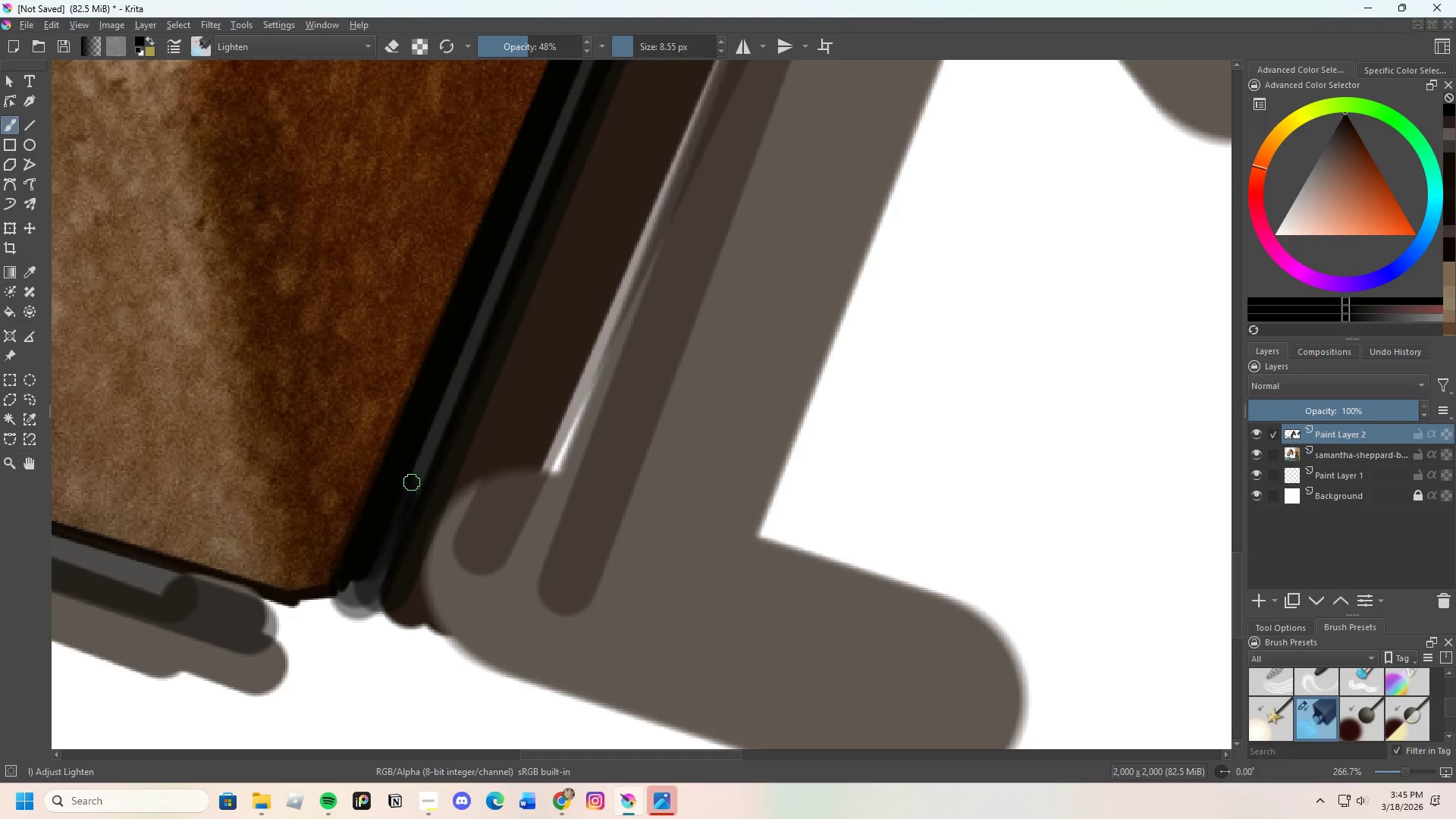 
left_click_drag(start_coordinate=[403, 500], to_coordinate=[360, 528])
 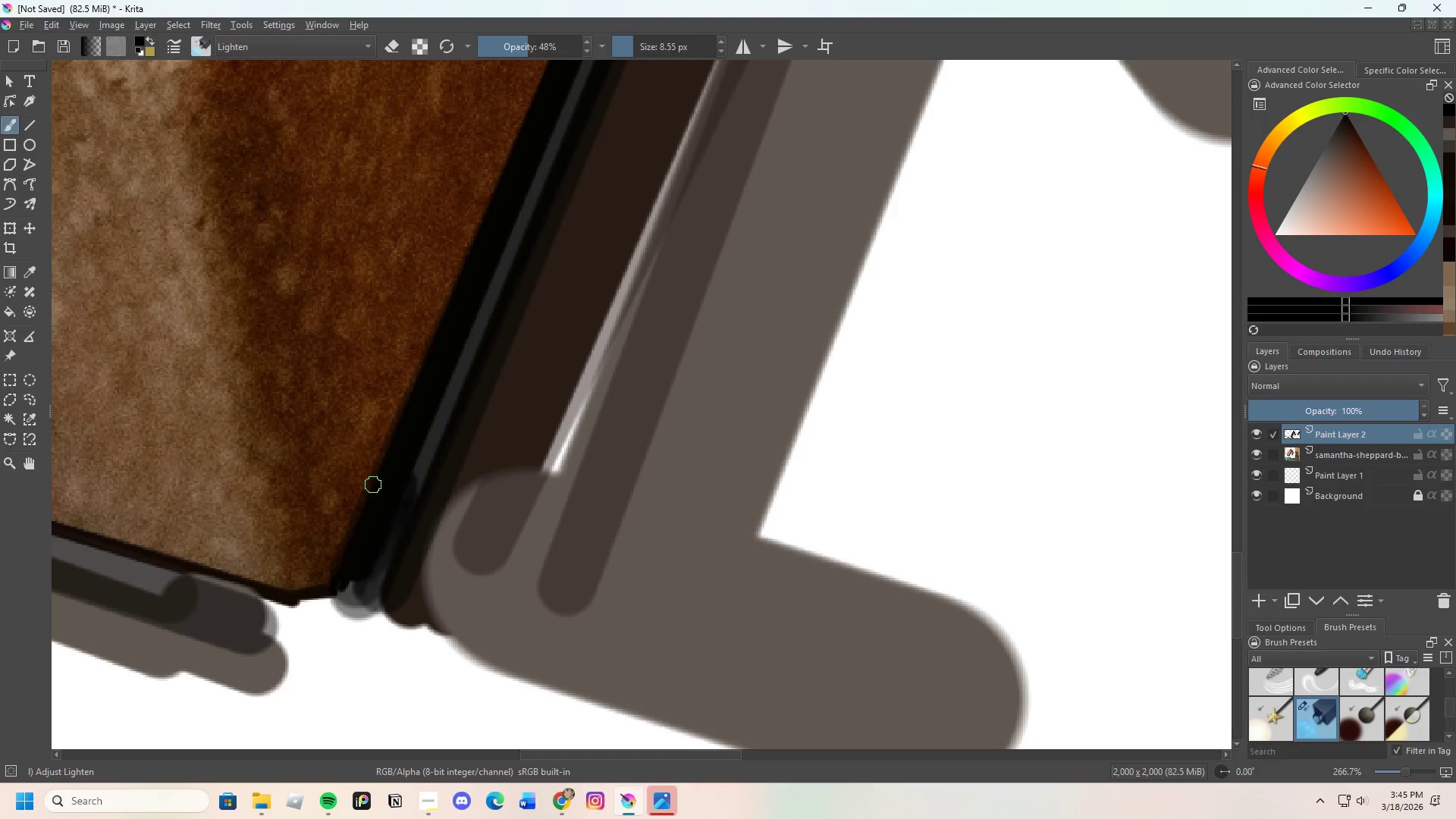 
left_click_drag(start_coordinate=[366, 499], to_coordinate=[356, 525])
 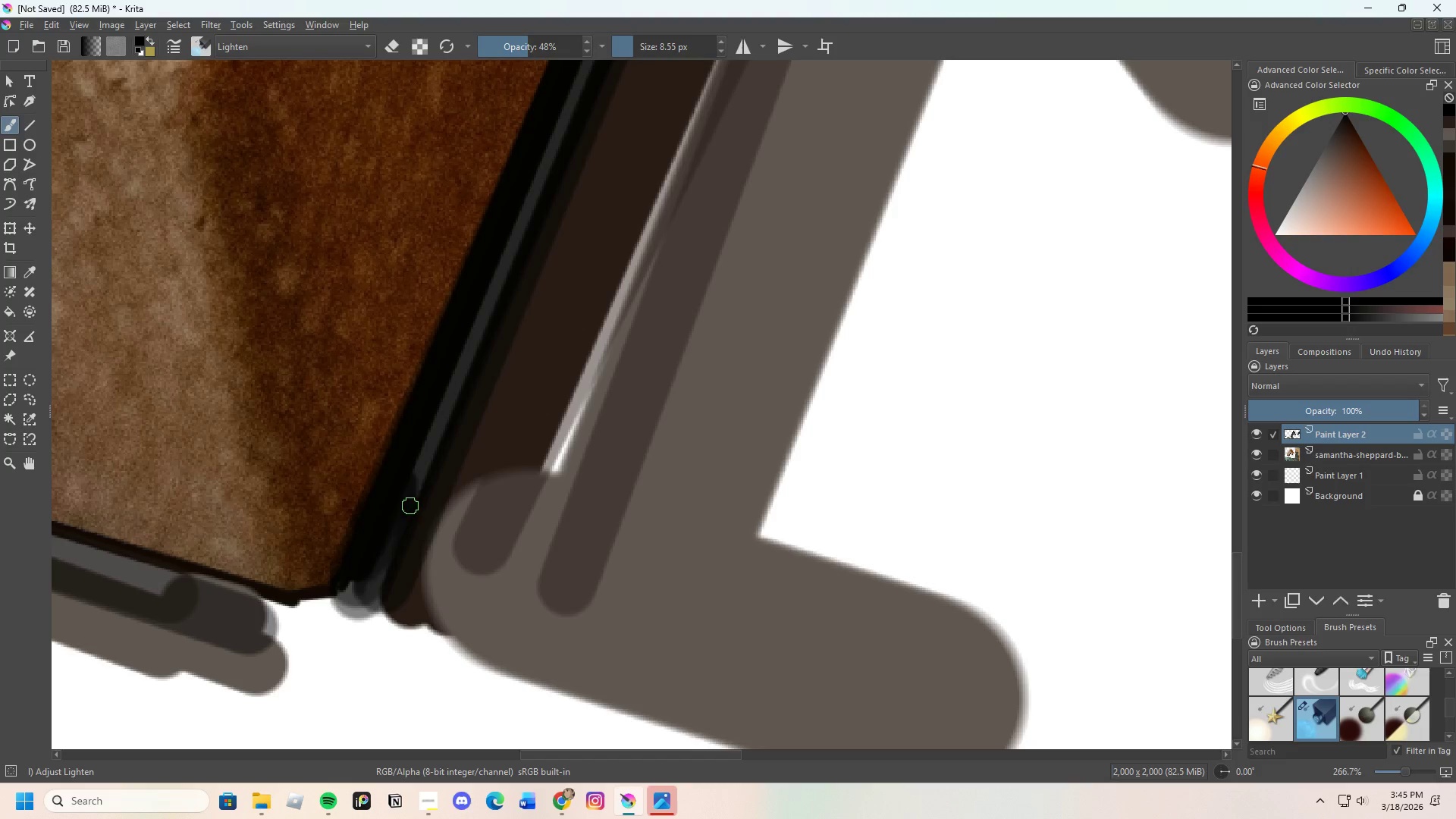 
hold_key(key=ControlLeft, duration=0.36)
left_click_drag(start_coordinate=[399, 464], to_coordinate=[405, 460])
 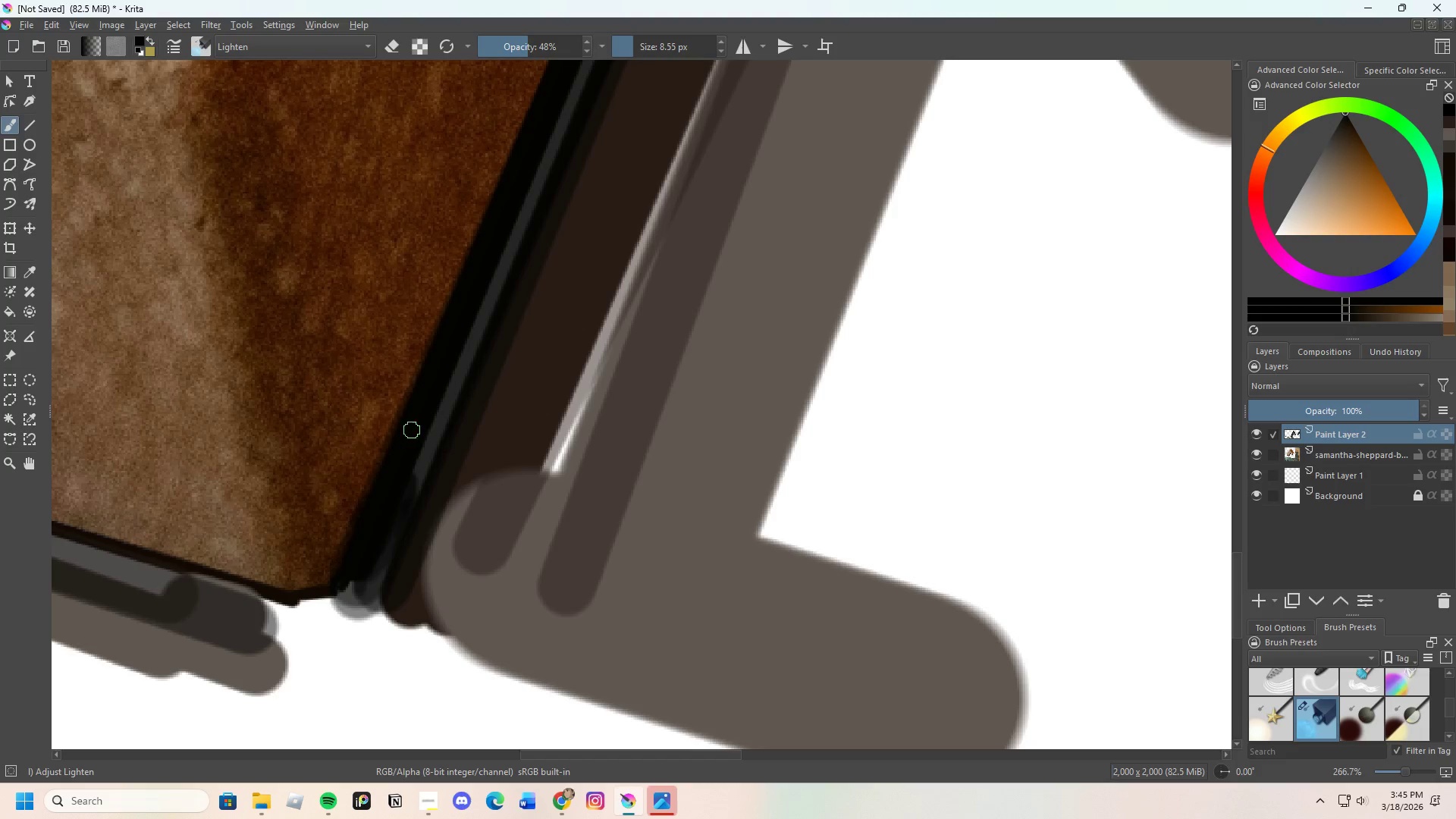 
left_click_drag(start_coordinate=[412, 430], to_coordinate=[412, 447])
 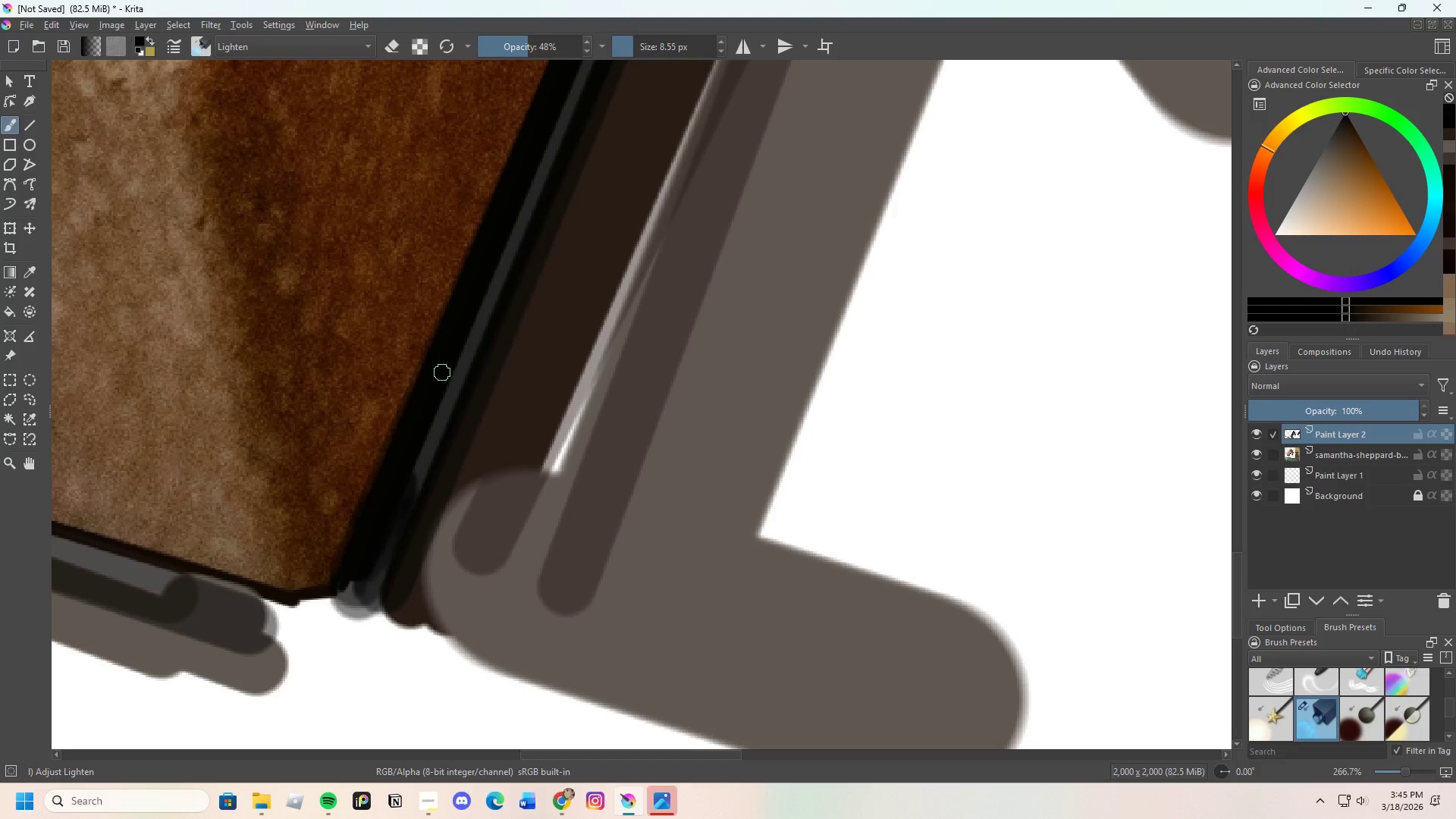 
left_click_drag(start_coordinate=[440, 372], to_coordinate=[437, 385])
 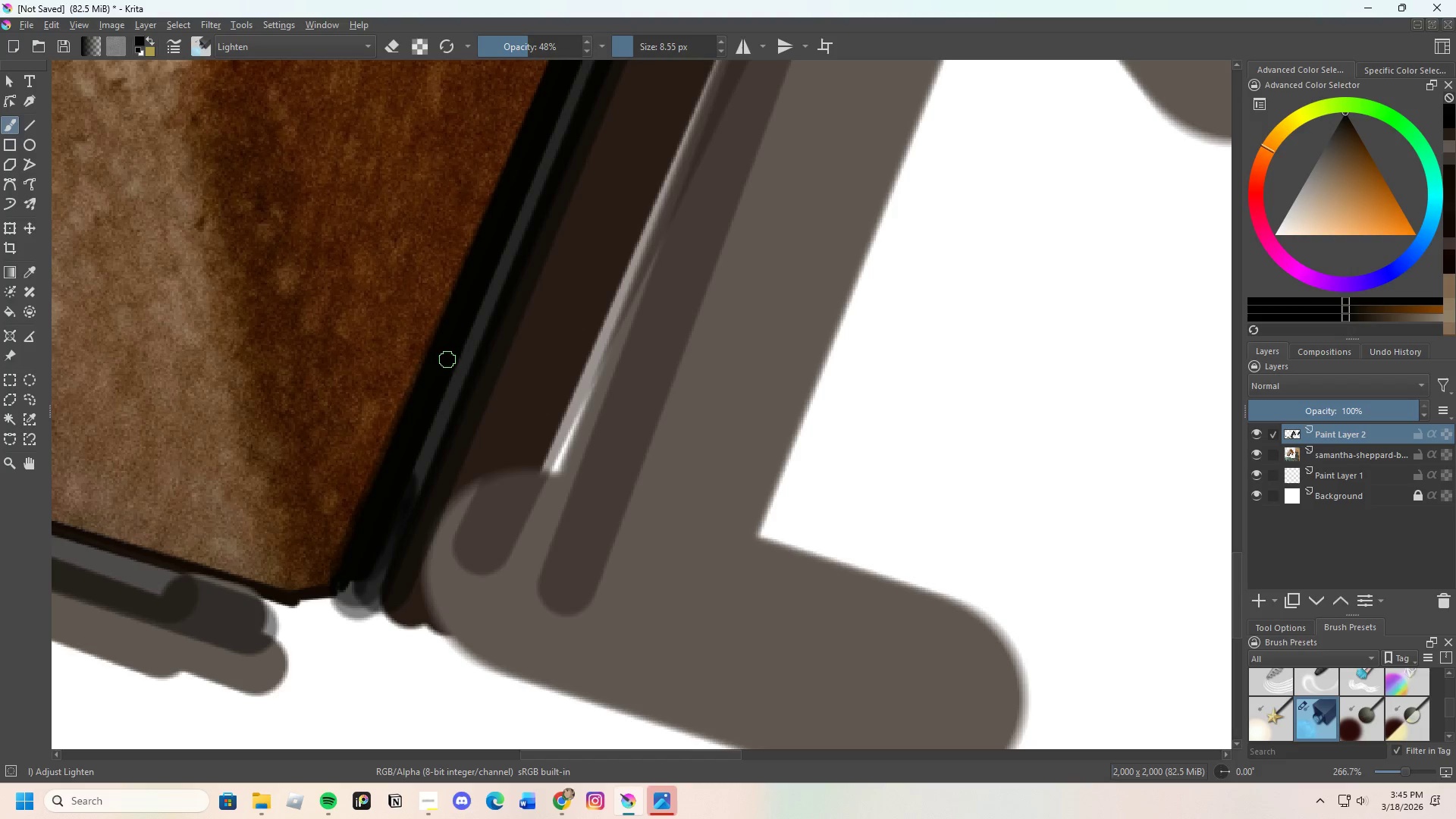 
left_click_drag(start_coordinate=[446, 369], to_coordinate=[415, 447])
 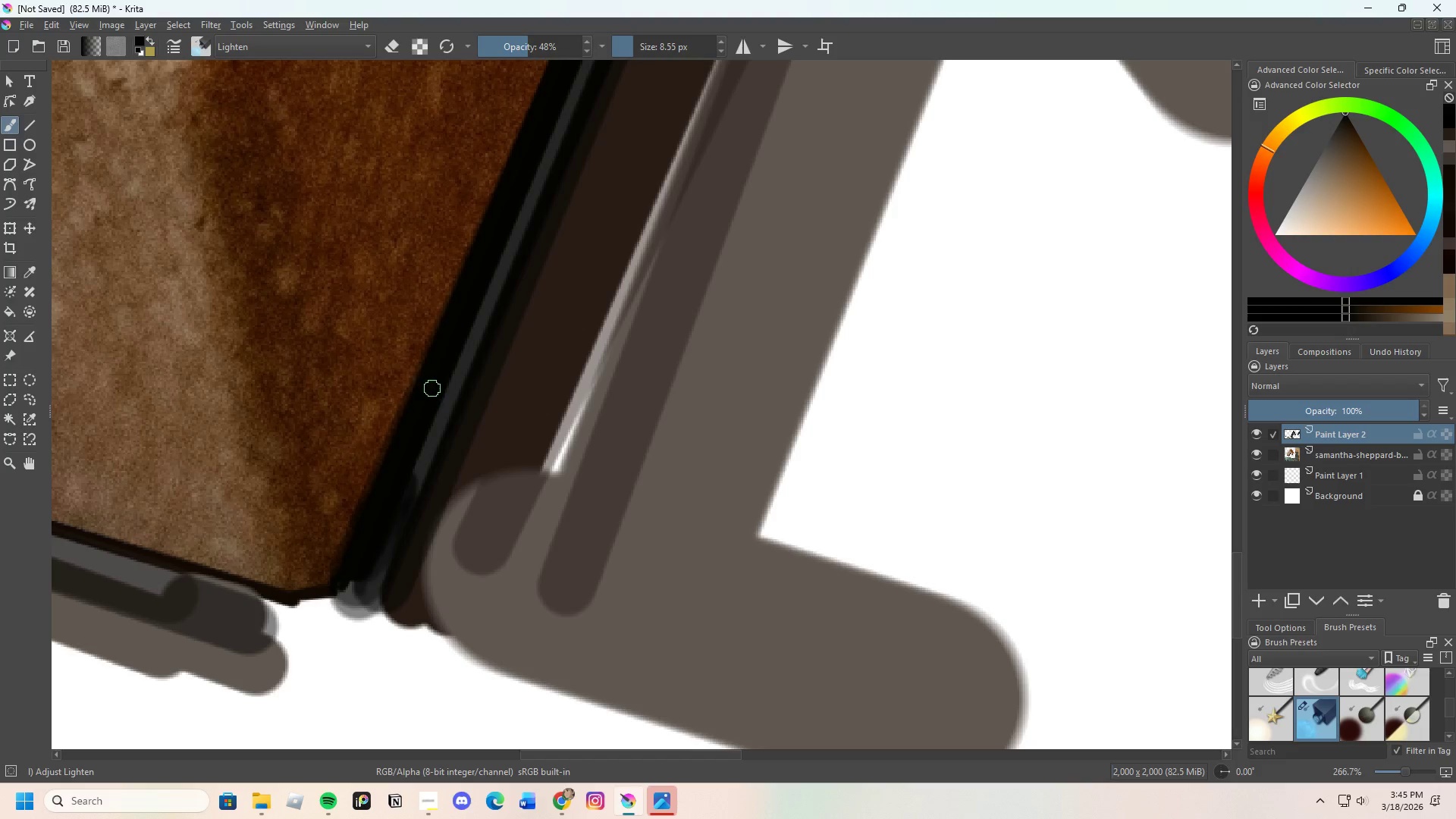 
left_click_drag(start_coordinate=[428, 413], to_coordinate=[412, 473])
 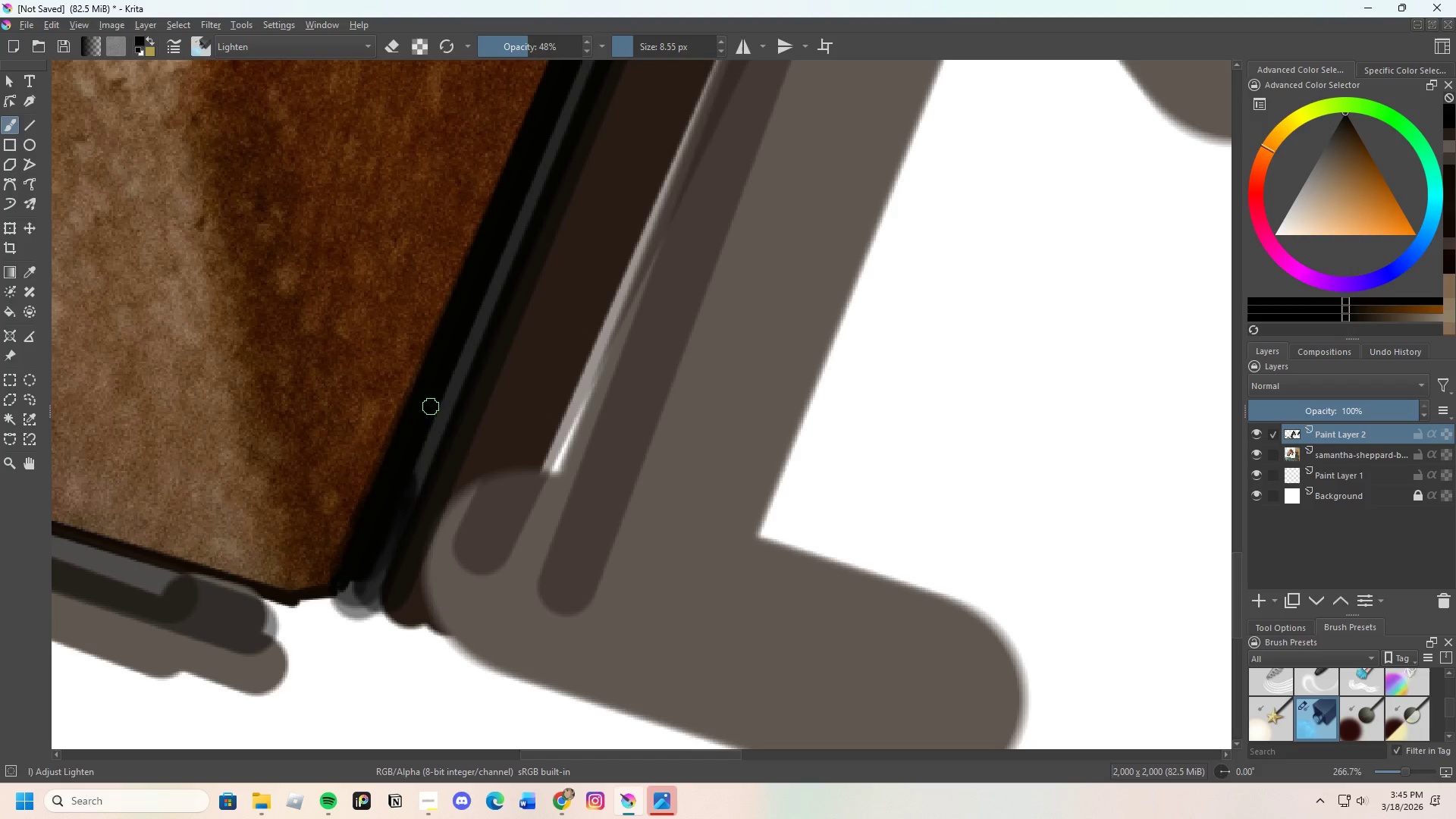 
left_click_drag(start_coordinate=[431, 416], to_coordinate=[419, 461])
 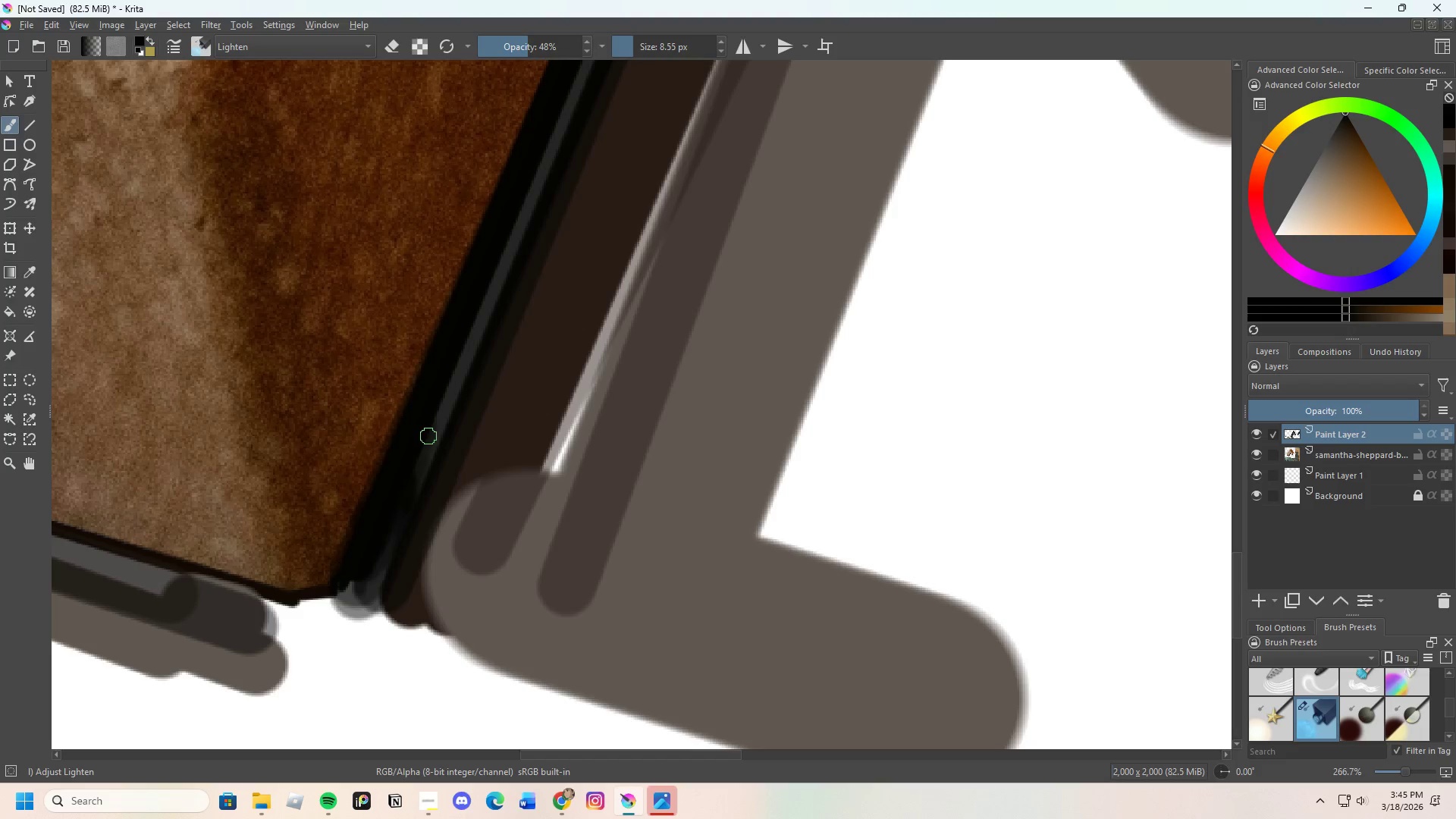 
left_click_drag(start_coordinate=[424, 449], to_coordinate=[450, 373])
 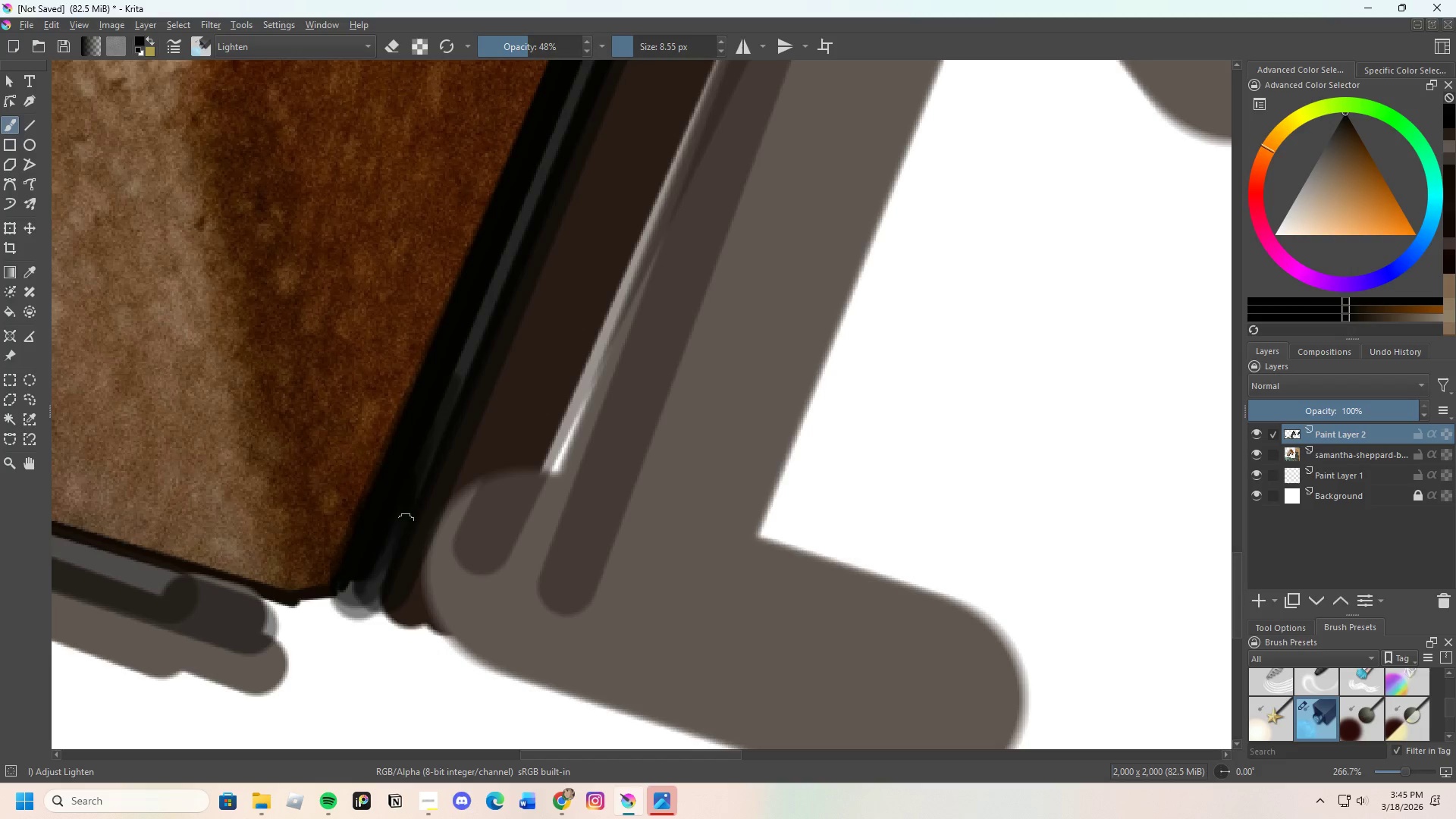 
scroll: coordinate [466, 318], scroll_direction: none, amount: 0.0
 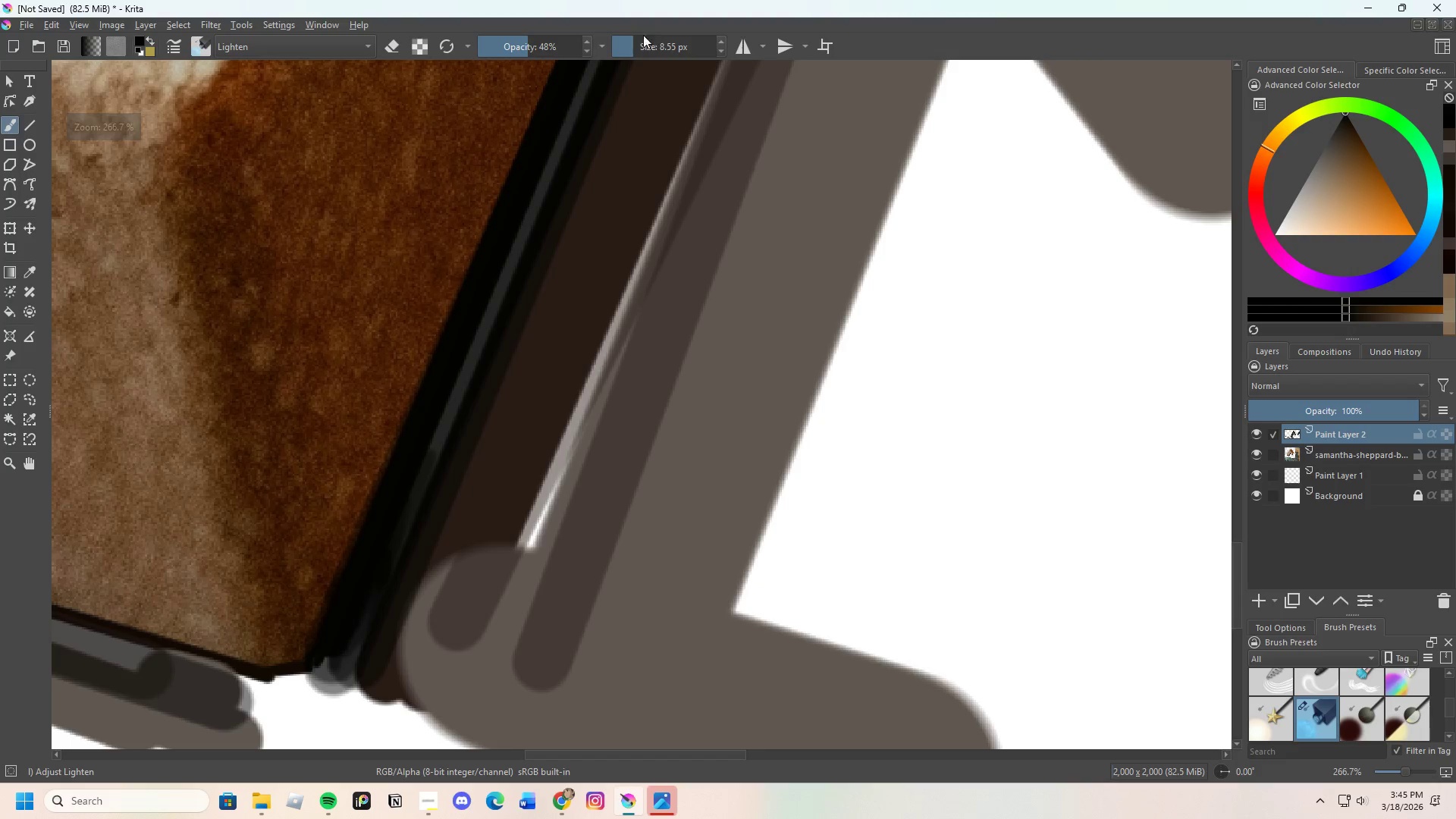 
left_click_drag(start_coordinate=[632, 39], to_coordinate=[635, 38])
 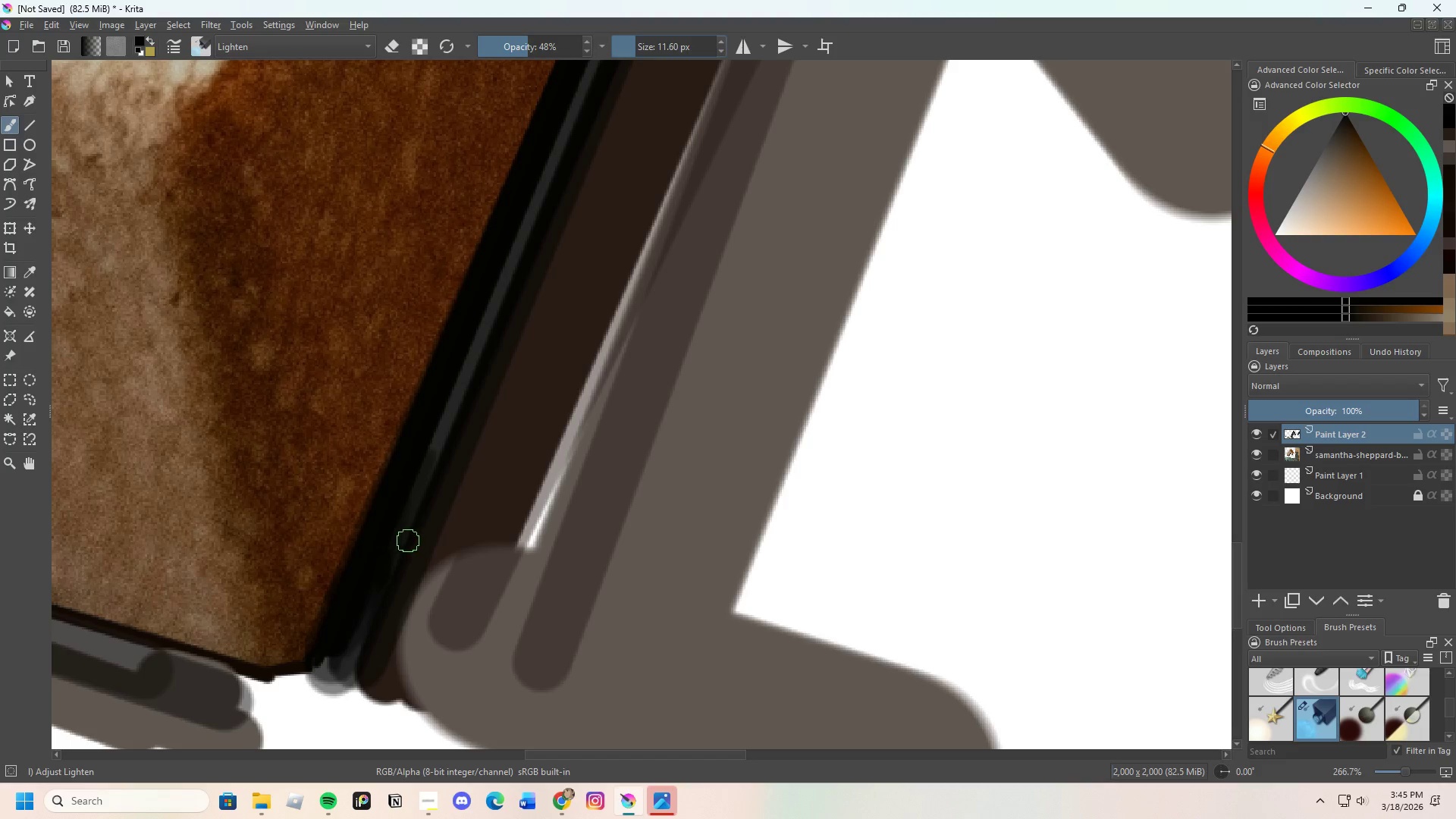 
left_click_drag(start_coordinate=[384, 556], to_coordinate=[412, 478])
 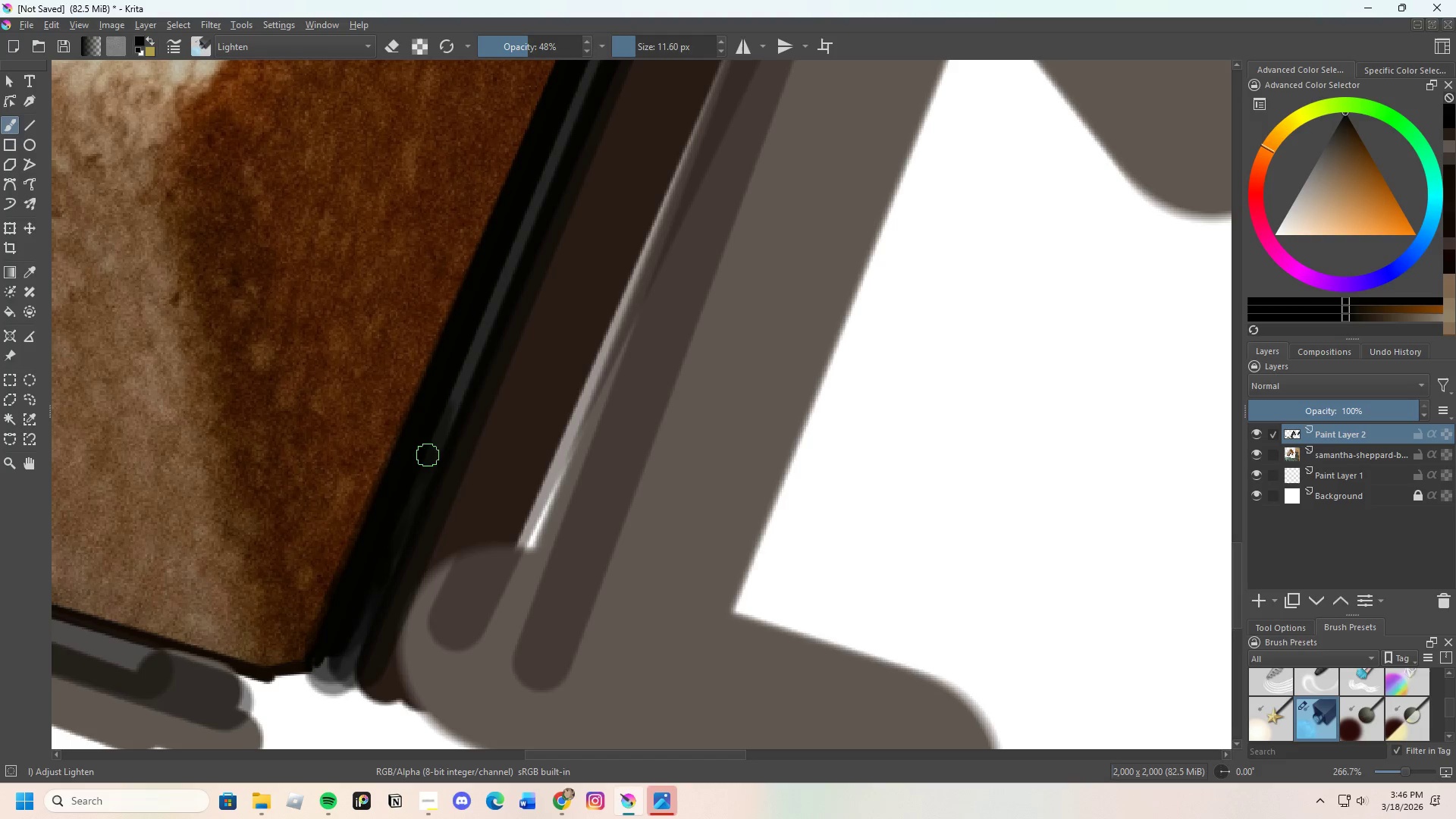 
left_click_drag(start_coordinate=[420, 480], to_coordinate=[399, 516])
 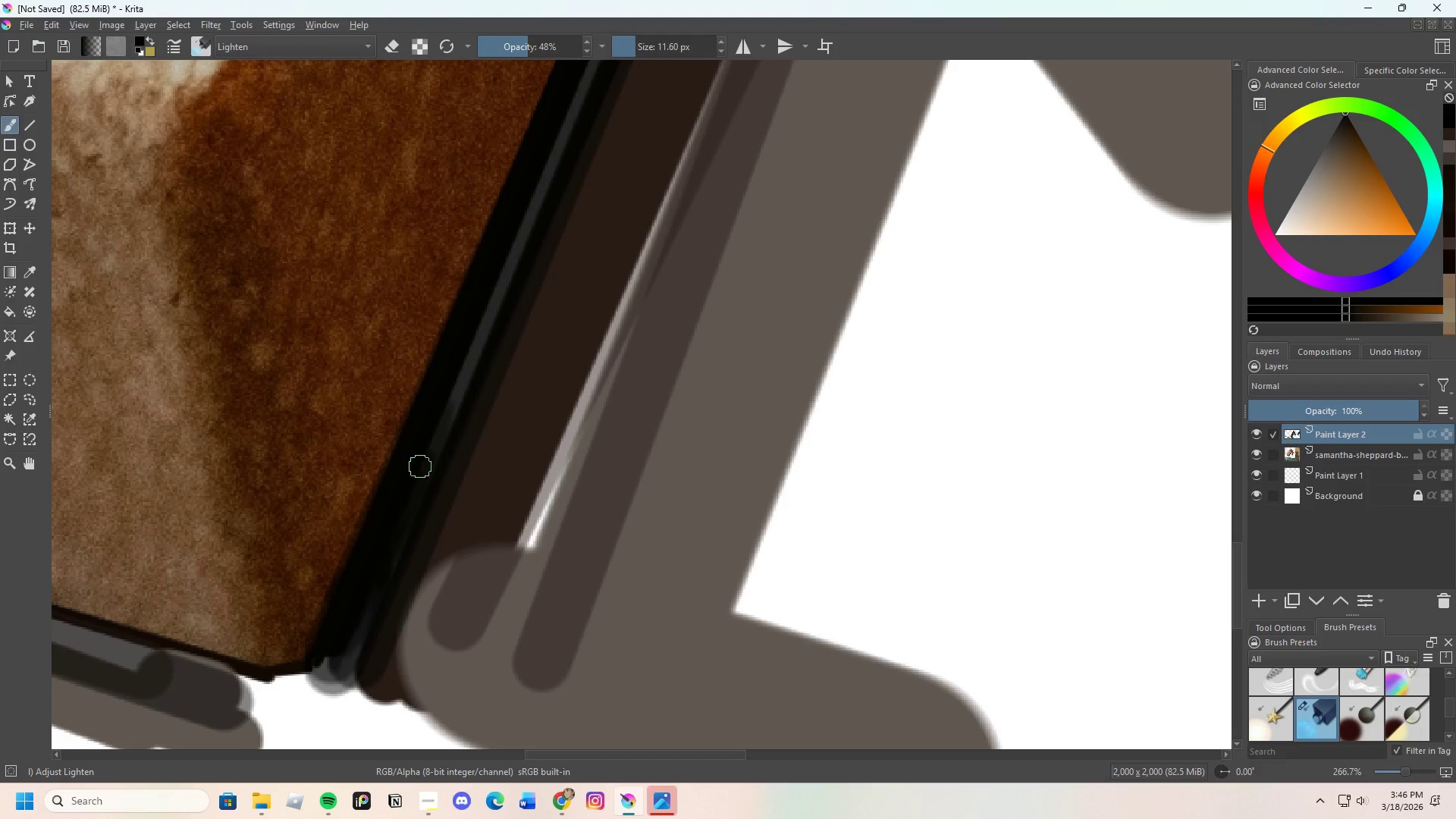 
left_click_drag(start_coordinate=[413, 497], to_coordinate=[386, 574])
 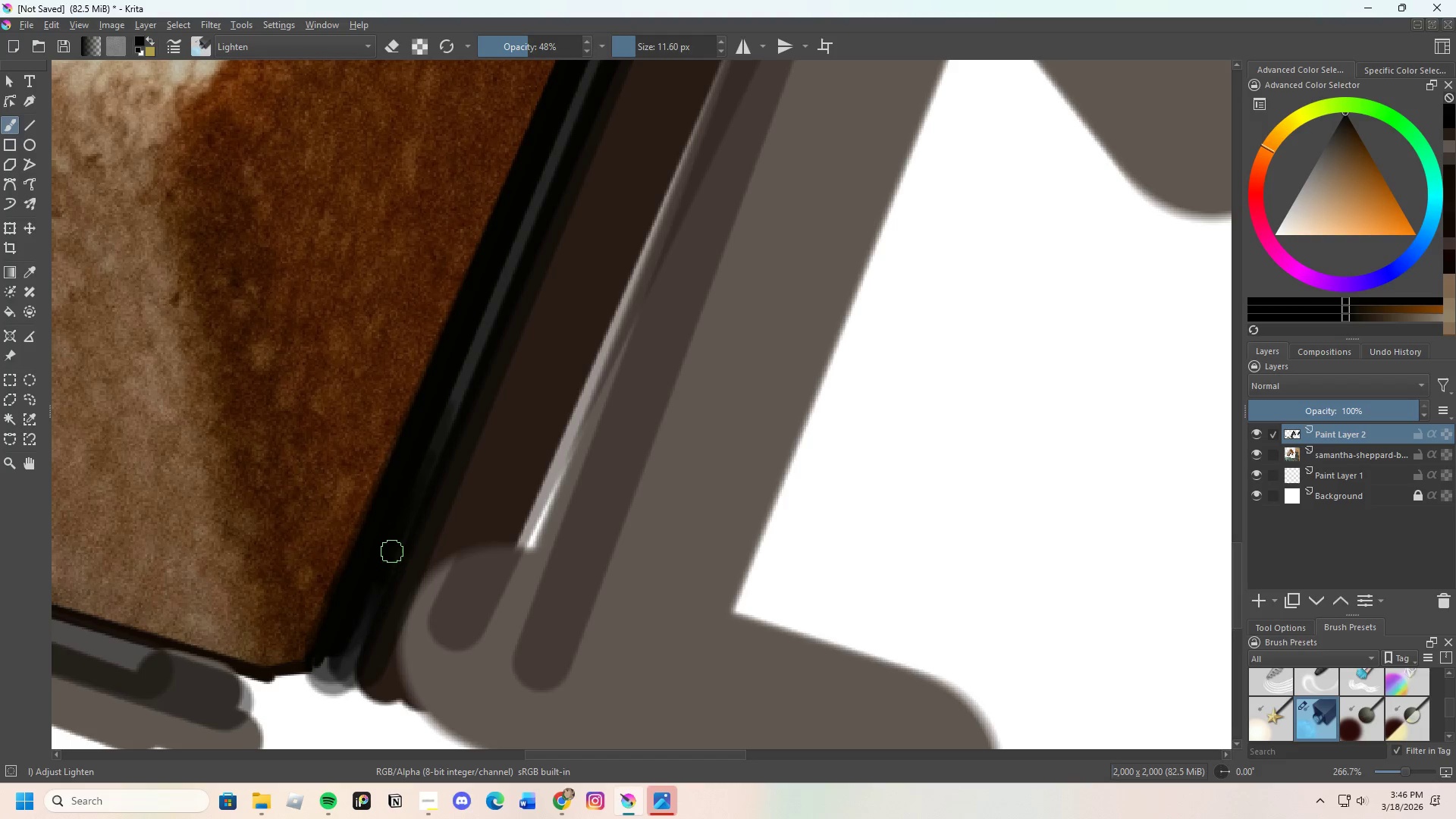 
left_click_drag(start_coordinate=[379, 579], to_coordinate=[340, 663])
 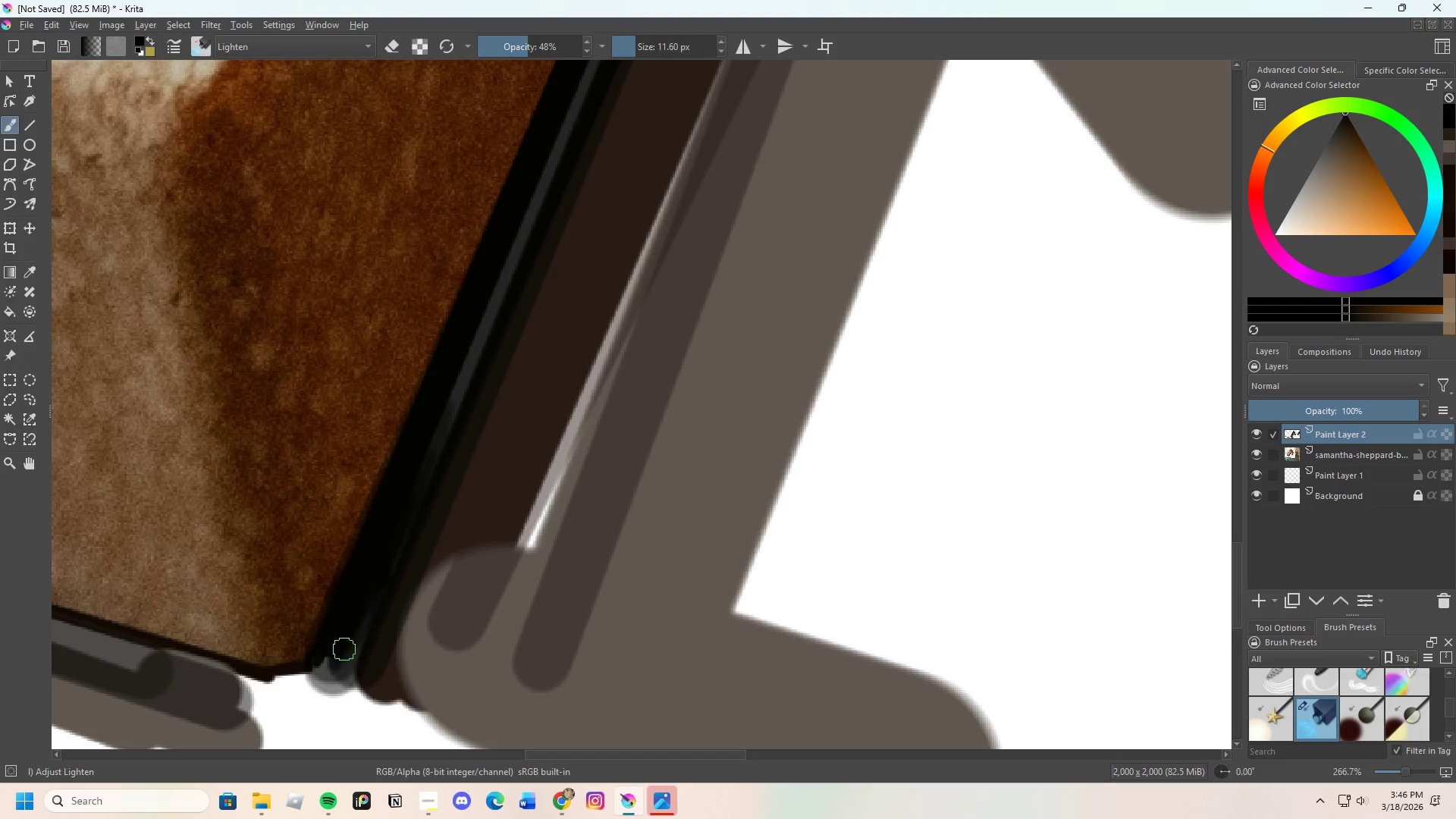 
left_click_drag(start_coordinate=[340, 661], to_coordinate=[329, 679])
 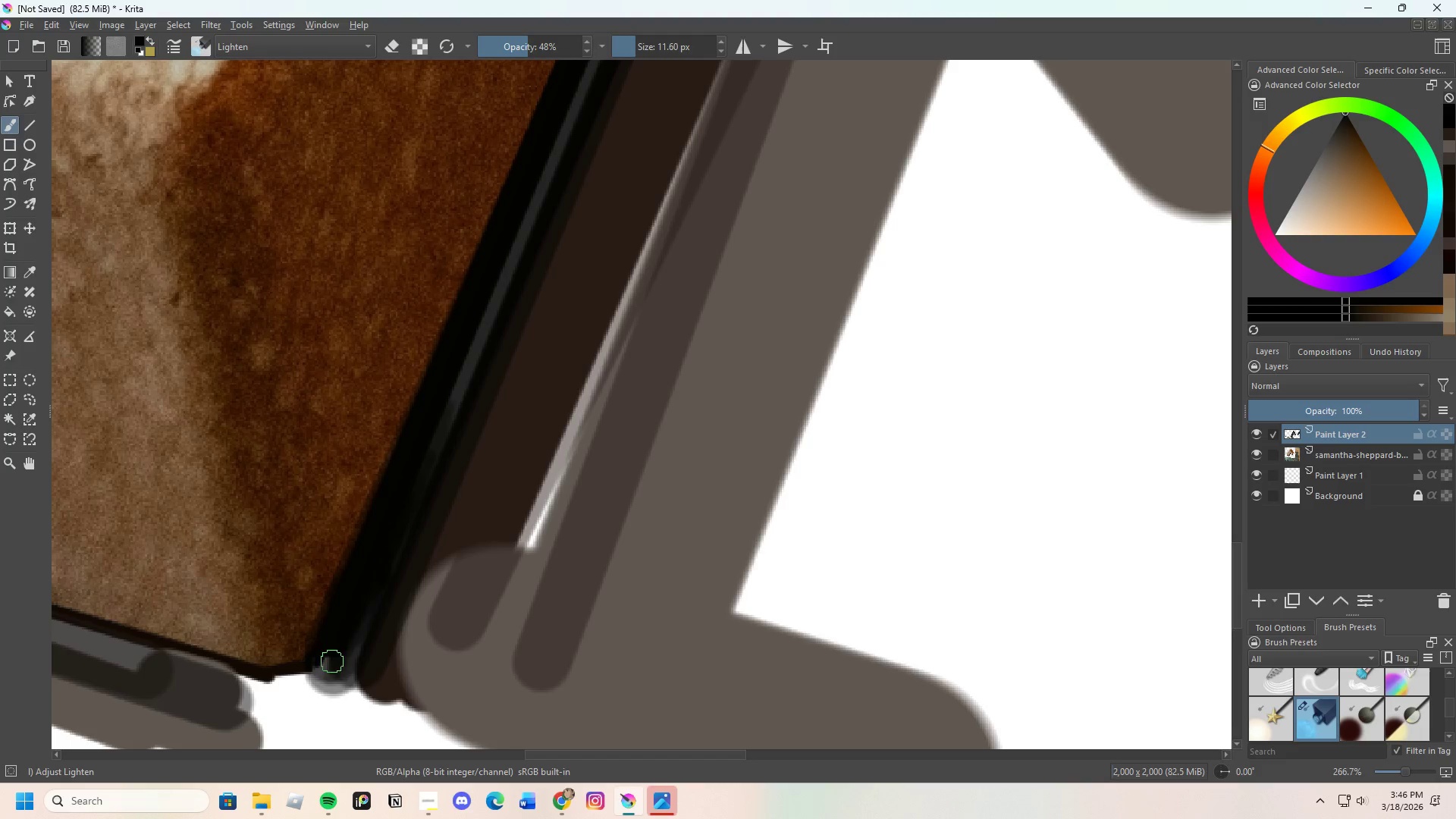 
left_click_drag(start_coordinate=[326, 678], to_coordinate=[319, 684])
 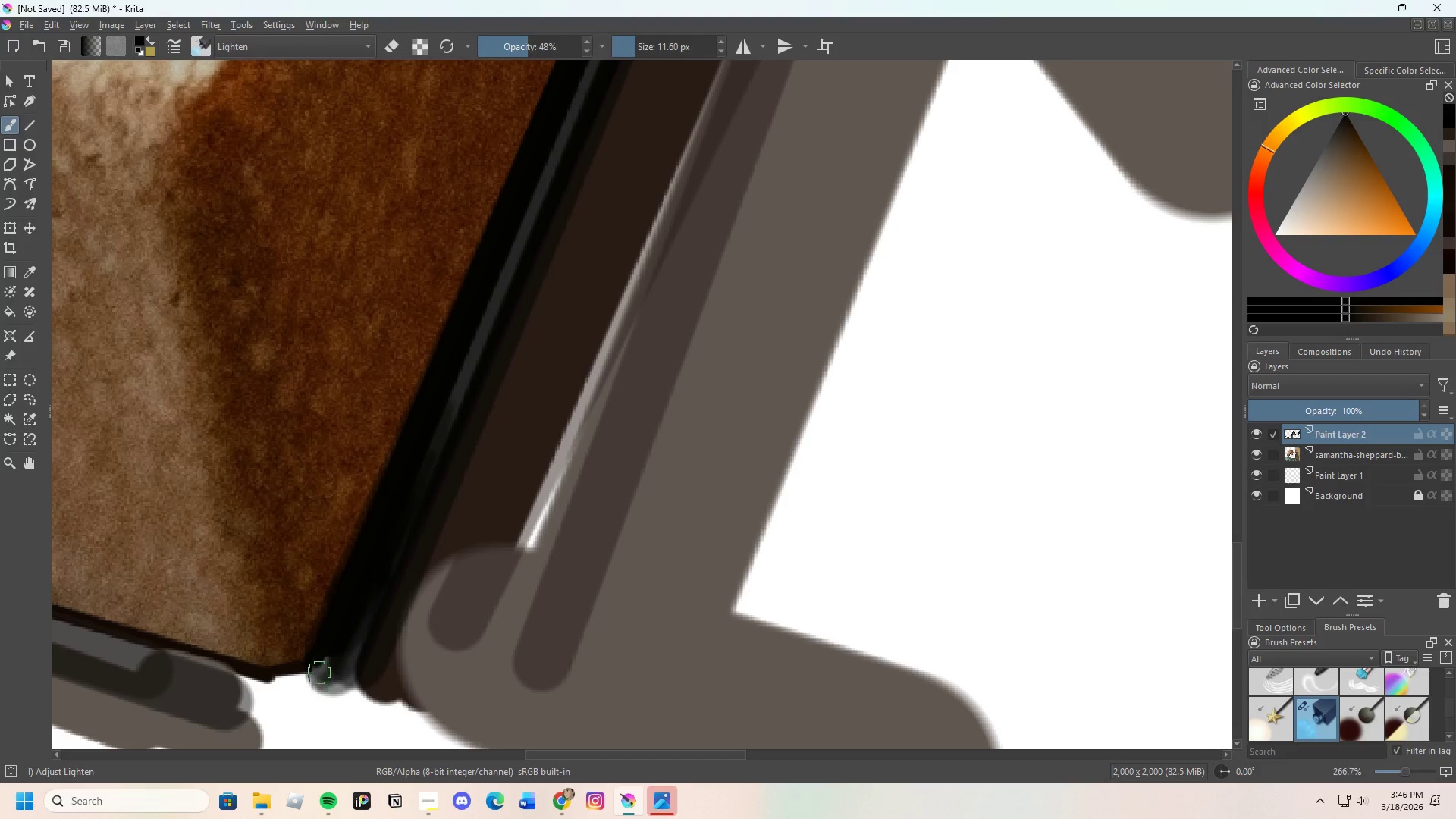 
left_click_drag(start_coordinate=[319, 673], to_coordinate=[336, 653])
 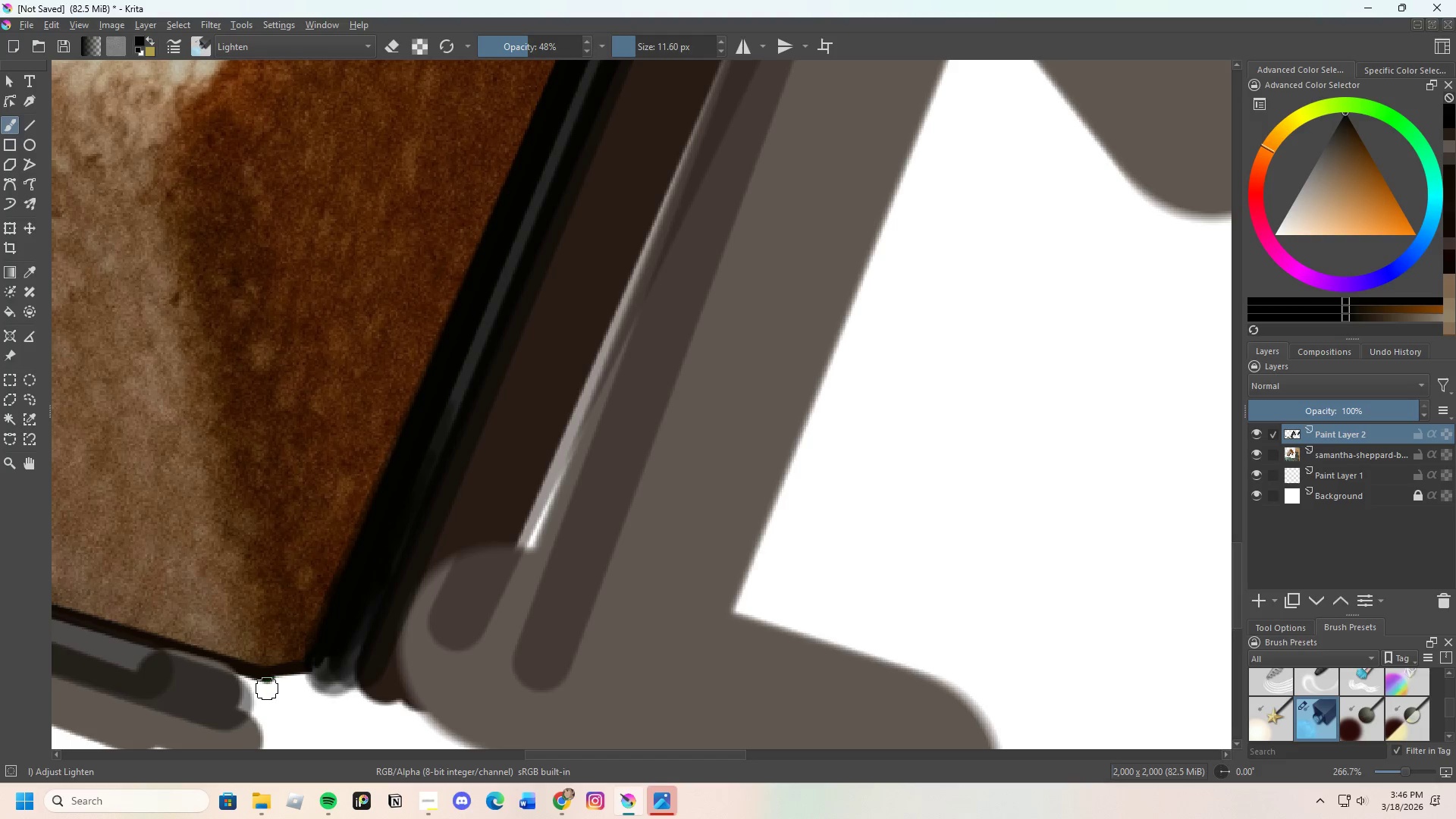 
left_click_drag(start_coordinate=[273, 685], to_coordinate=[311, 681])
 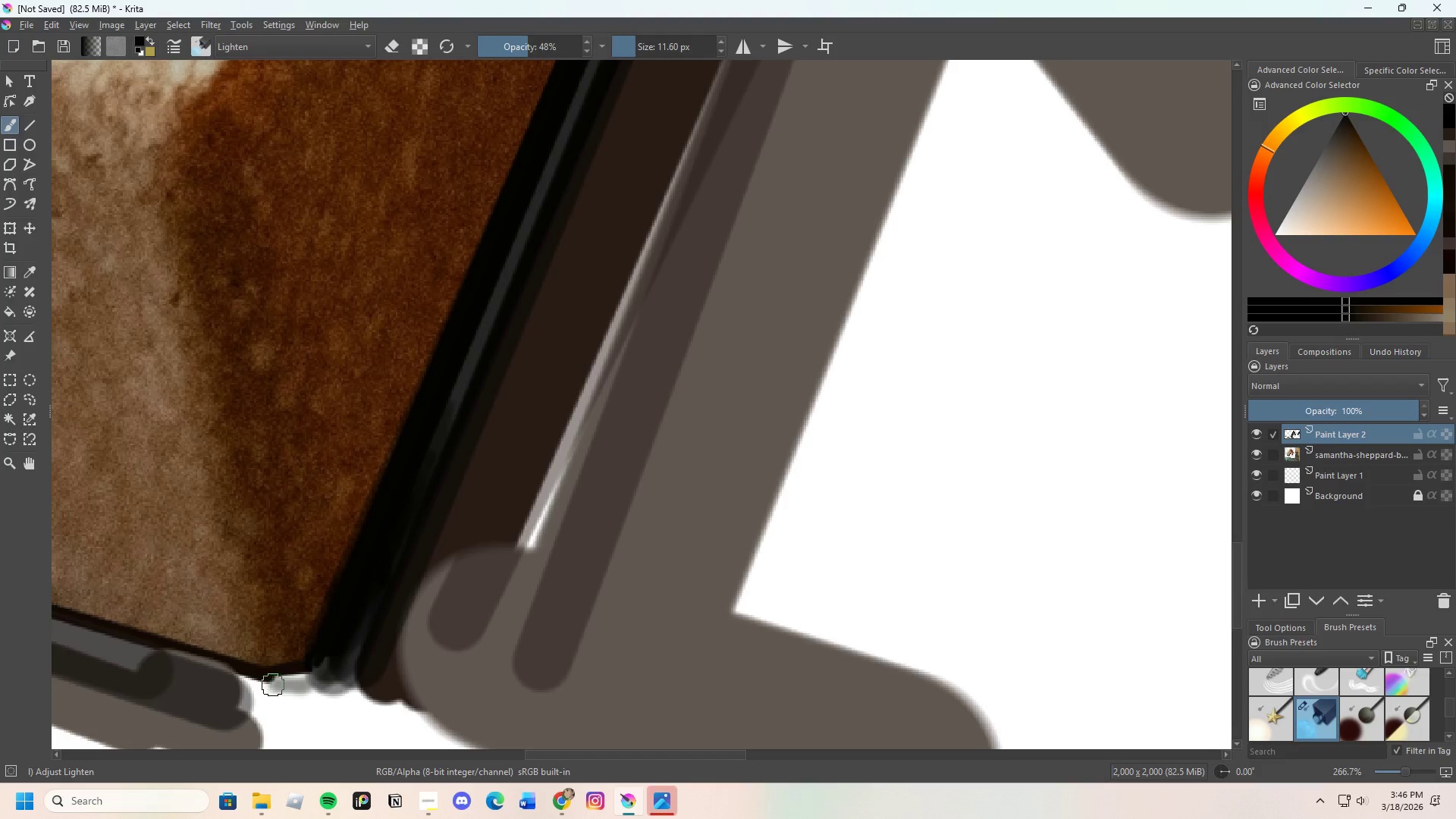 
left_click_drag(start_coordinate=[285, 685], to_coordinate=[337, 679])
 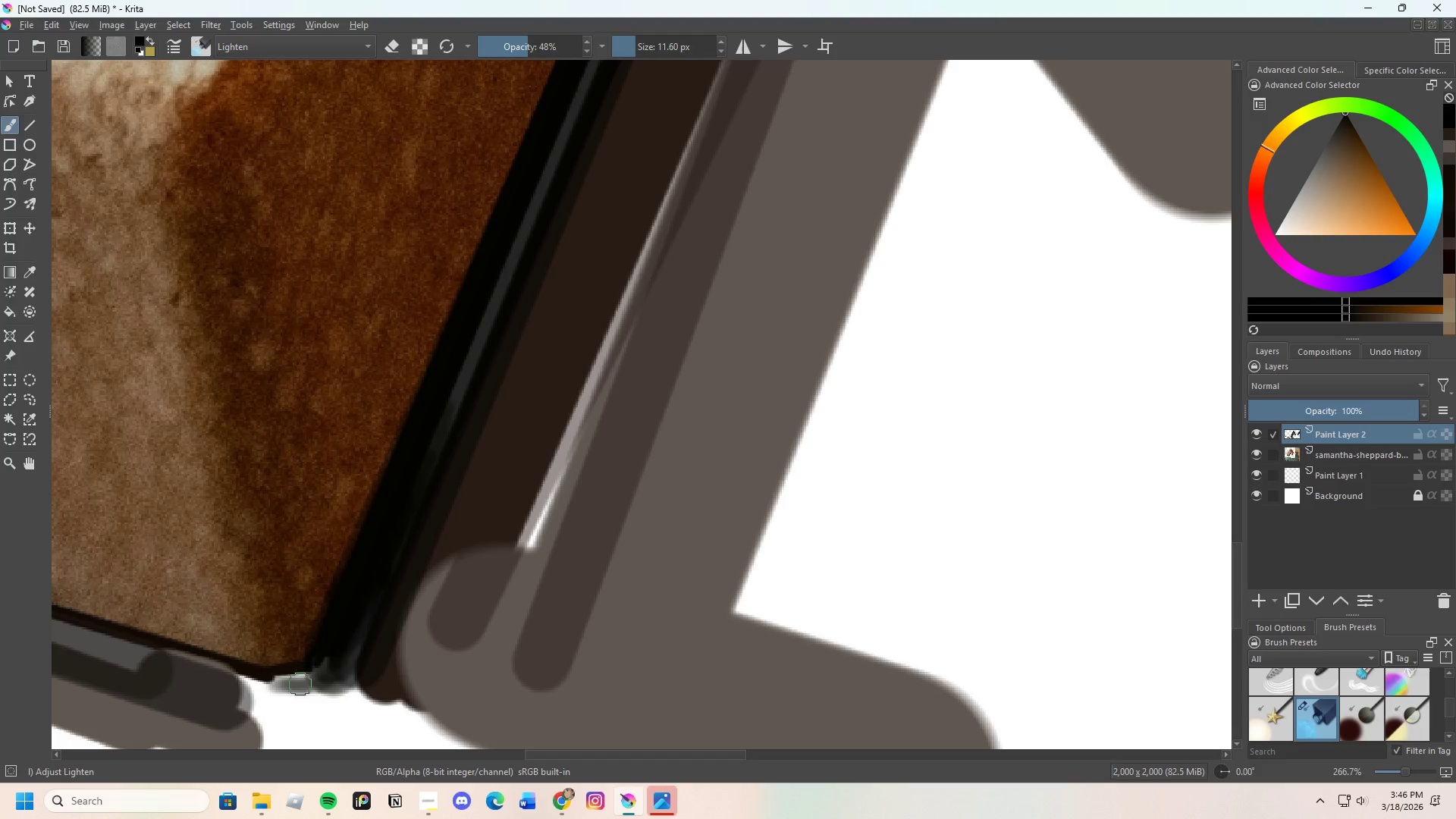 
left_click_drag(start_coordinate=[297, 684], to_coordinate=[343, 654])
 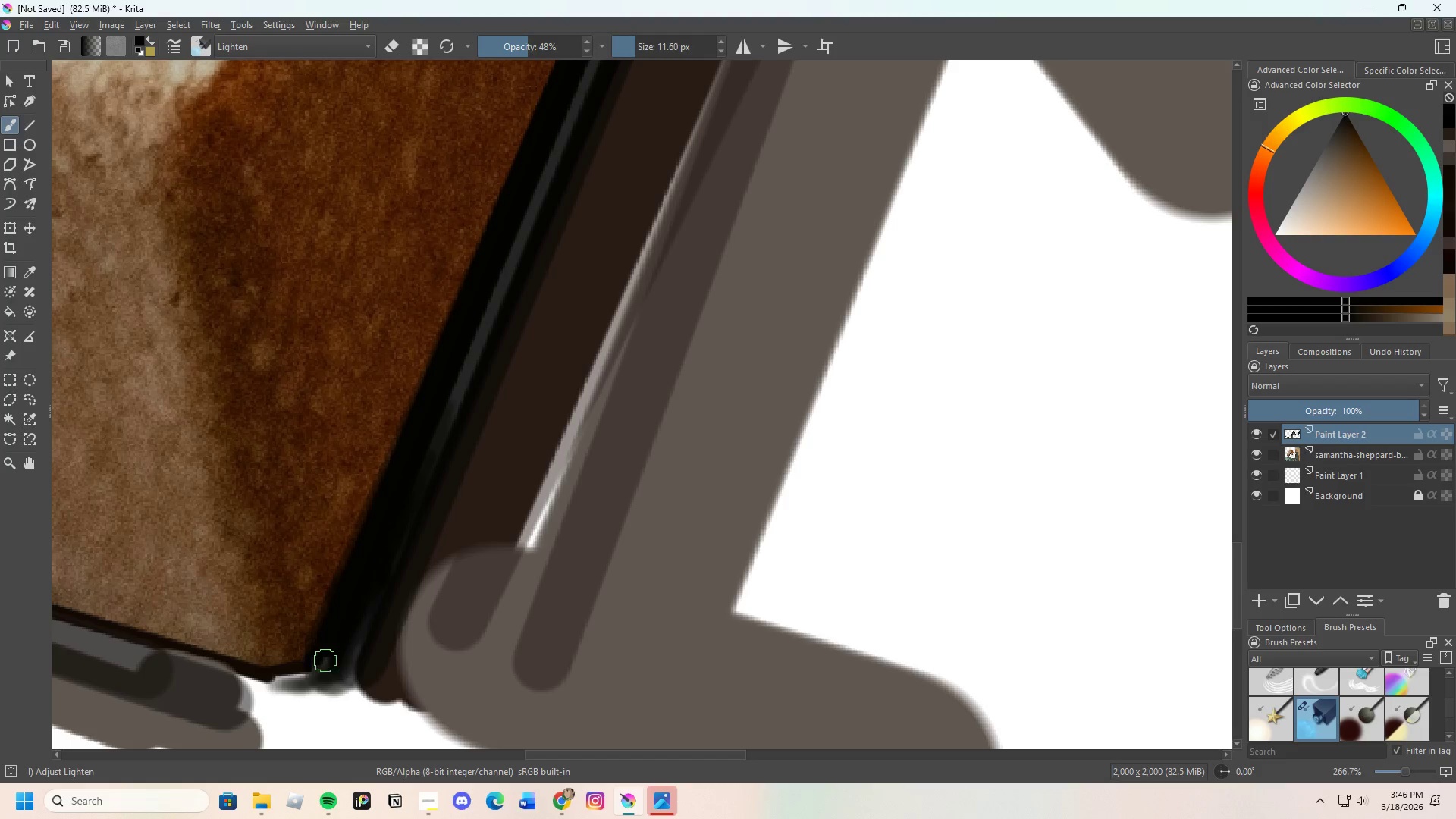 
left_click_drag(start_coordinate=[322, 664], to_coordinate=[300, 679])
 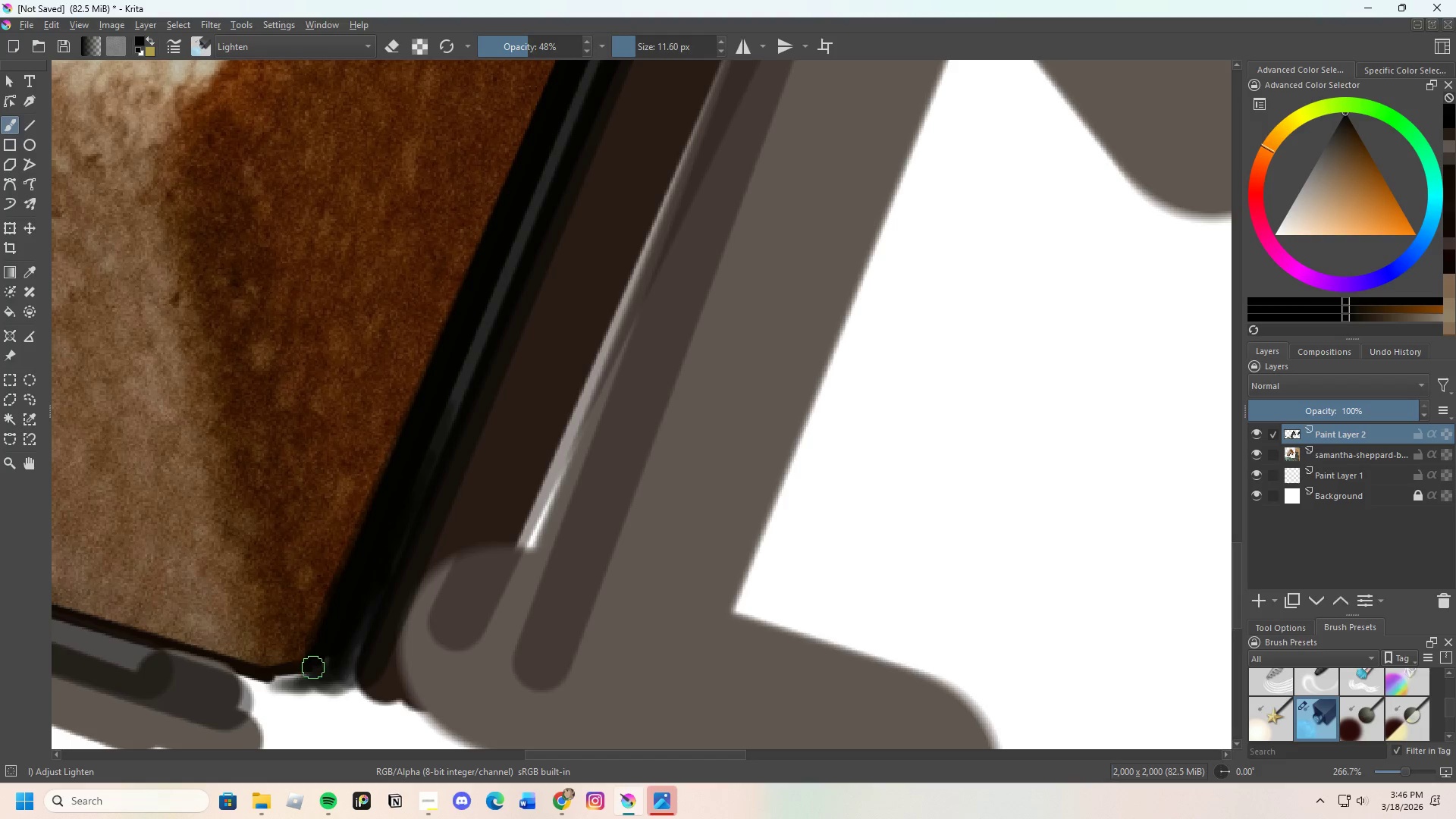 
left_click_drag(start_coordinate=[309, 675], to_coordinate=[264, 678])
 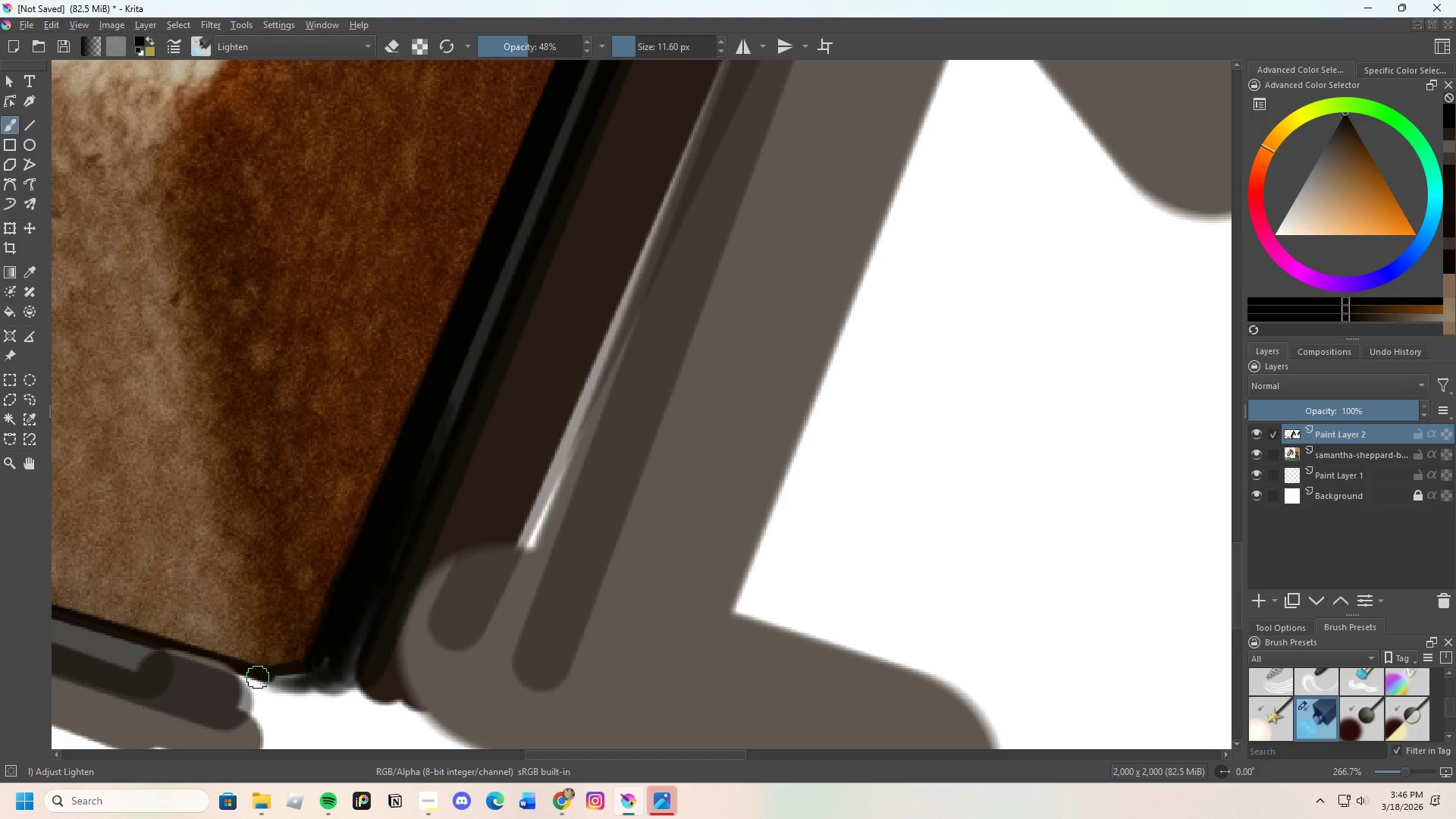 
left_click_drag(start_coordinate=[265, 677], to_coordinate=[304, 677])
 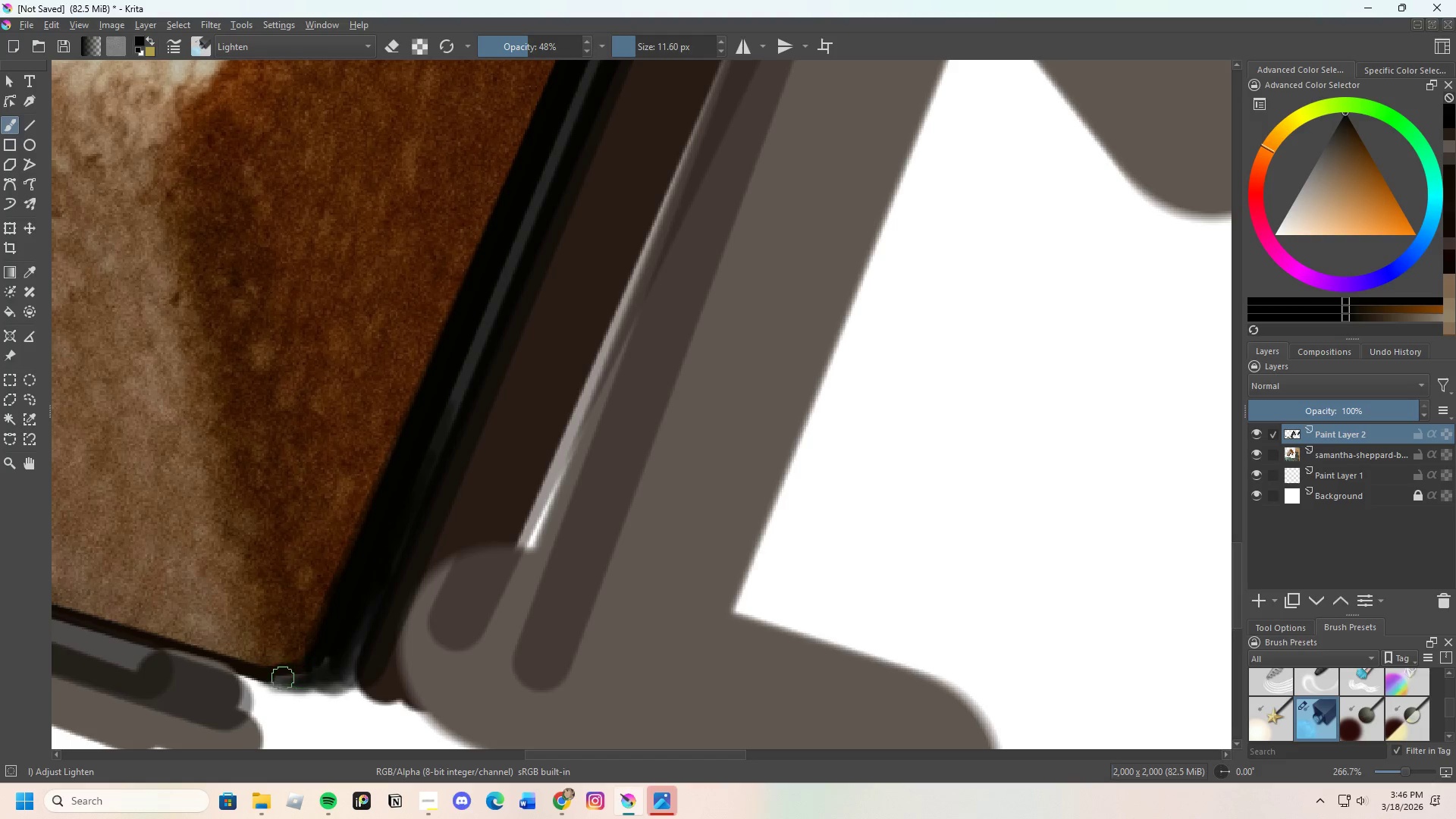 
left_click_drag(start_coordinate=[293, 678], to_coordinate=[313, 669])
 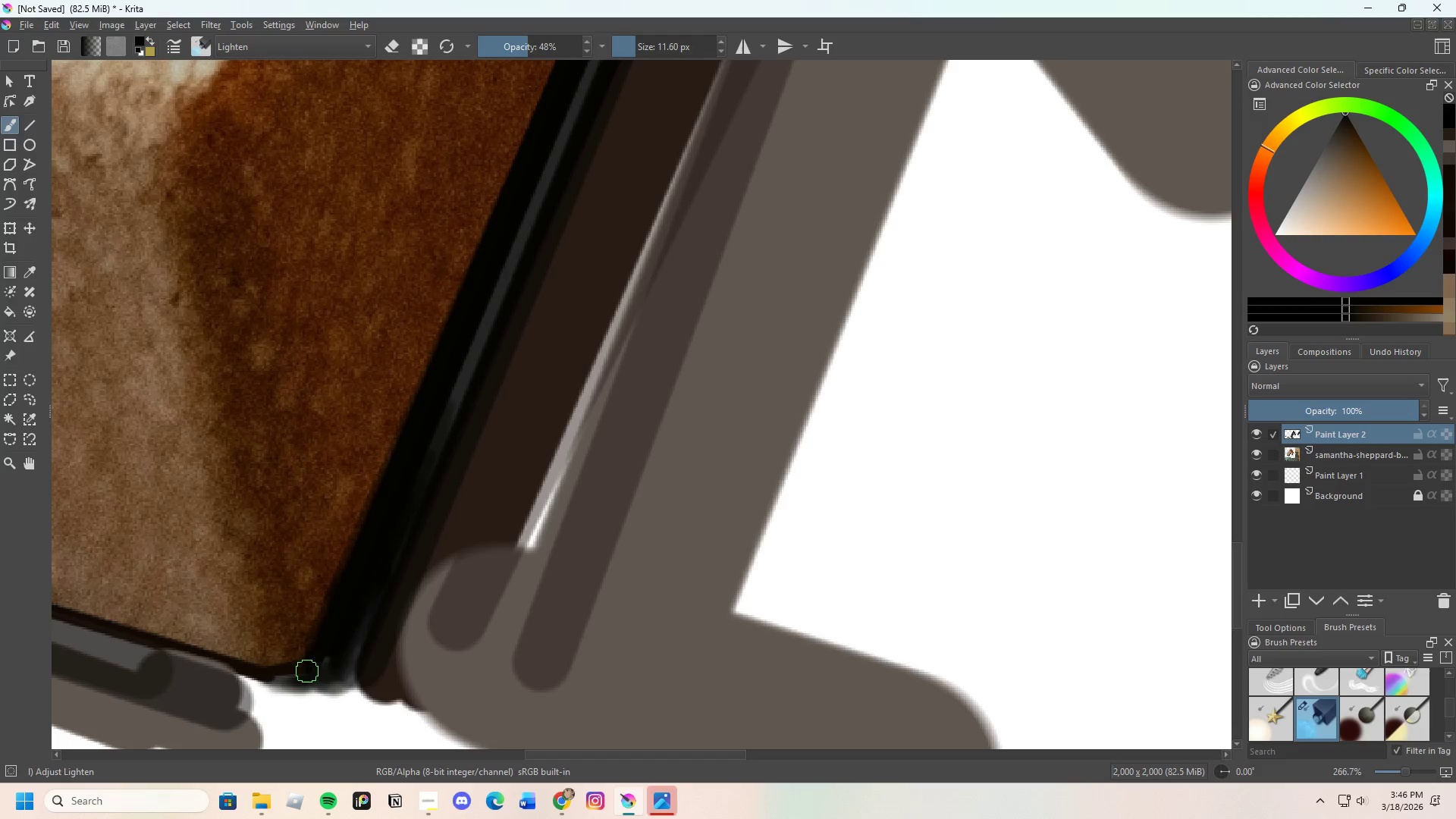 
left_click_drag(start_coordinate=[306, 675], to_coordinate=[337, 641])
 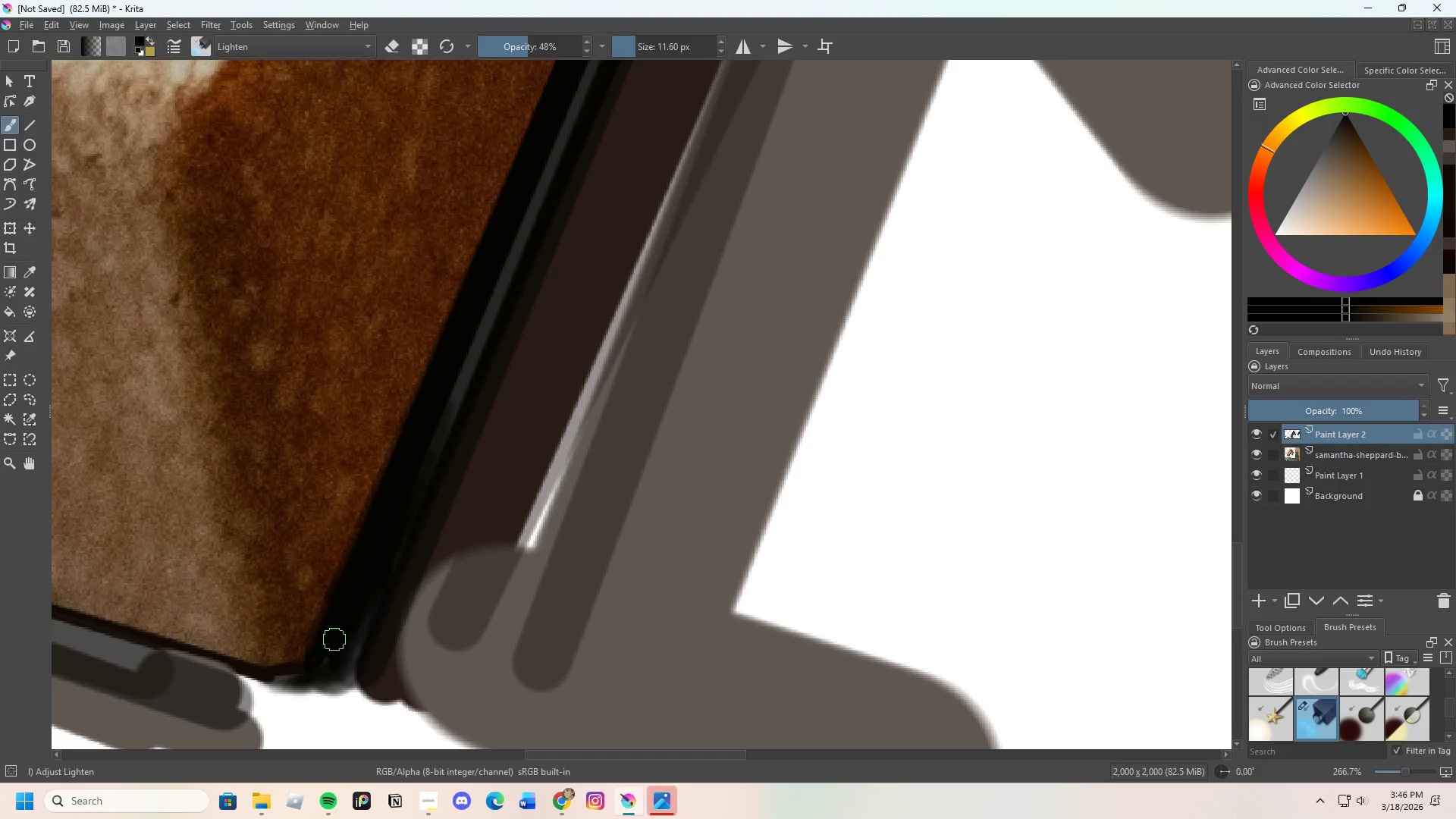 
left_click_drag(start_coordinate=[328, 648], to_coordinate=[307, 666])
 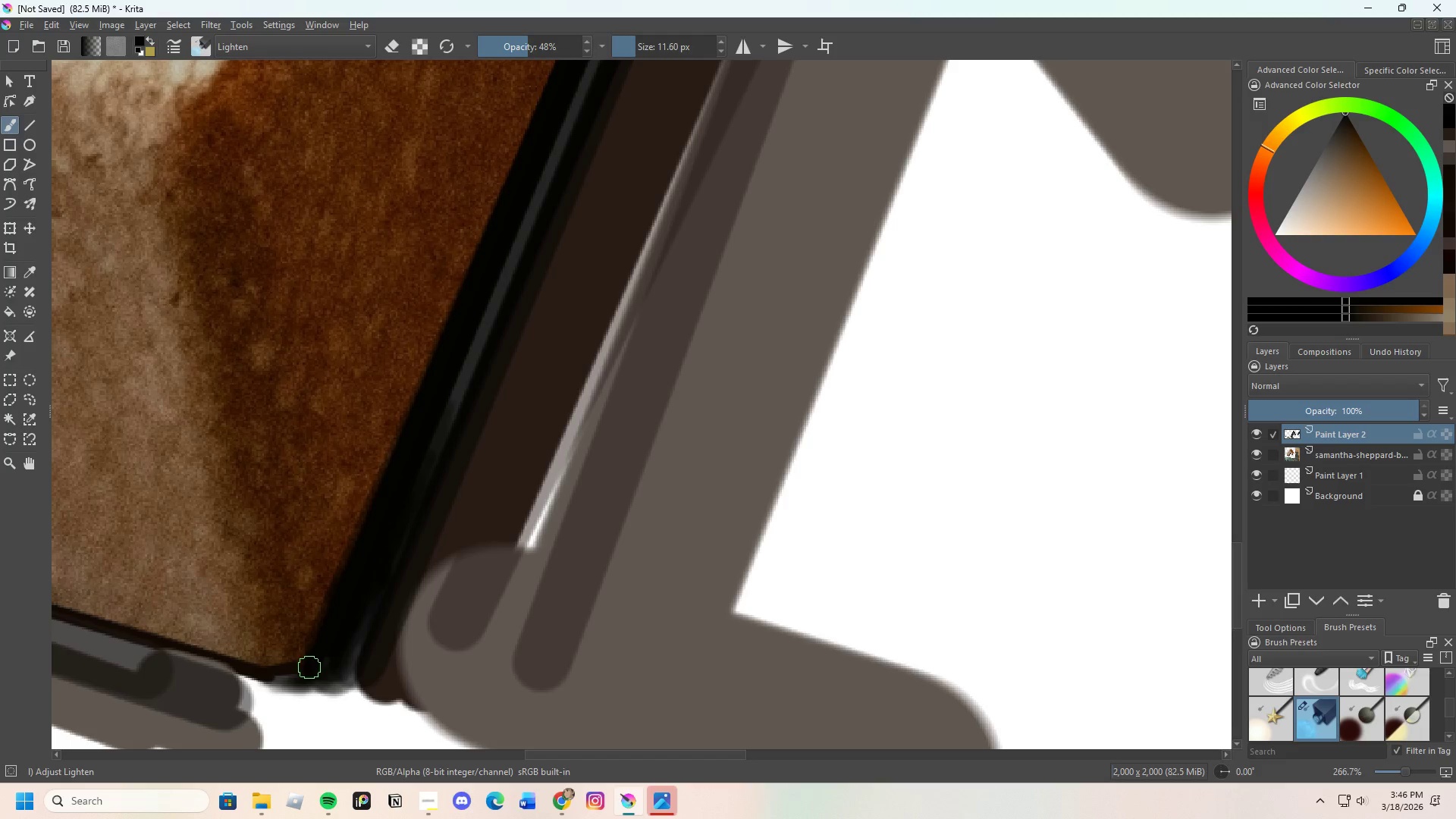 
left_click_drag(start_coordinate=[308, 670], to_coordinate=[366, 563])
 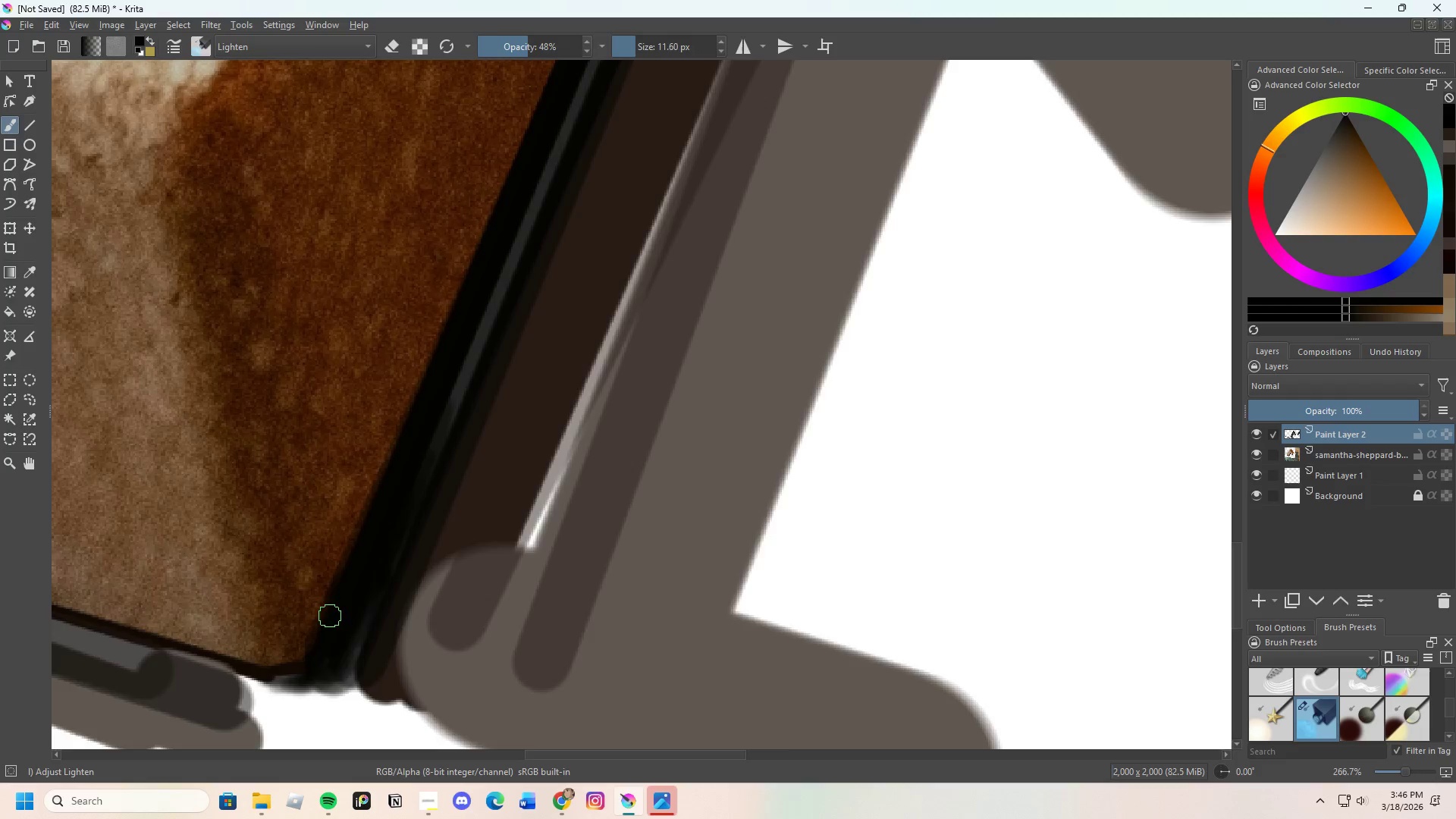 
scroll: coordinate [408, 470], scroll_direction: down, amount: 3.0
 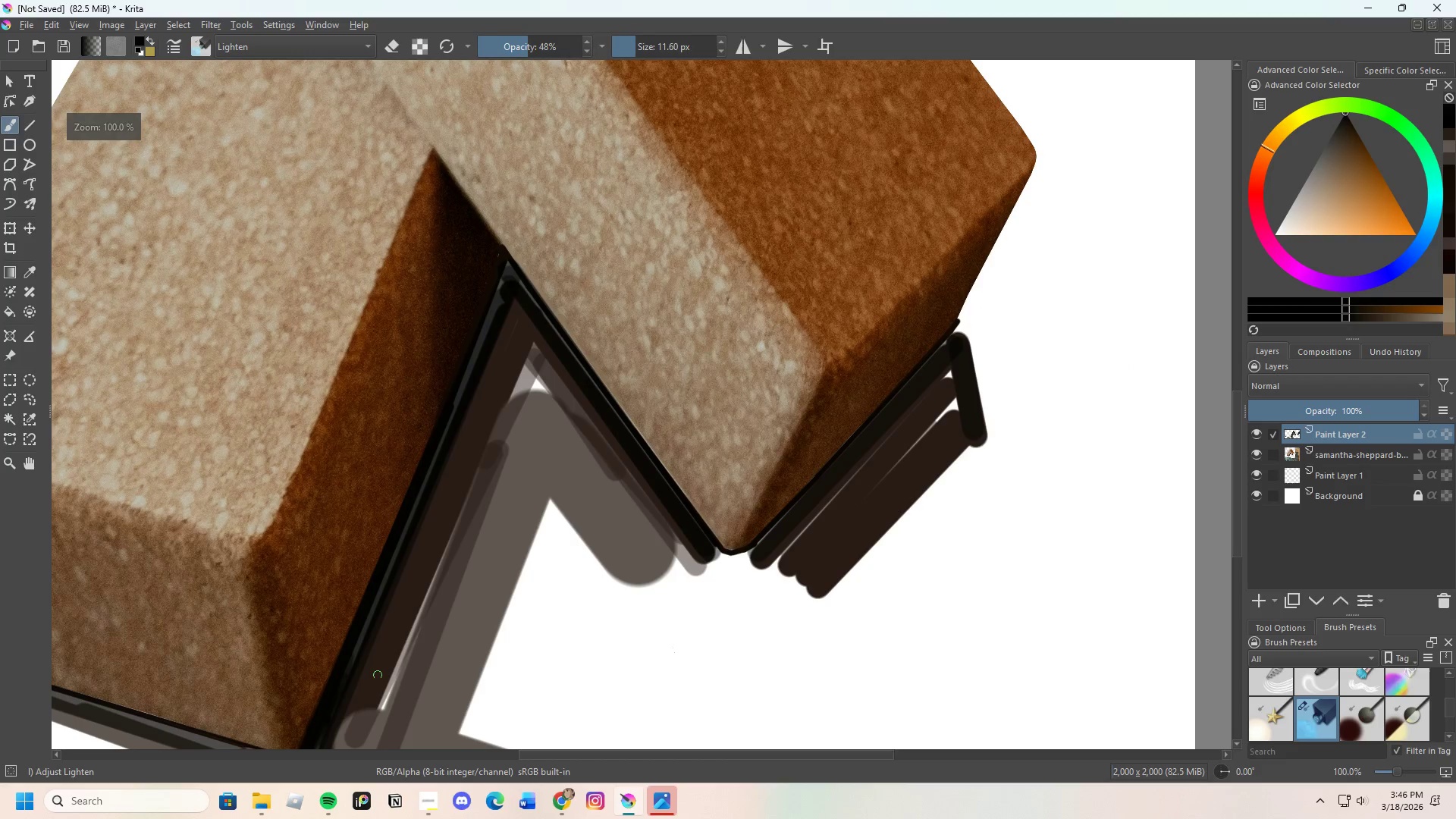 
left_click_drag(start_coordinate=[322, 685], to_coordinate=[331, 648])
 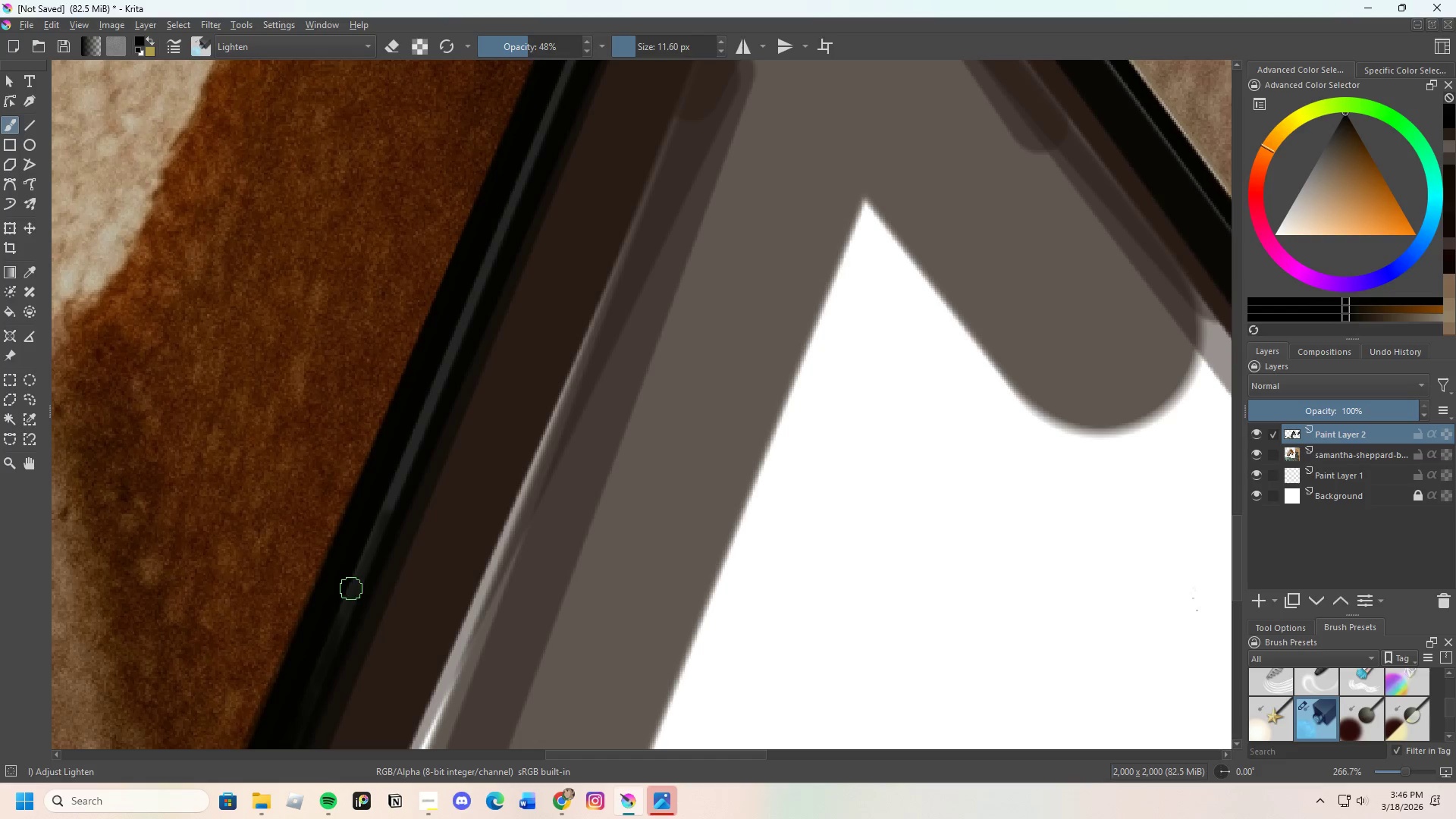 
scroll: coordinate [360, 679], scroll_direction: up, amount: 3.0
 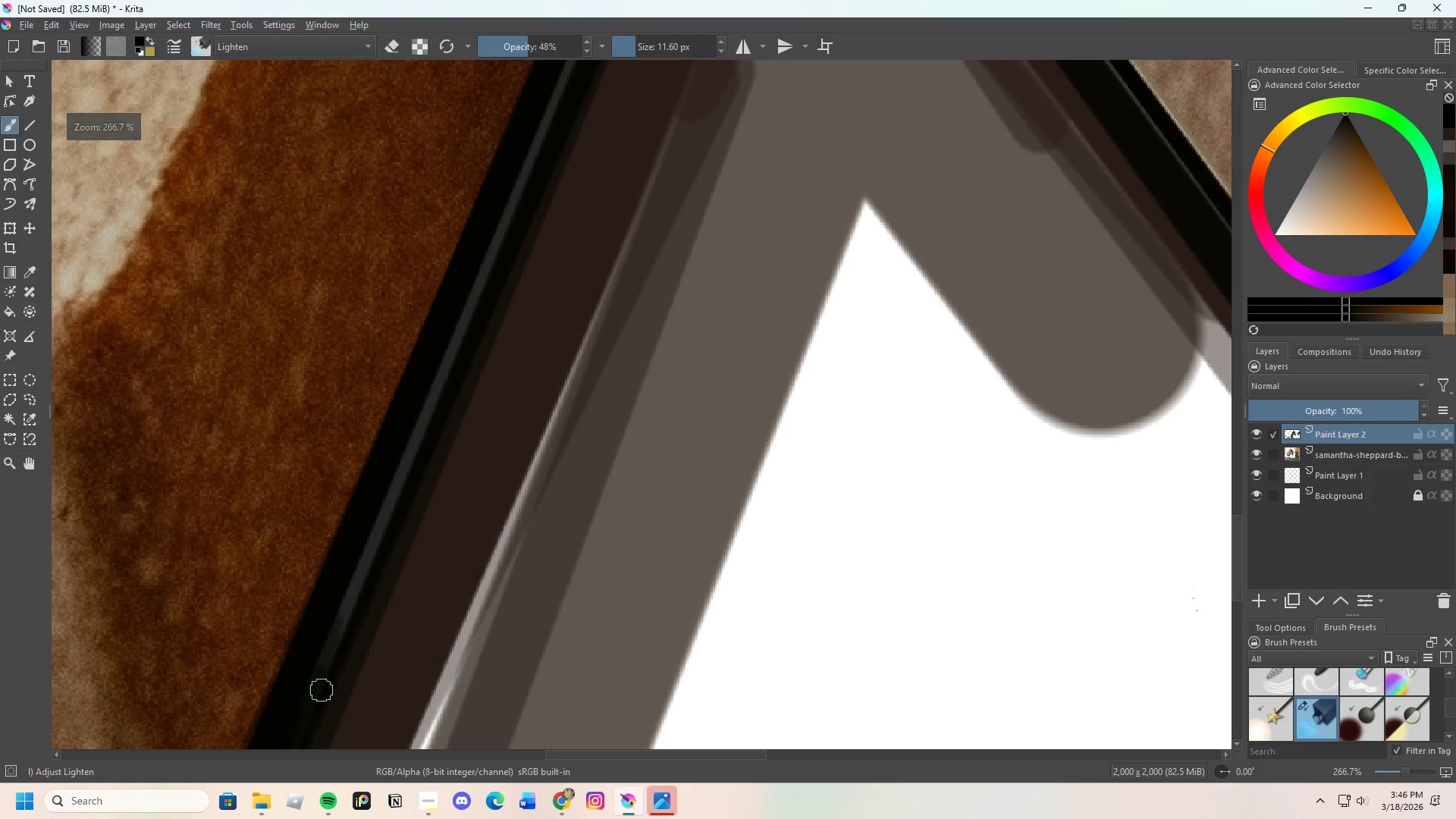 
left_click_drag(start_coordinate=[347, 605], to_coordinate=[331, 657])
 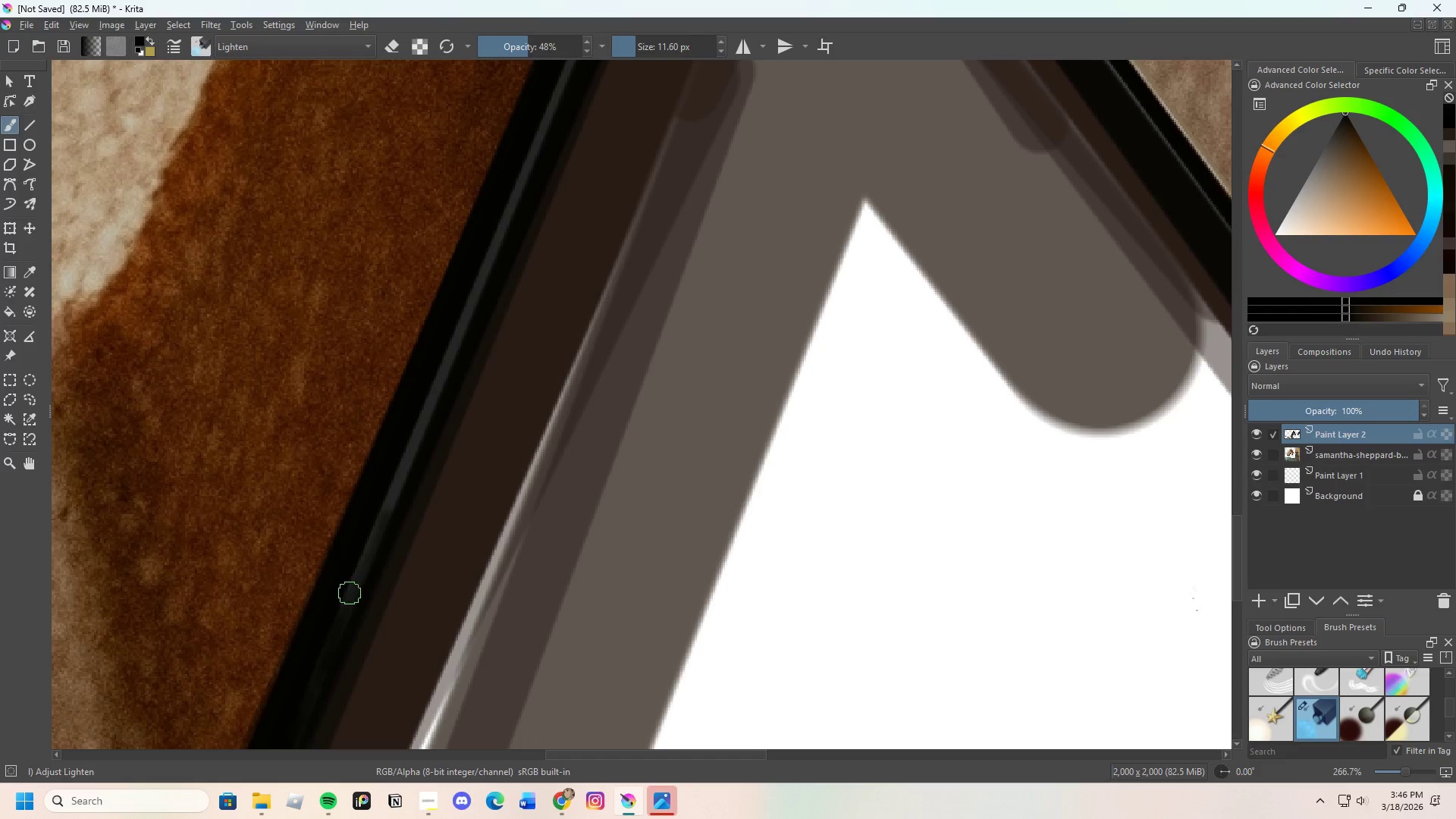 
left_click_drag(start_coordinate=[340, 615], to_coordinate=[337, 625])
 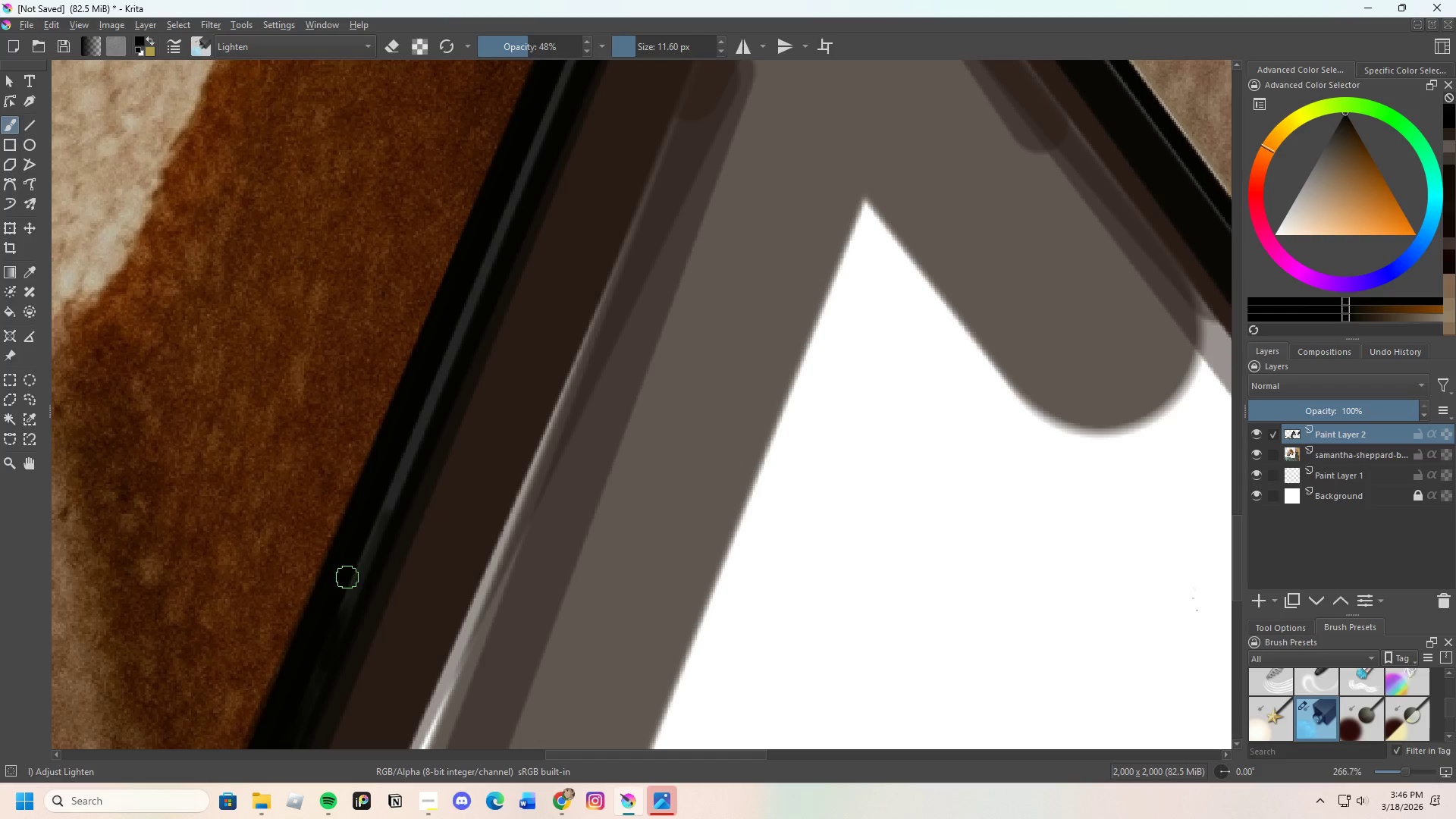 
left_click_drag(start_coordinate=[337, 596], to_coordinate=[356, 552])
 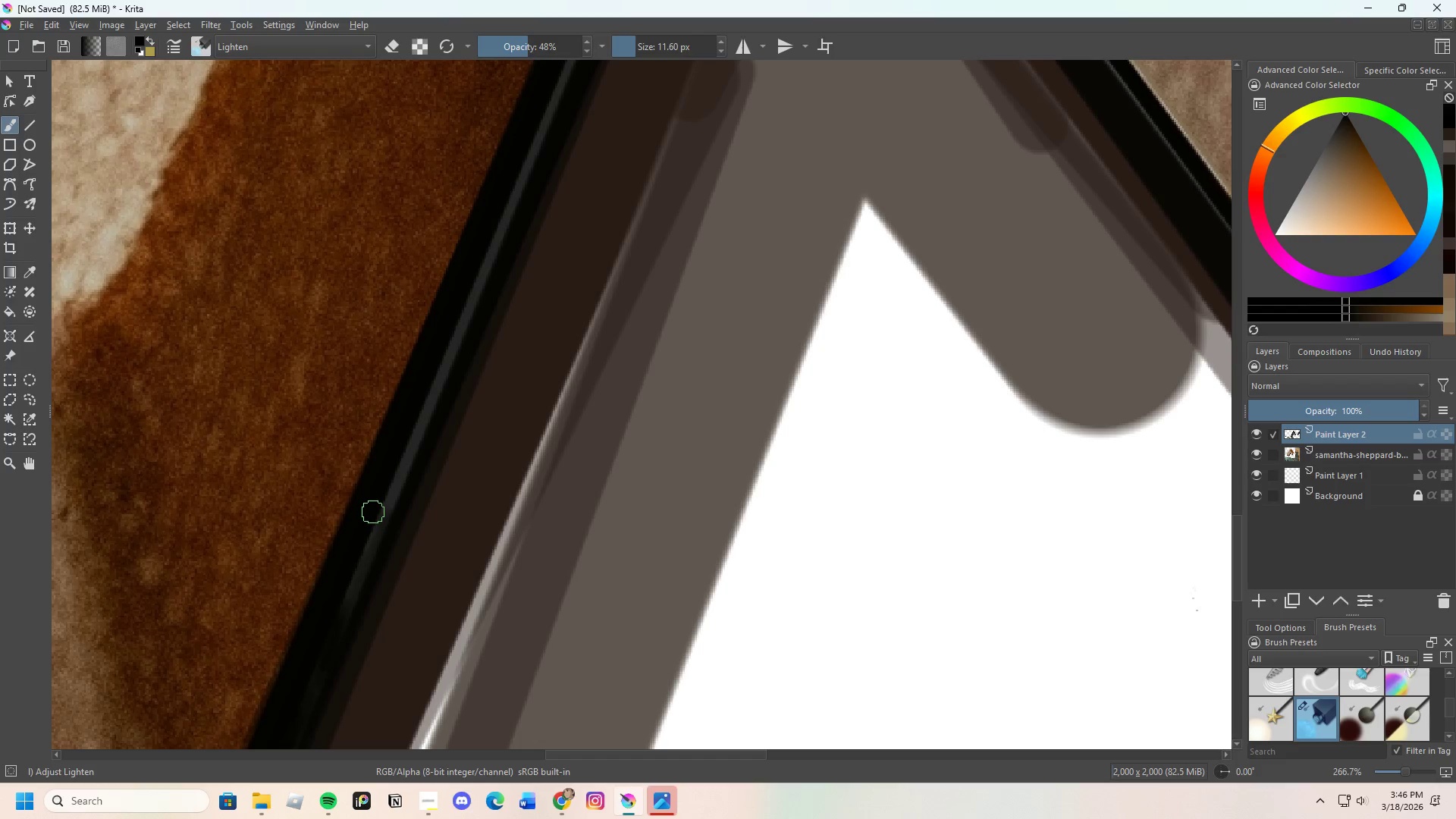 
left_click_drag(start_coordinate=[364, 549], to_coordinate=[366, 555])
 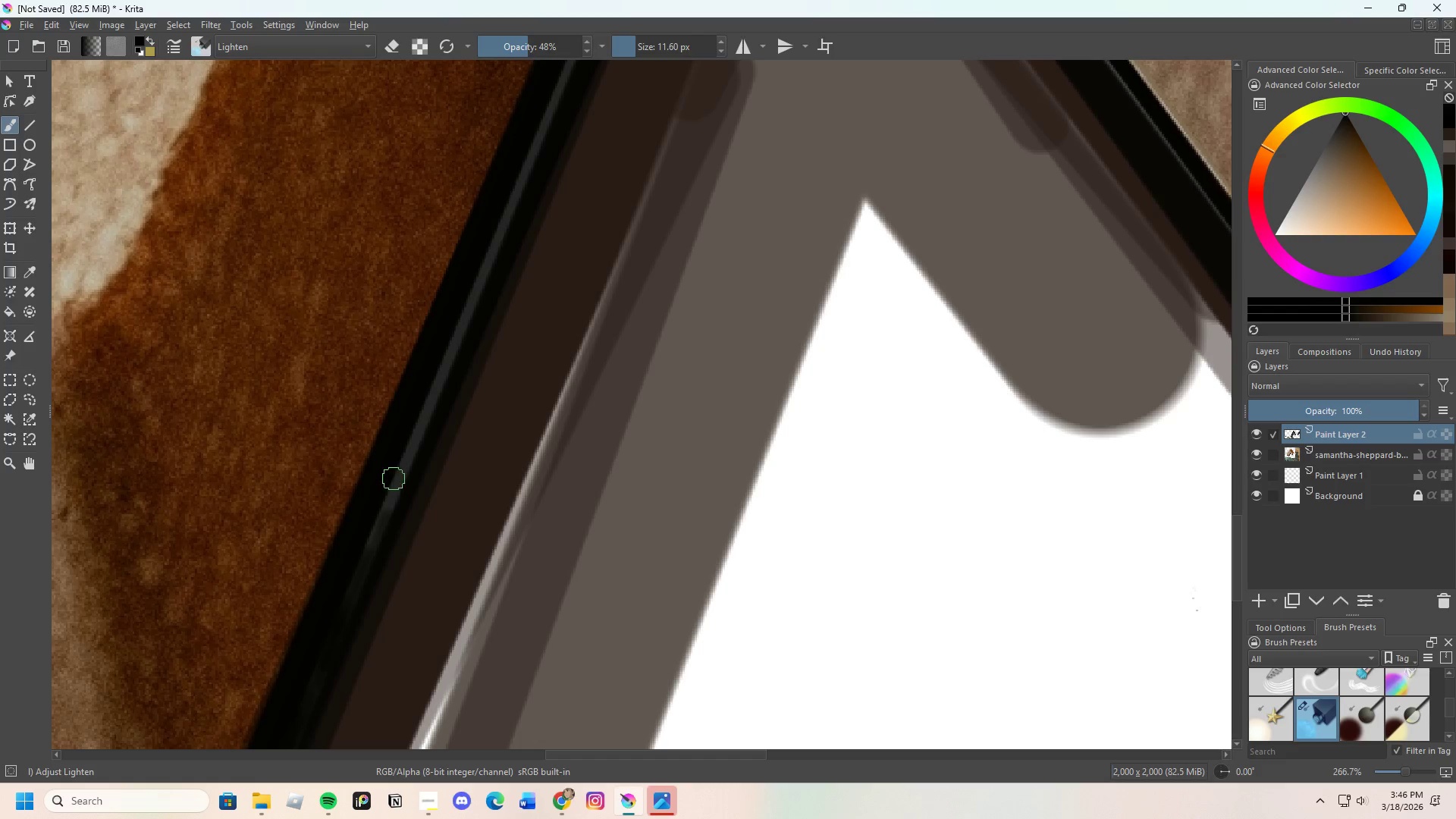 
left_click_drag(start_coordinate=[394, 479], to_coordinate=[381, 522])
 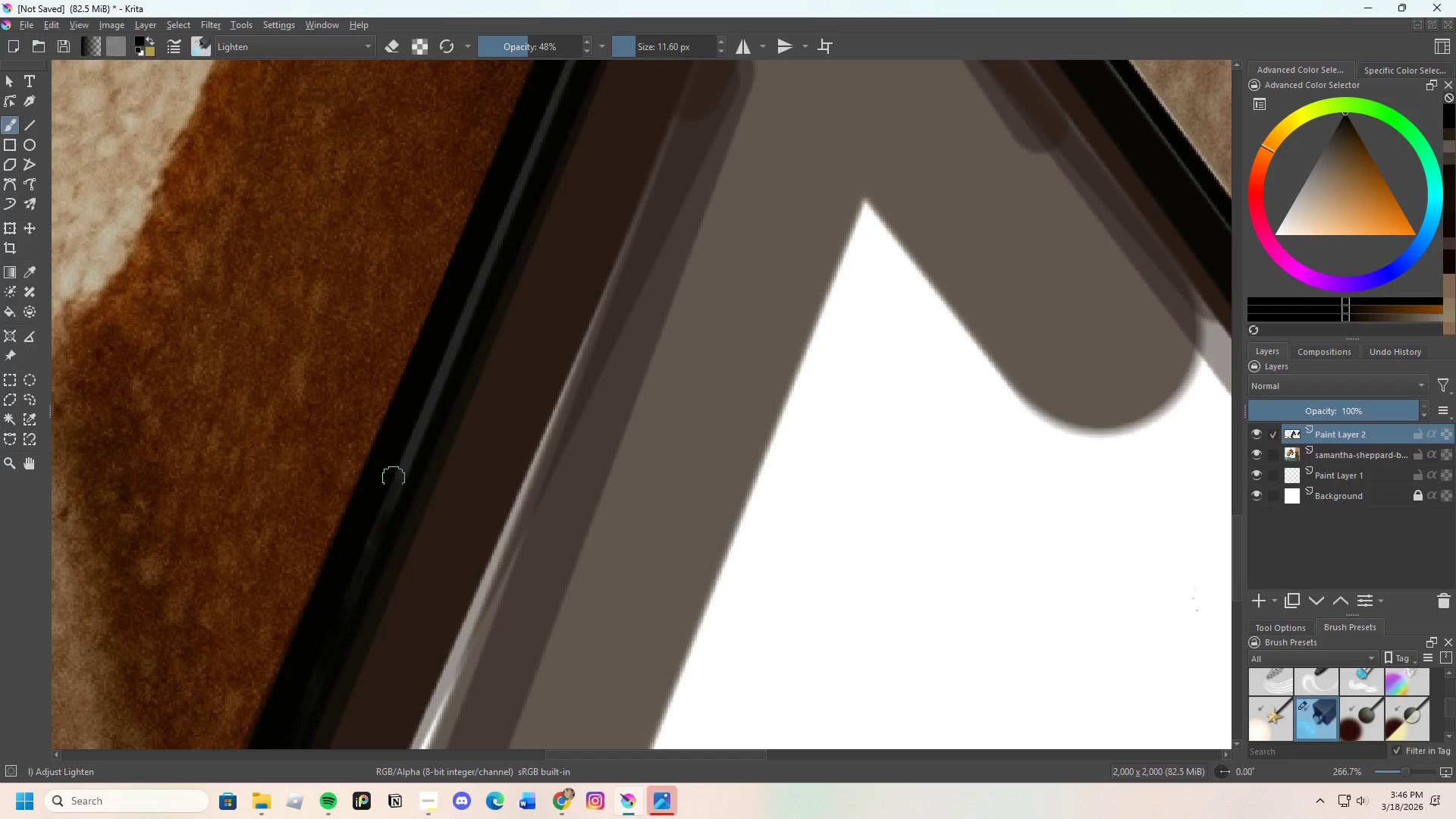 
left_click_drag(start_coordinate=[389, 491], to_coordinate=[367, 525])
 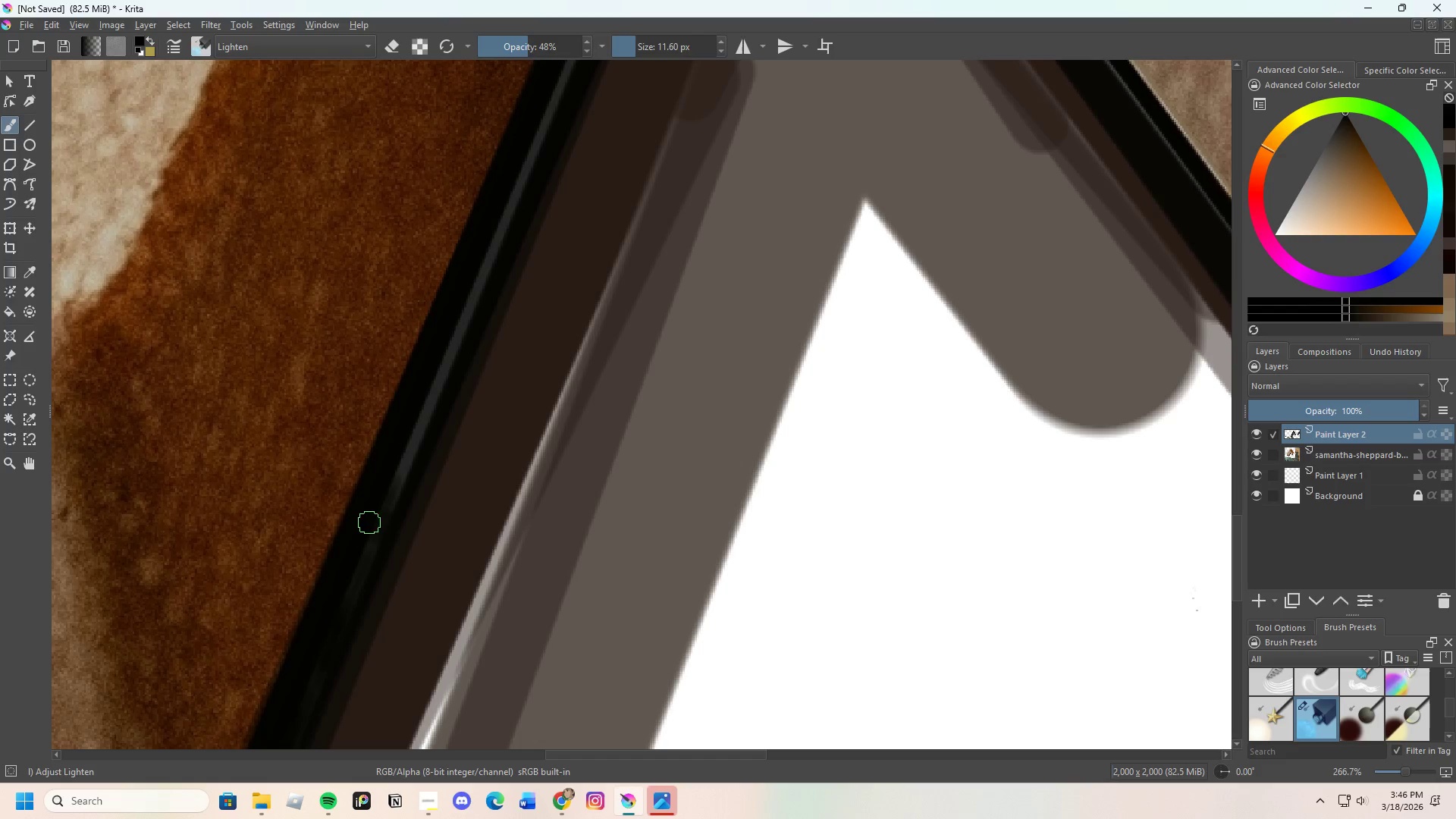 
left_click_drag(start_coordinate=[369, 522], to_coordinate=[348, 579])
 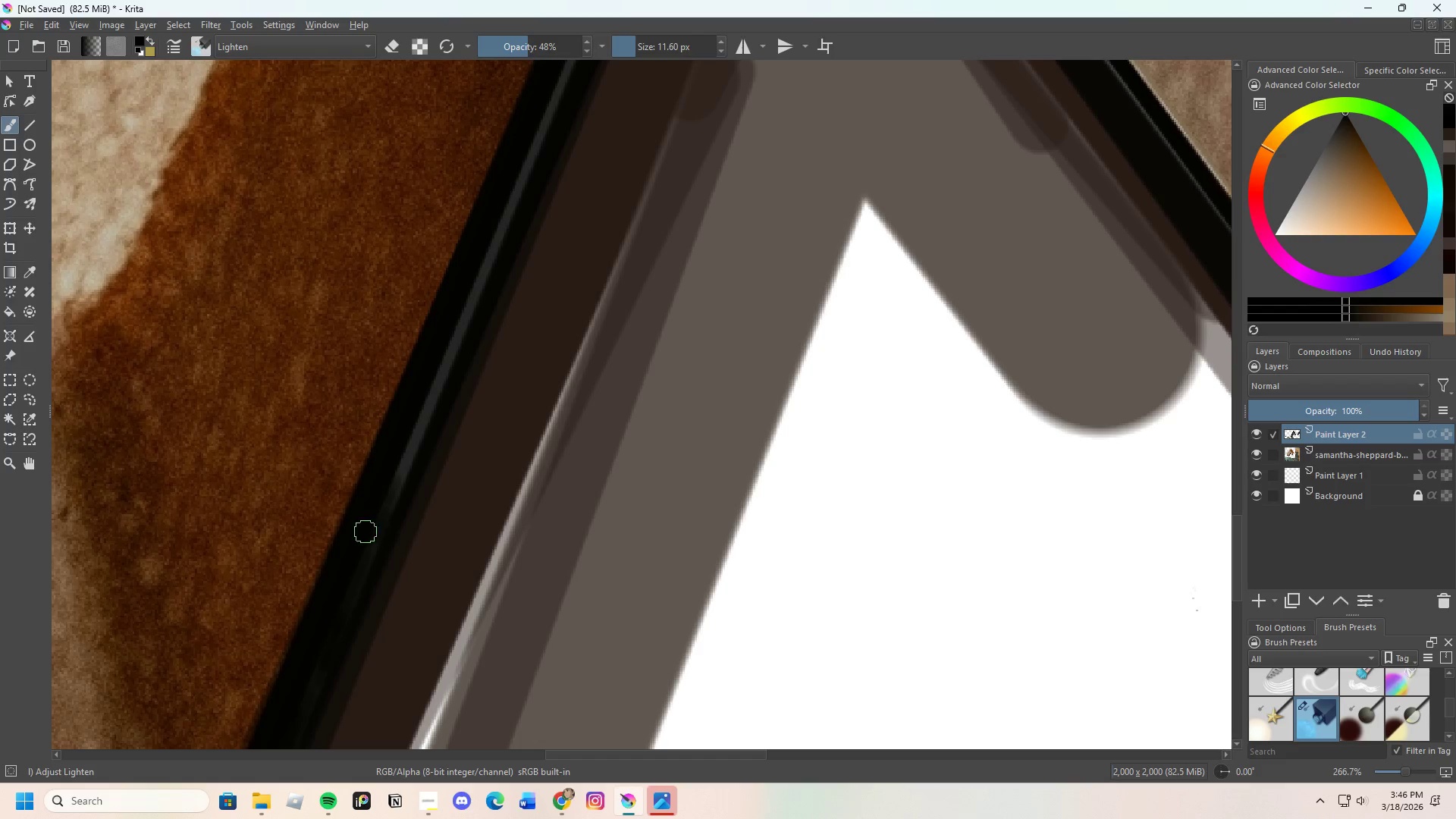 
left_click_drag(start_coordinate=[362, 555], to_coordinate=[348, 599])
 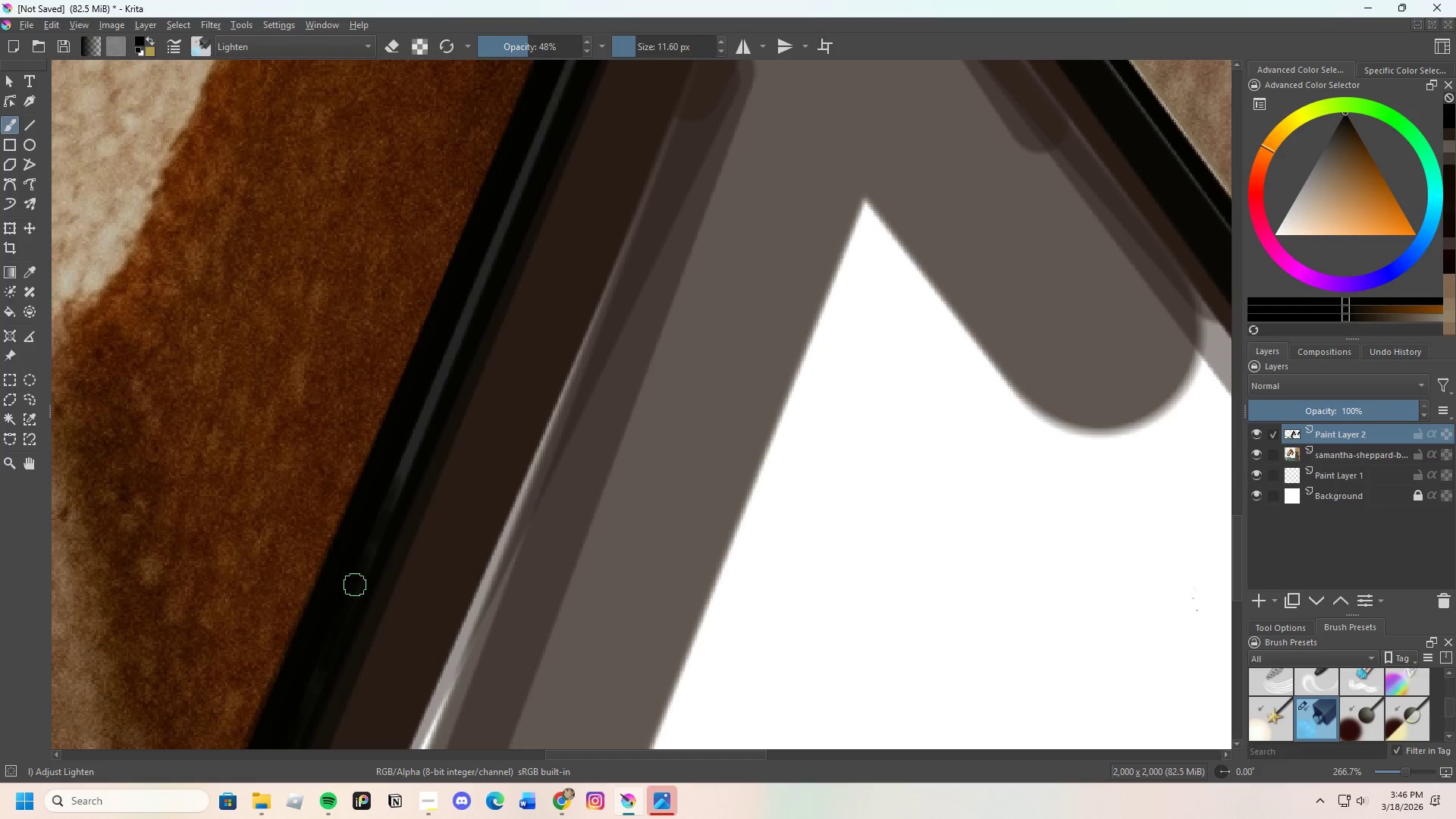 
left_click_drag(start_coordinate=[361, 571], to_coordinate=[373, 495])
 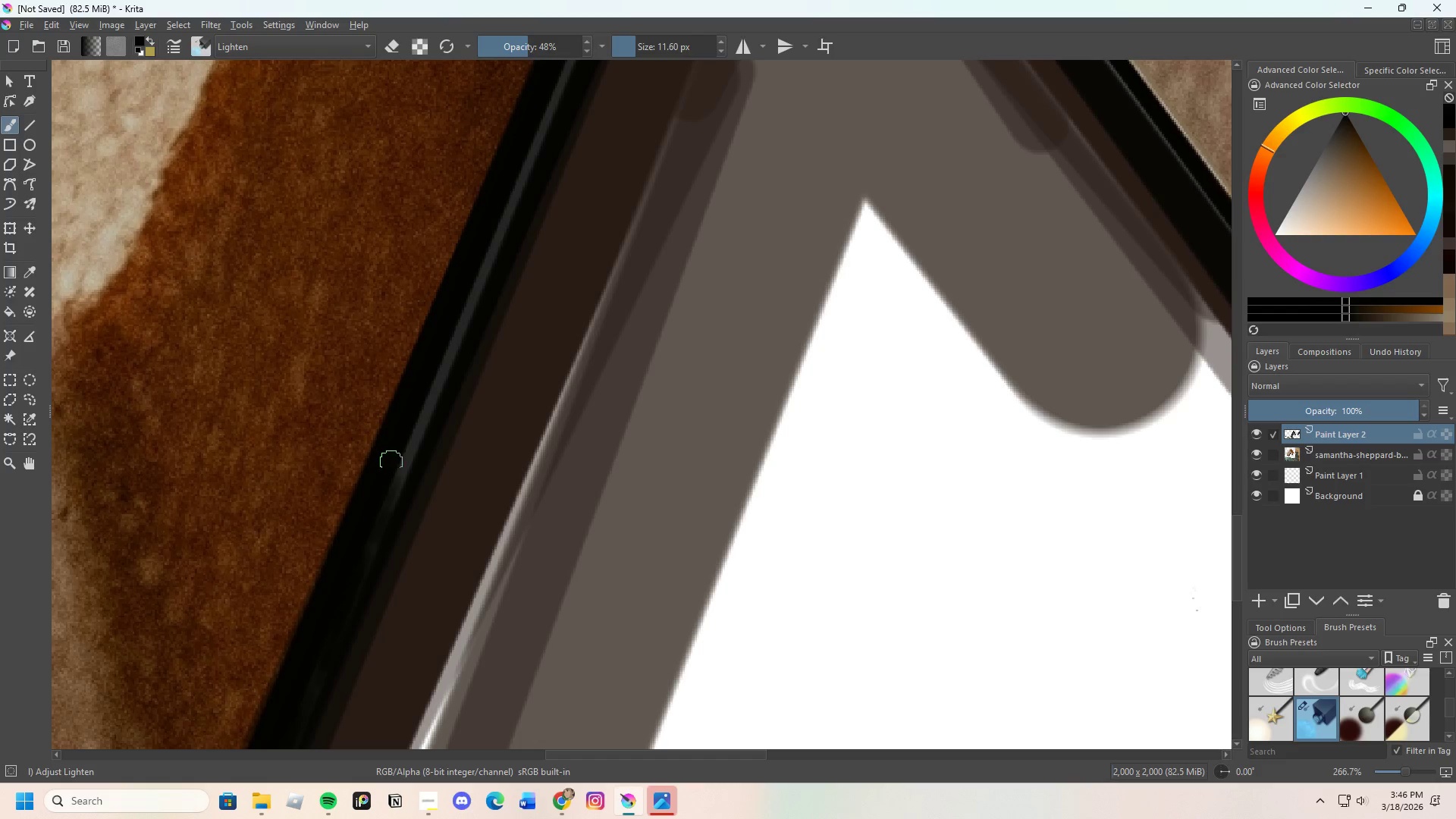 
left_click_drag(start_coordinate=[384, 495], to_coordinate=[376, 499])
 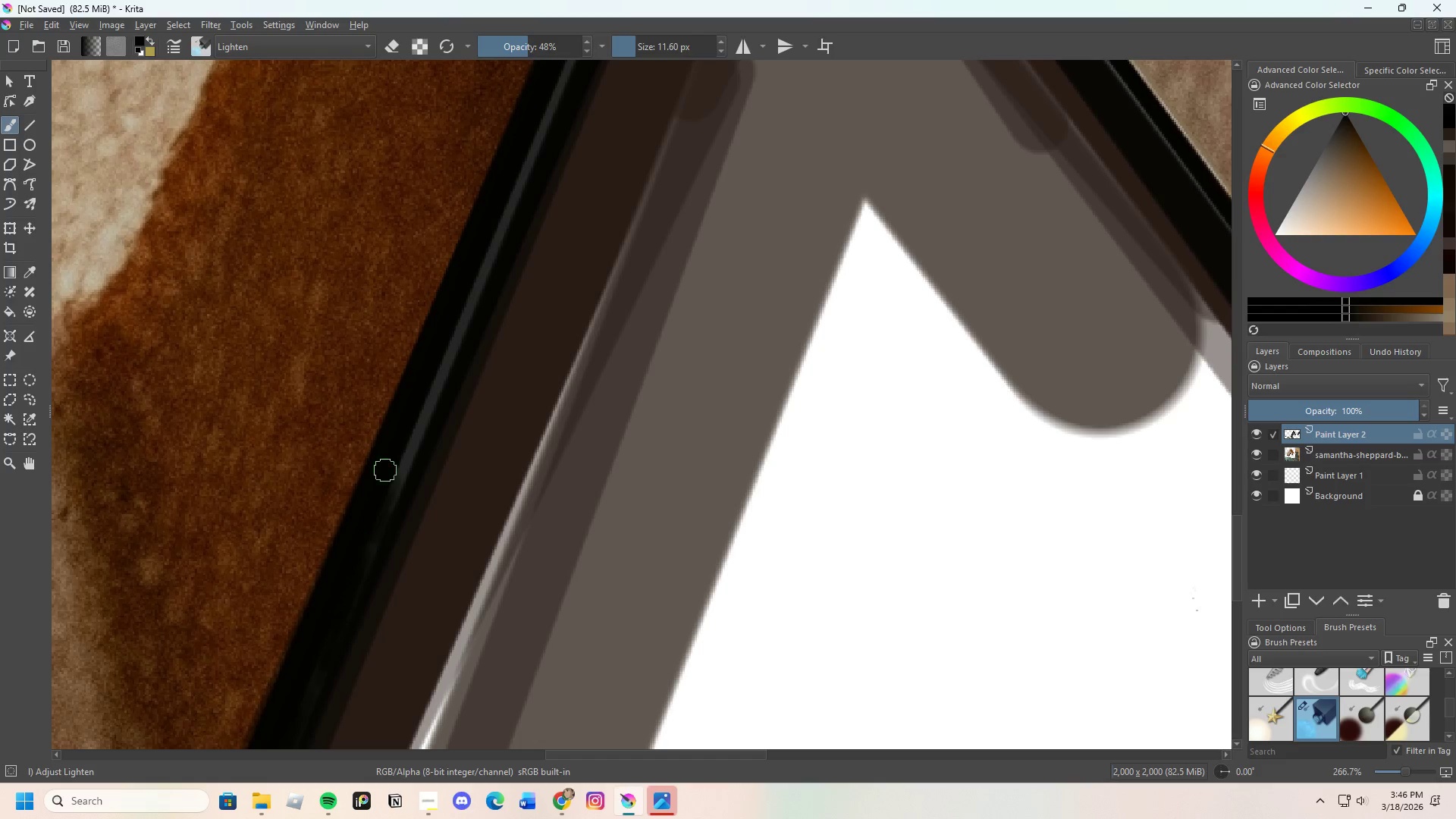 
left_click_drag(start_coordinate=[373, 508], to_coordinate=[361, 536])
 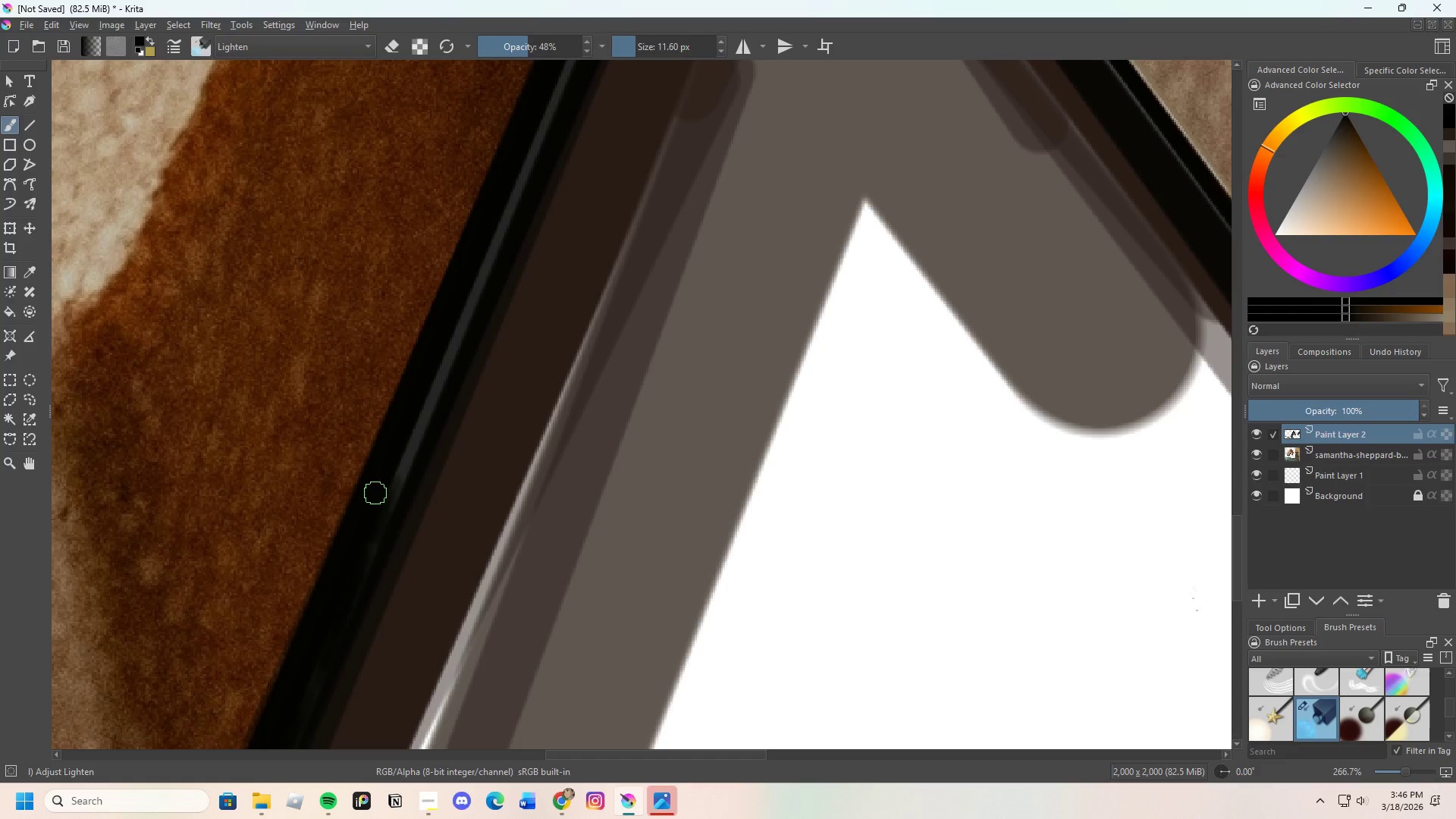 
left_click_drag(start_coordinate=[372, 526], to_coordinate=[370, 540])
 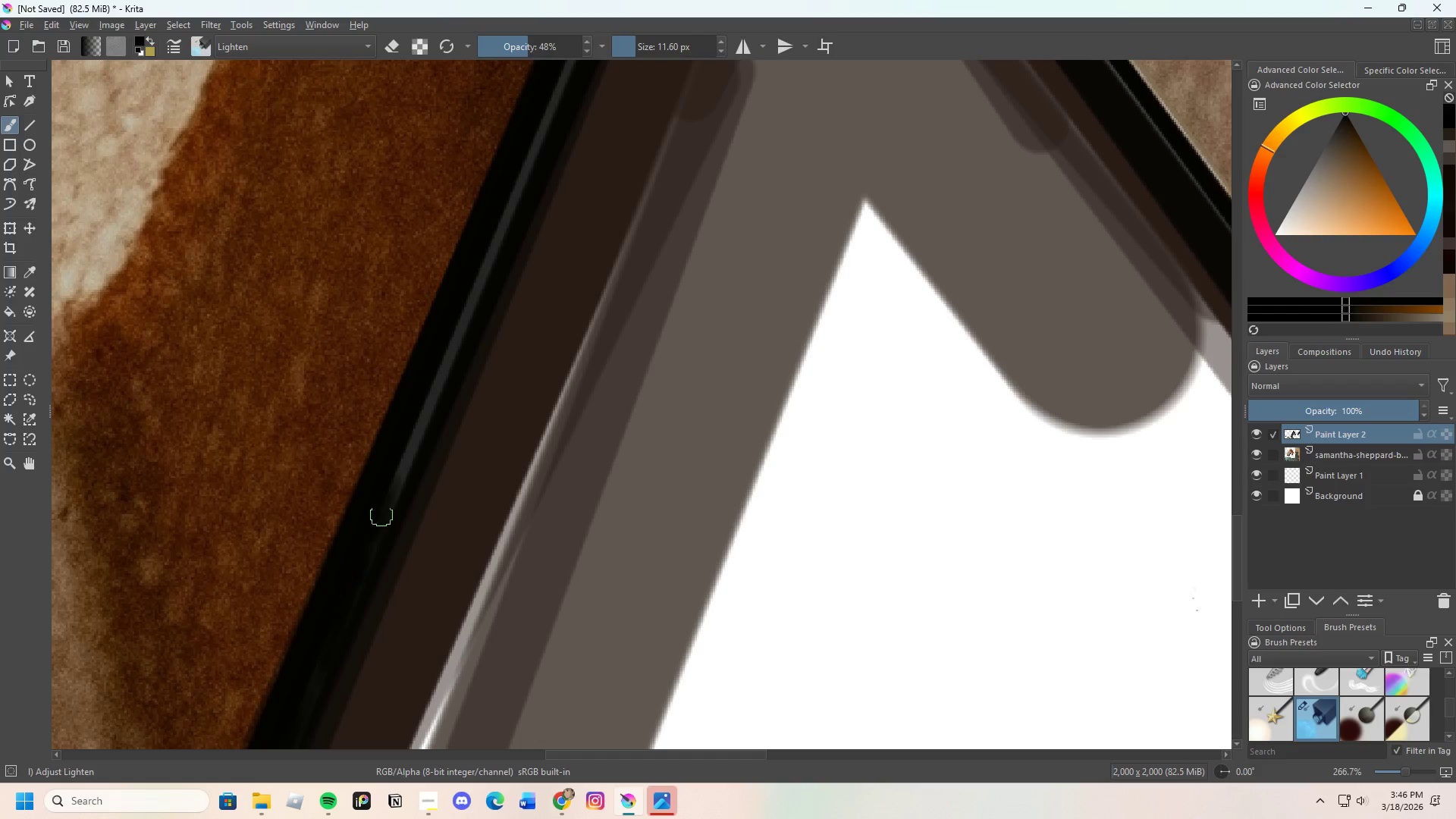 
left_click_drag(start_coordinate=[378, 532], to_coordinate=[368, 544])
 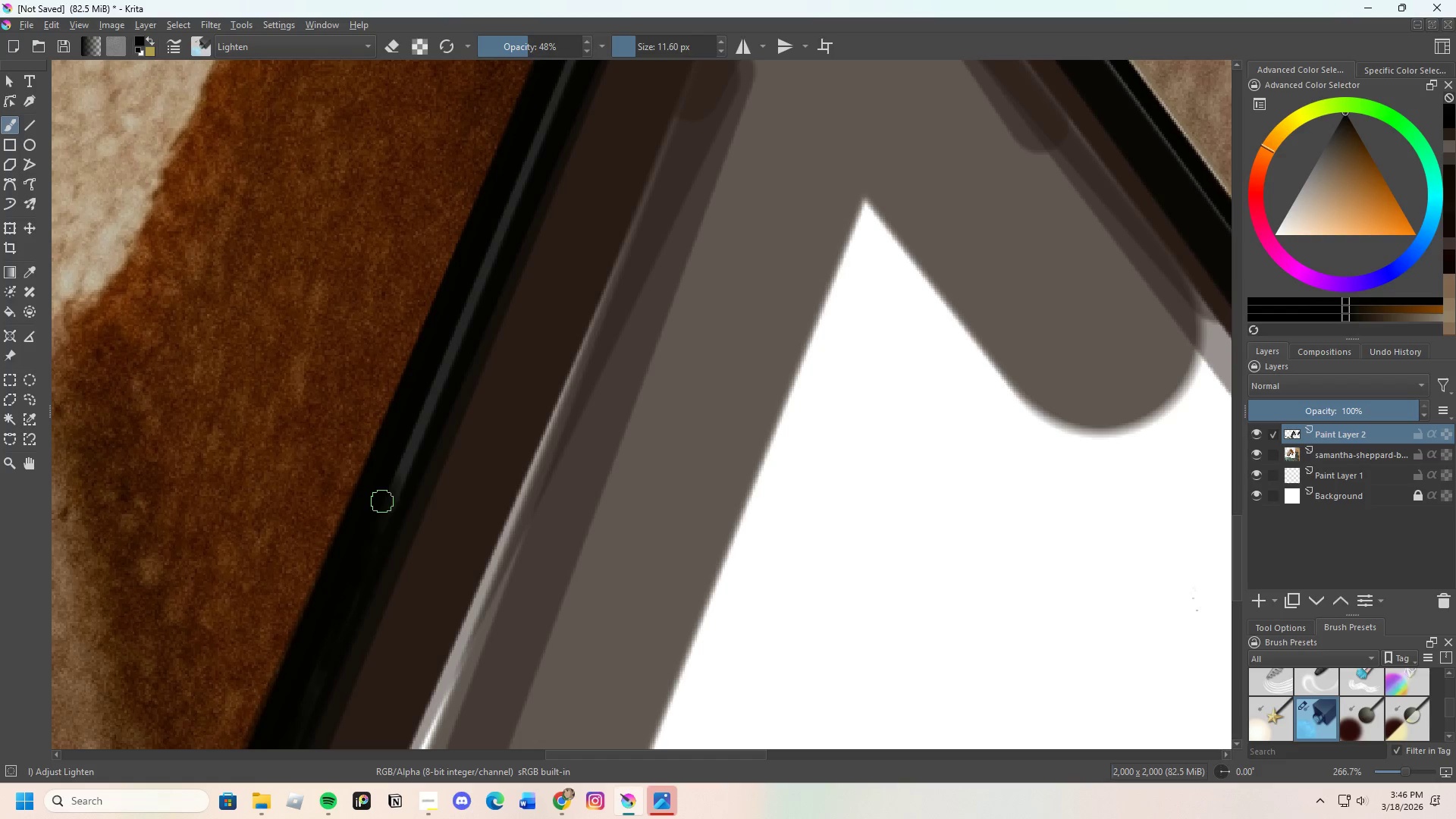 
left_click_drag(start_coordinate=[378, 516], to_coordinate=[381, 504])
 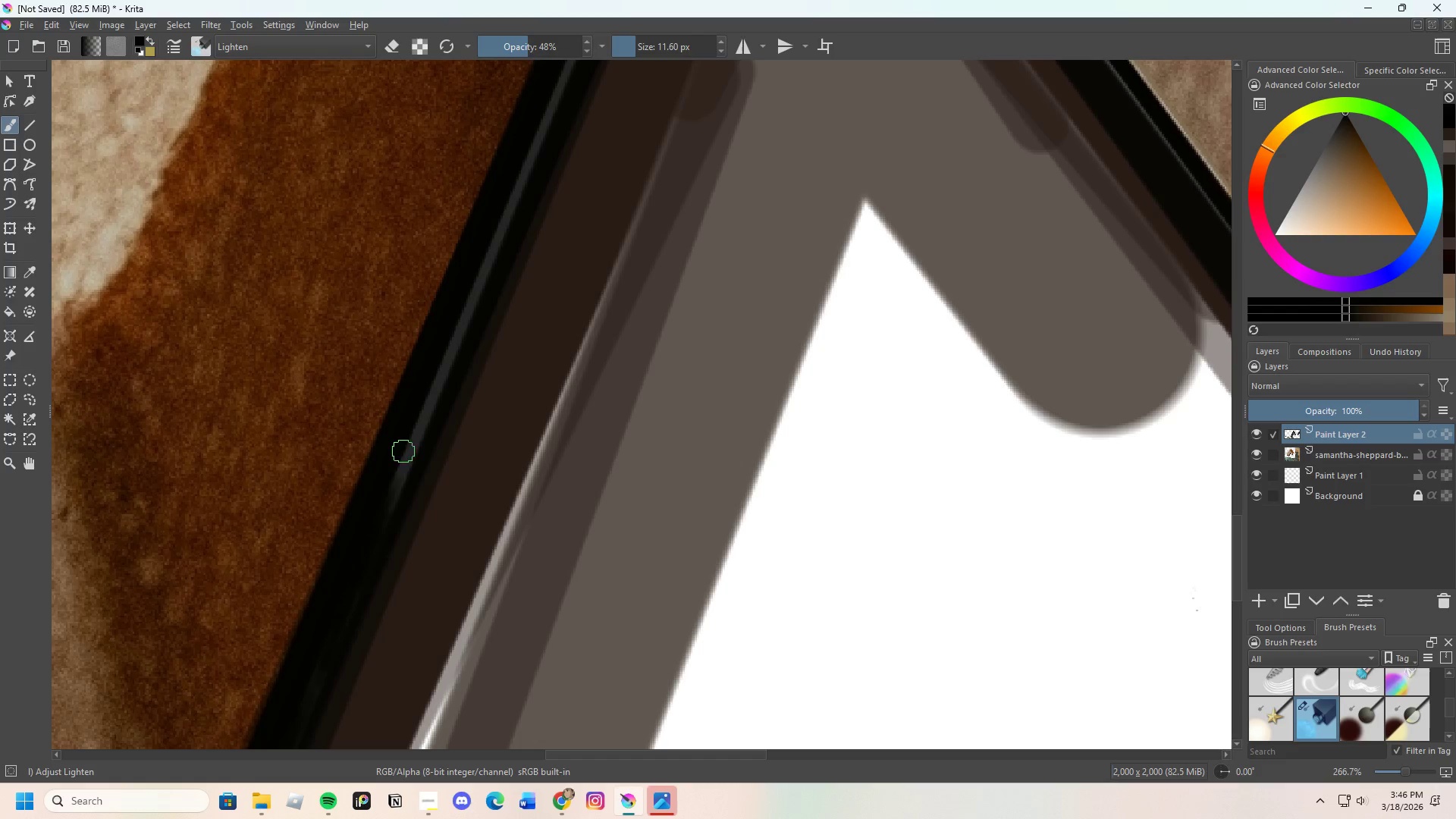 
left_click_drag(start_coordinate=[400, 472], to_coordinate=[402, 437])
 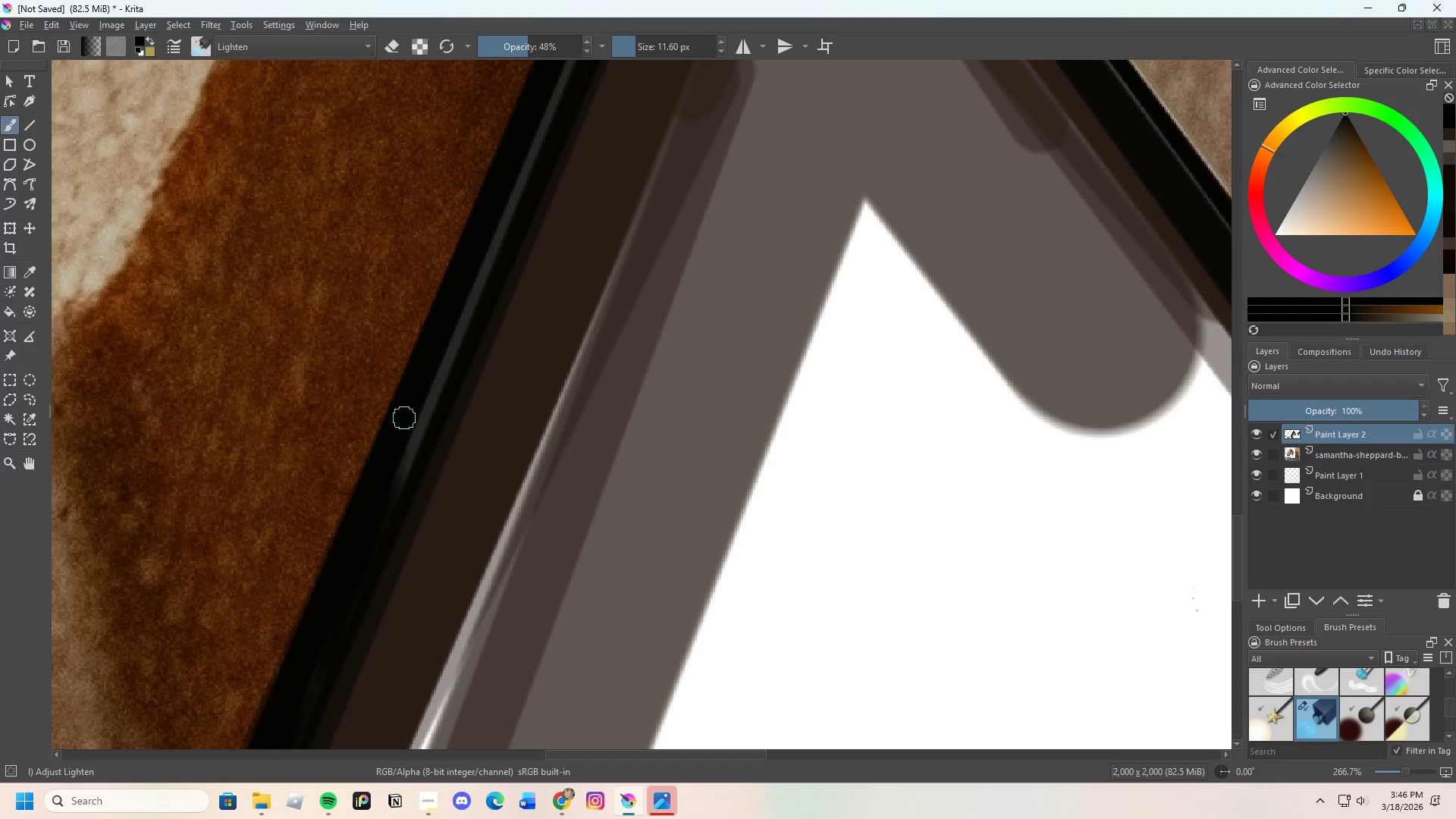 
left_click_drag(start_coordinate=[400, 447], to_coordinate=[397, 467])
 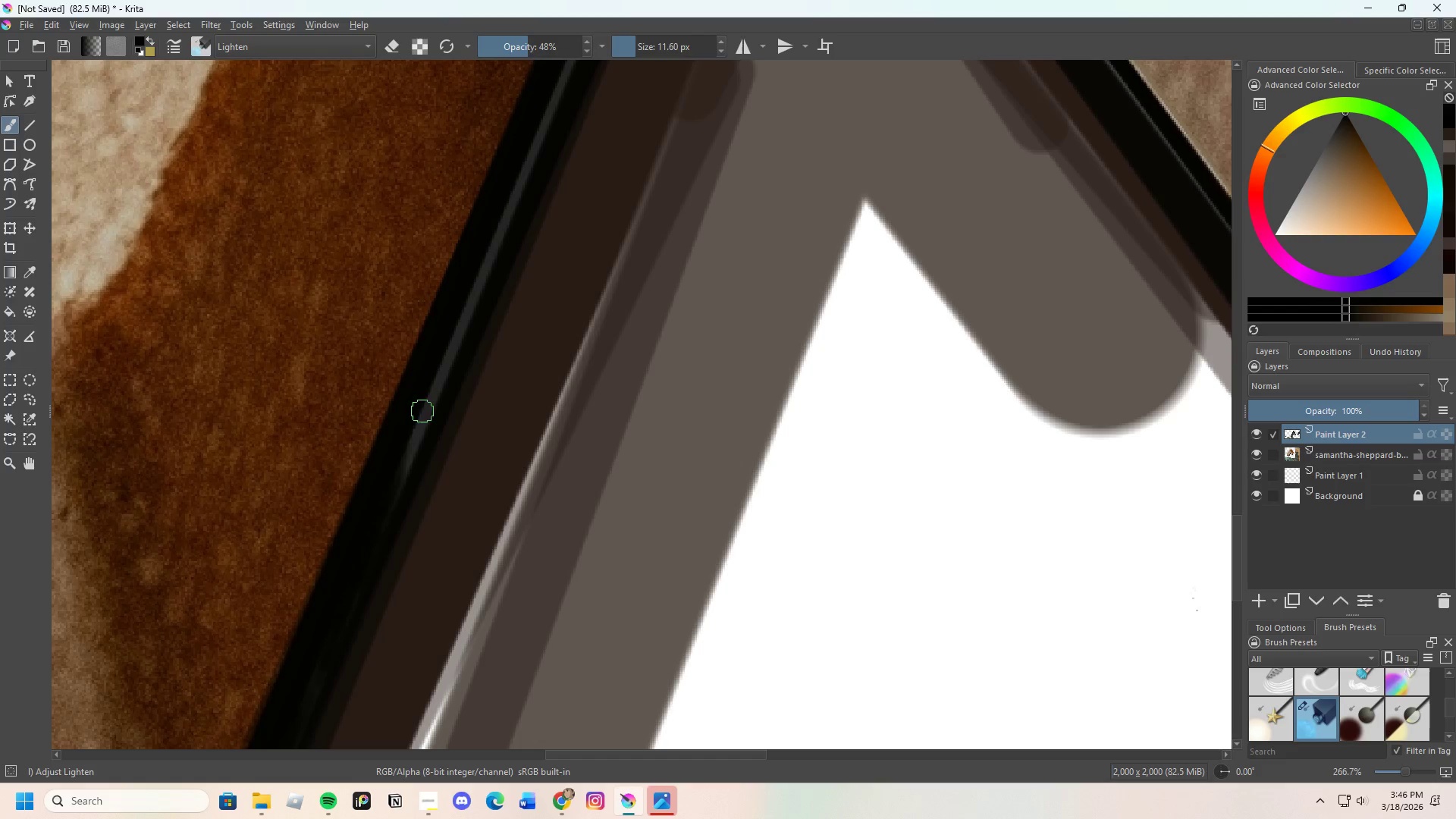 
left_click_drag(start_coordinate=[417, 430], to_coordinate=[419, 420])
 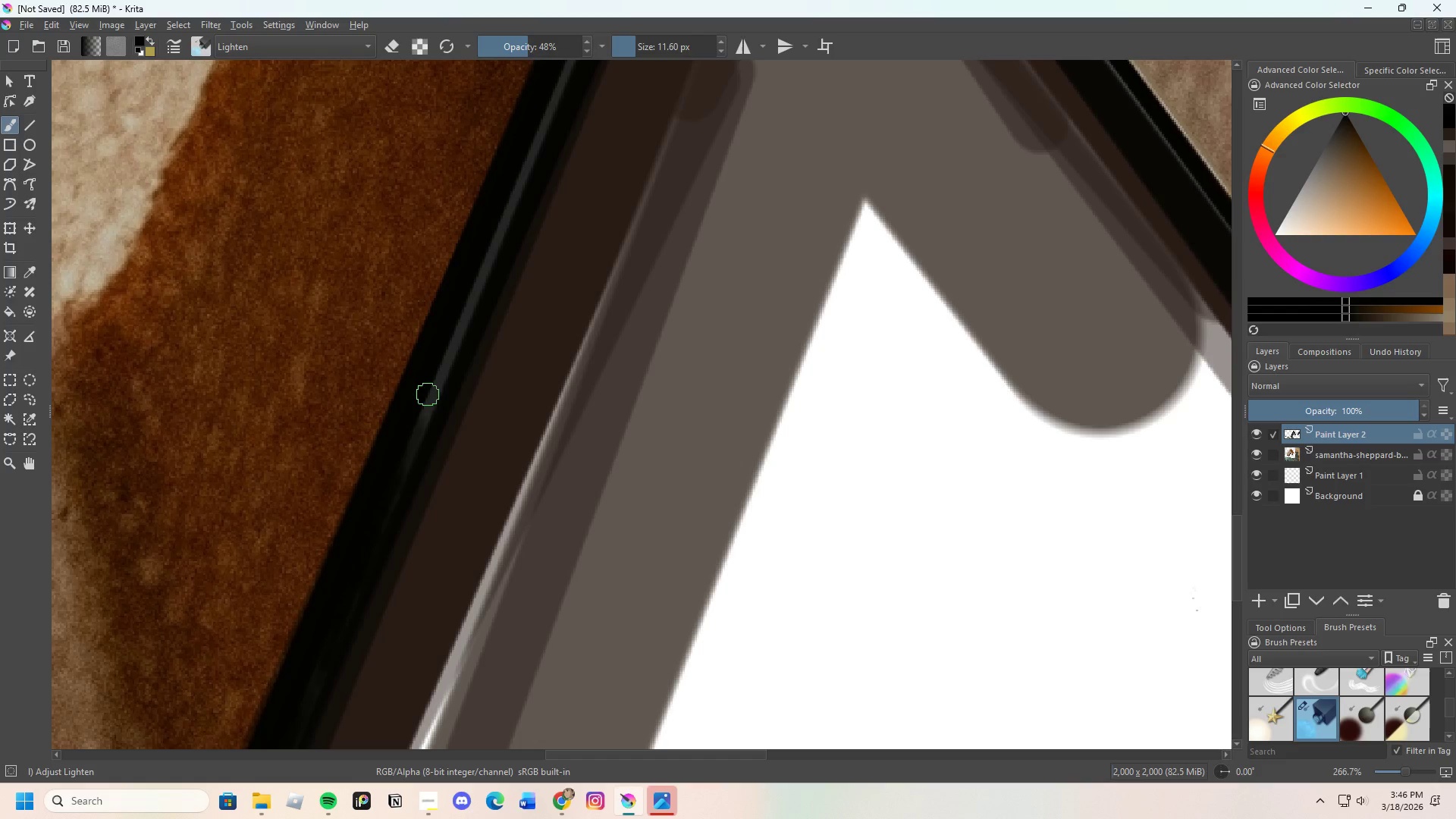 
left_click_drag(start_coordinate=[426, 410], to_coordinate=[410, 441])
 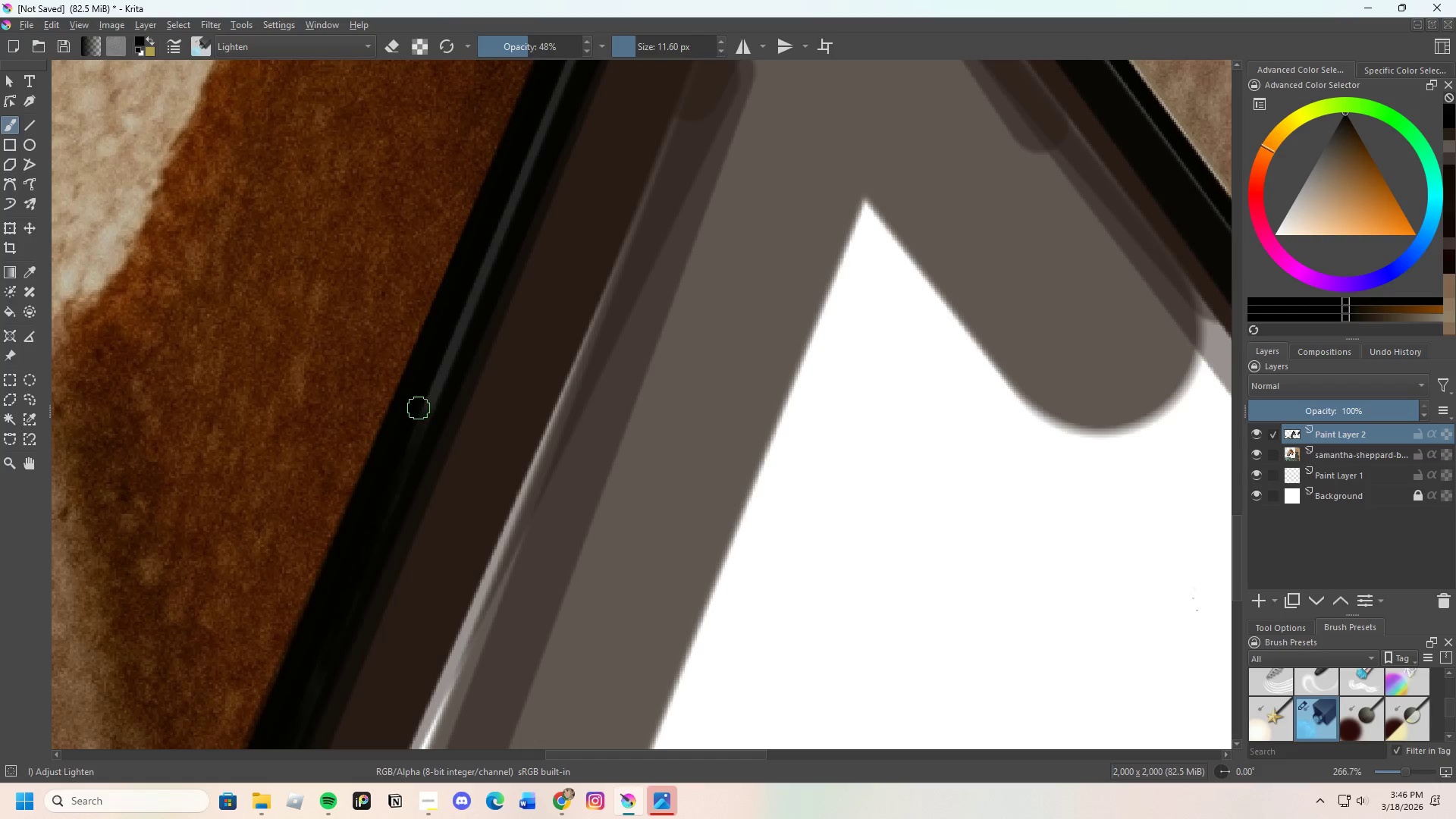 
left_click_drag(start_coordinate=[416, 418], to_coordinate=[401, 449])
 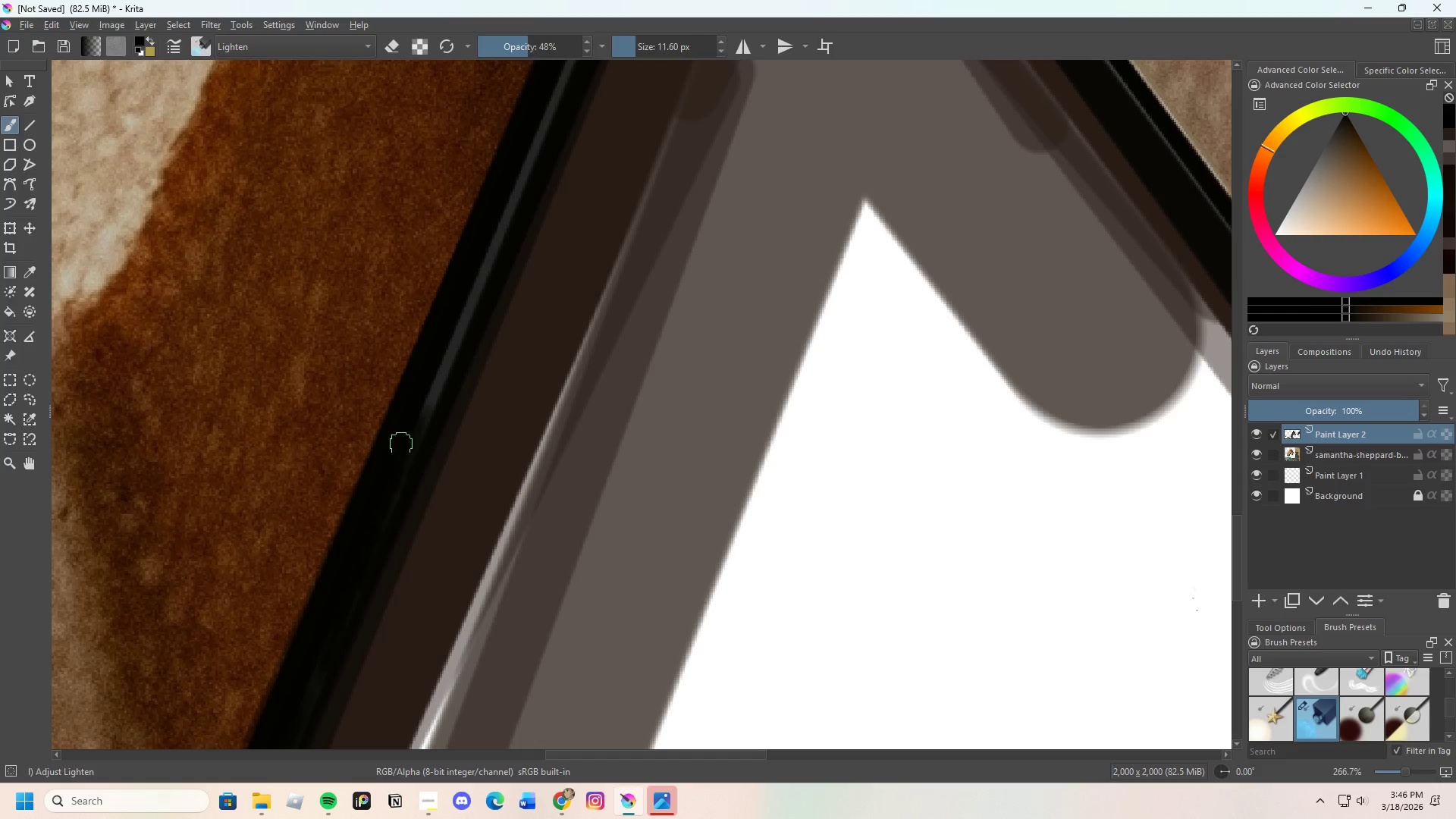 
left_click_drag(start_coordinate=[396, 460], to_coordinate=[422, 414])
 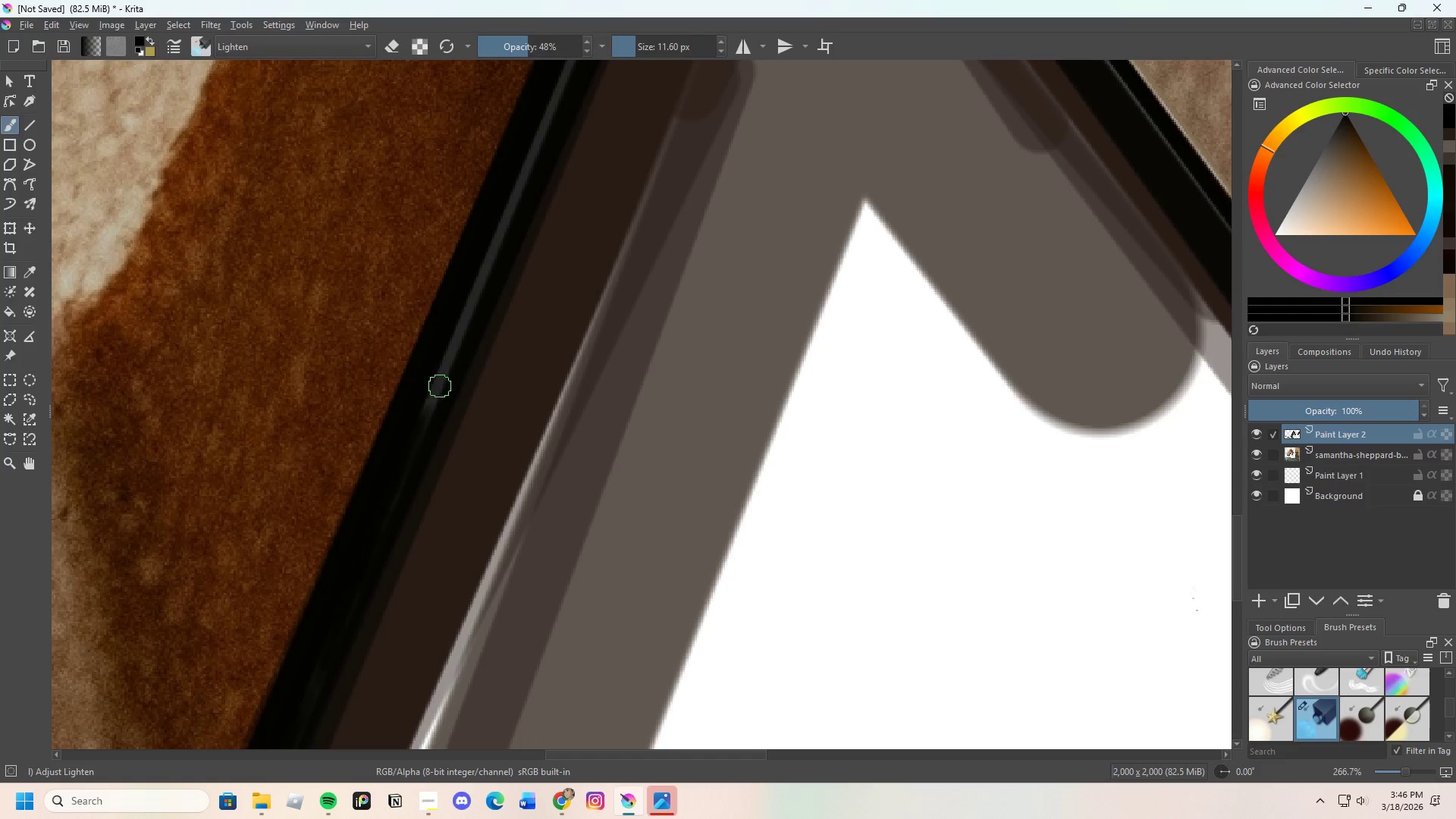 
left_click_drag(start_coordinate=[437, 393], to_coordinate=[432, 394])
 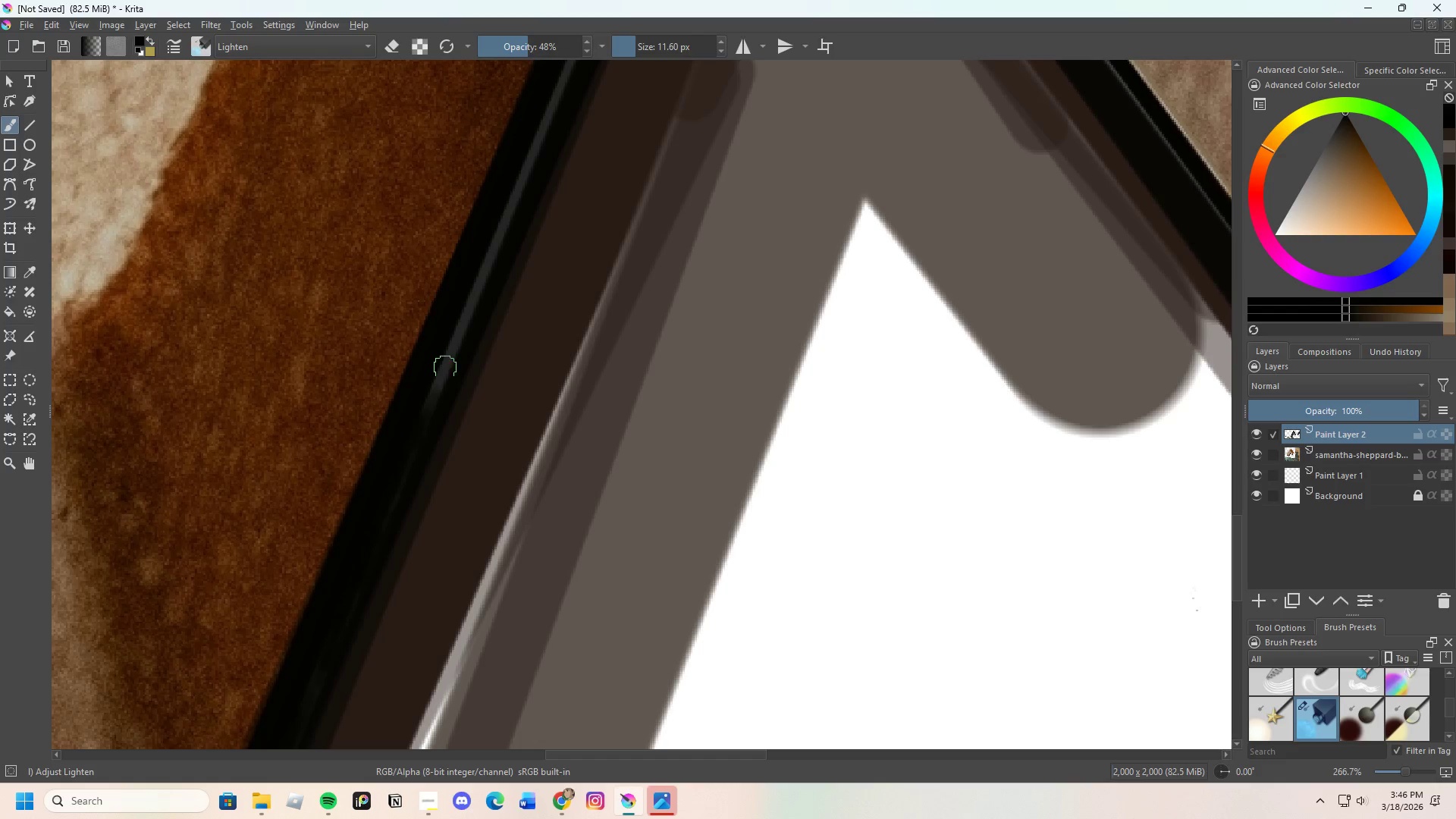 
left_click_drag(start_coordinate=[444, 391], to_coordinate=[433, 398])
 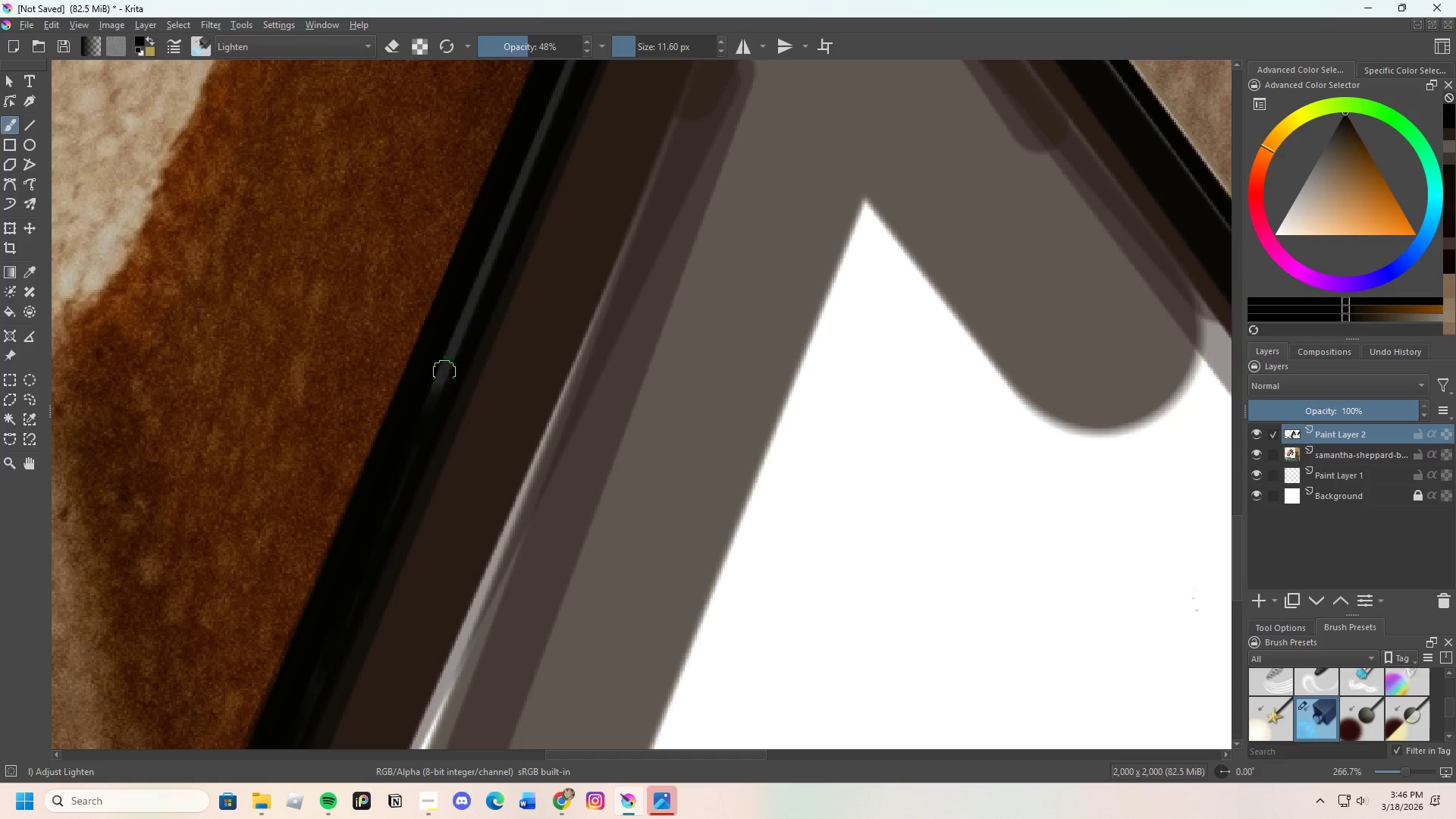 
left_click_drag(start_coordinate=[441, 388], to_coordinate=[444, 360])
 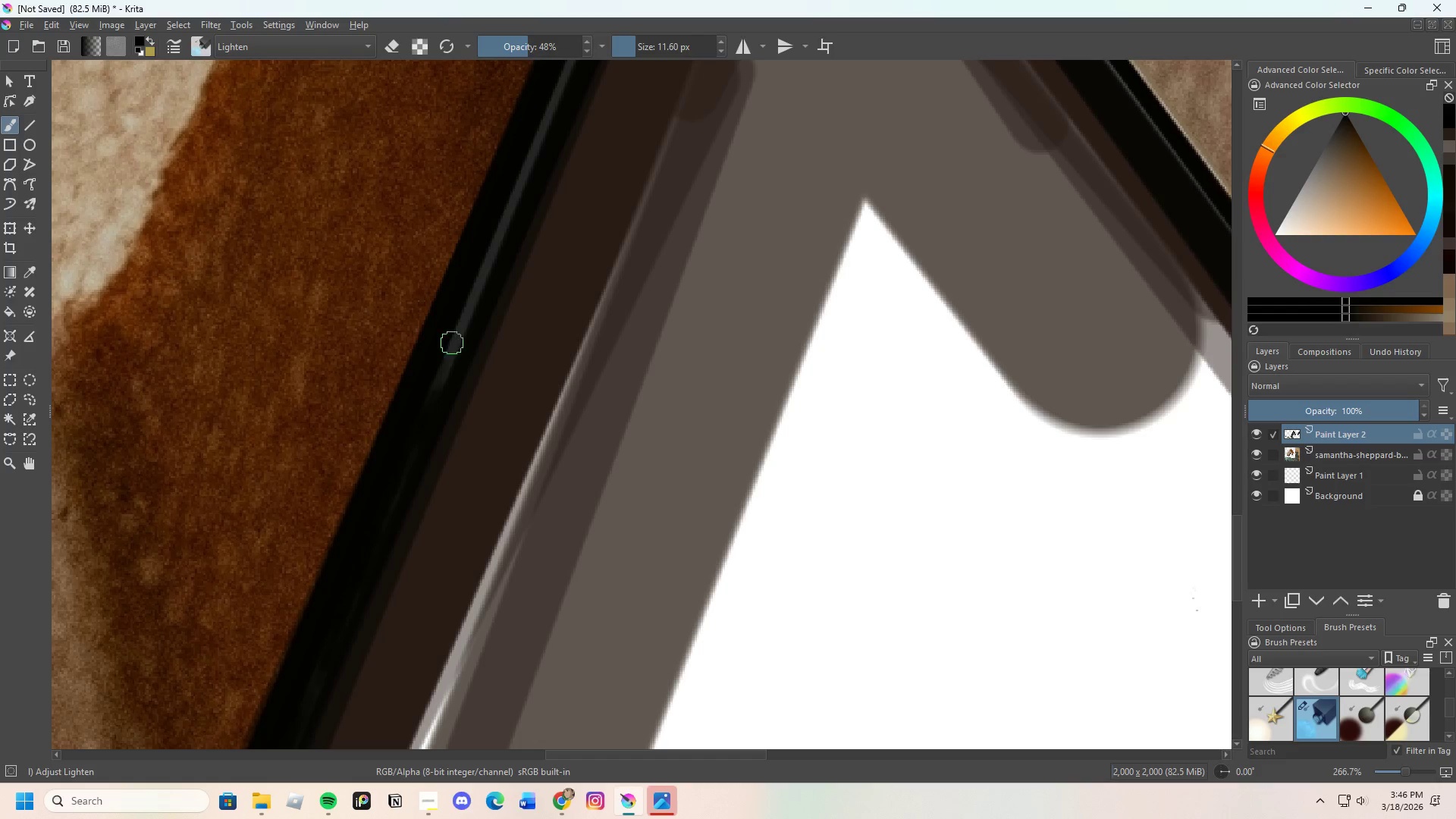 
left_click_drag(start_coordinate=[446, 374], to_coordinate=[433, 376])
 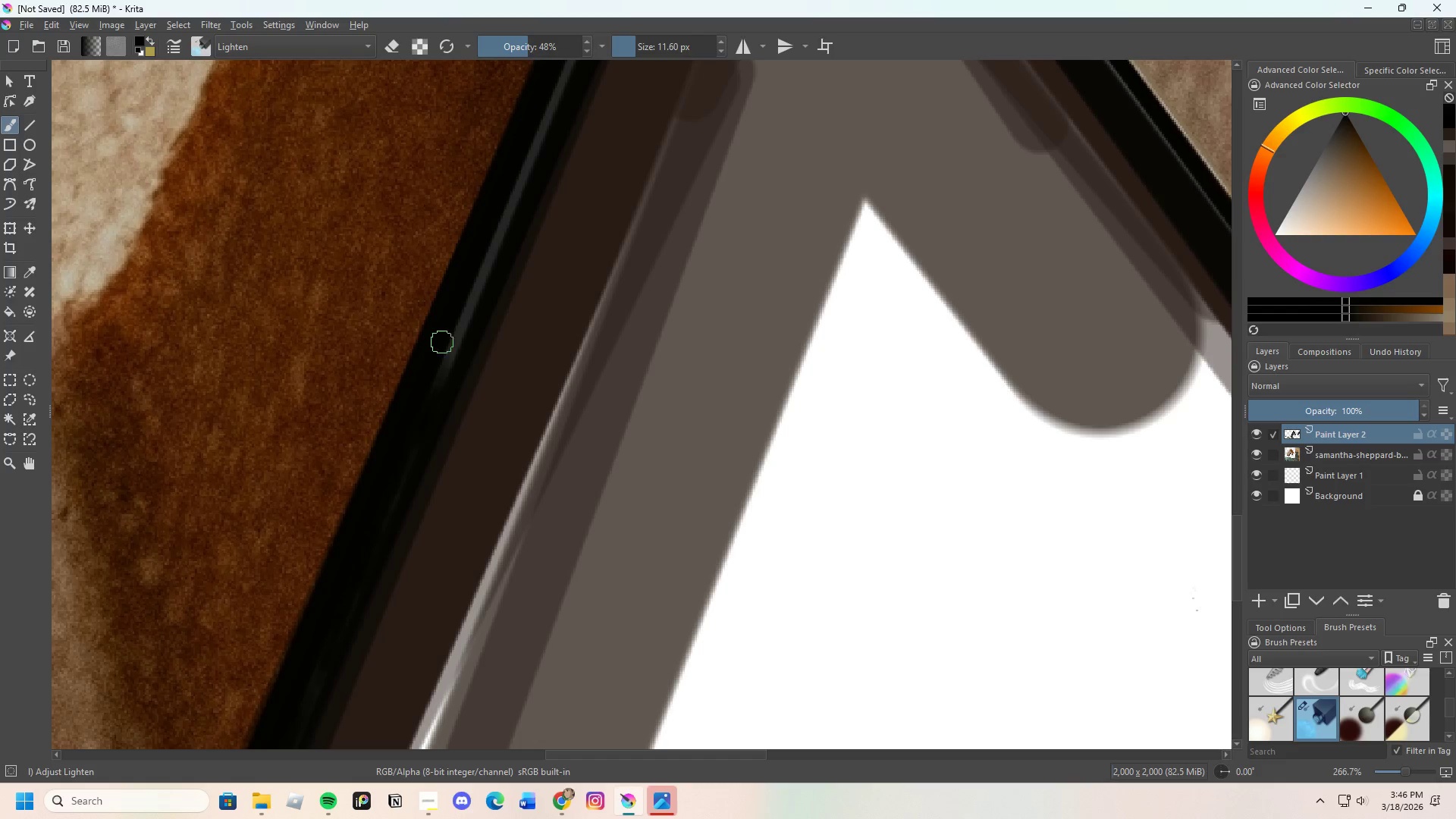 
left_click_drag(start_coordinate=[438, 368], to_coordinate=[440, 384])
 